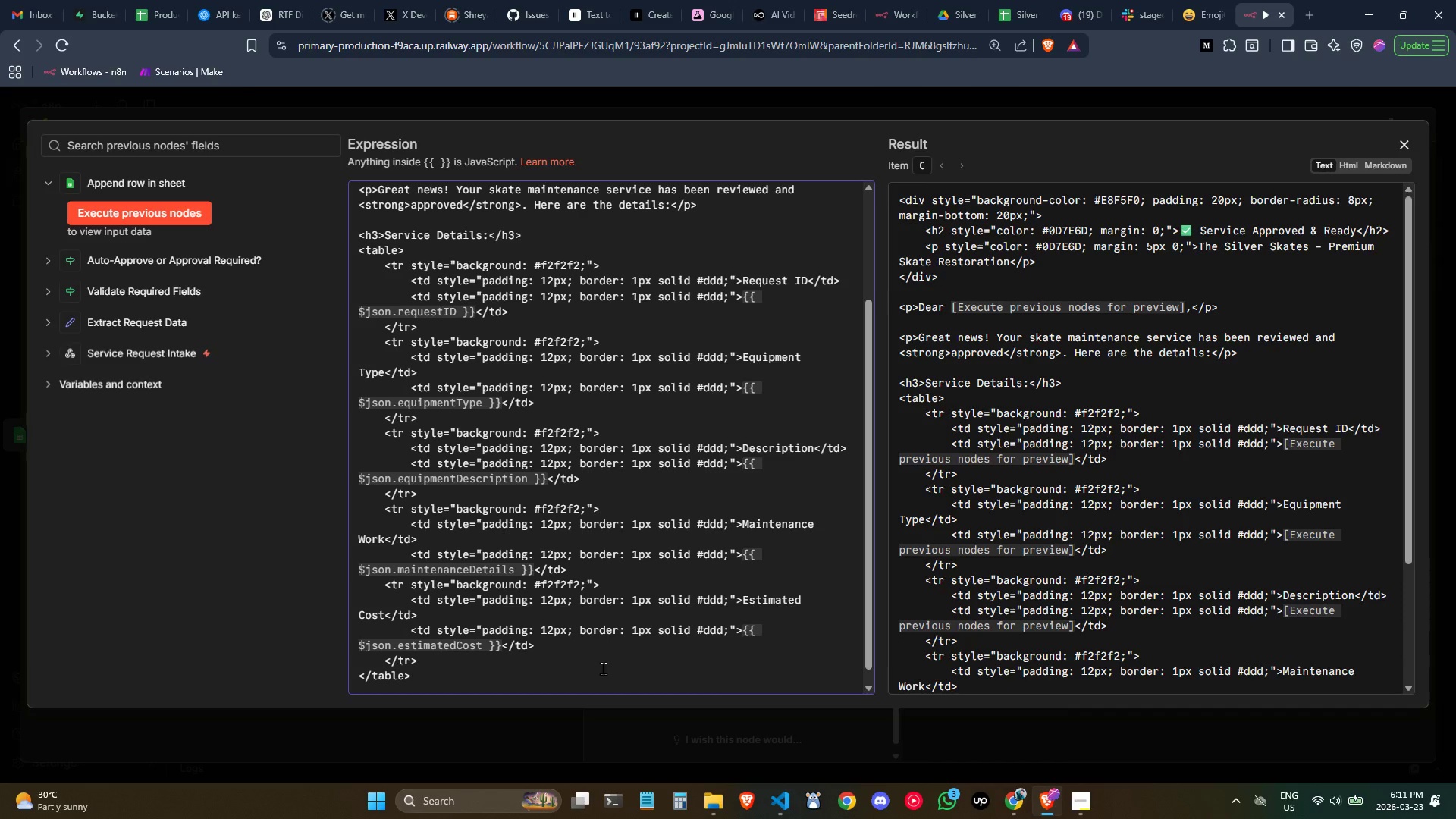 
left_click([394, 249])
 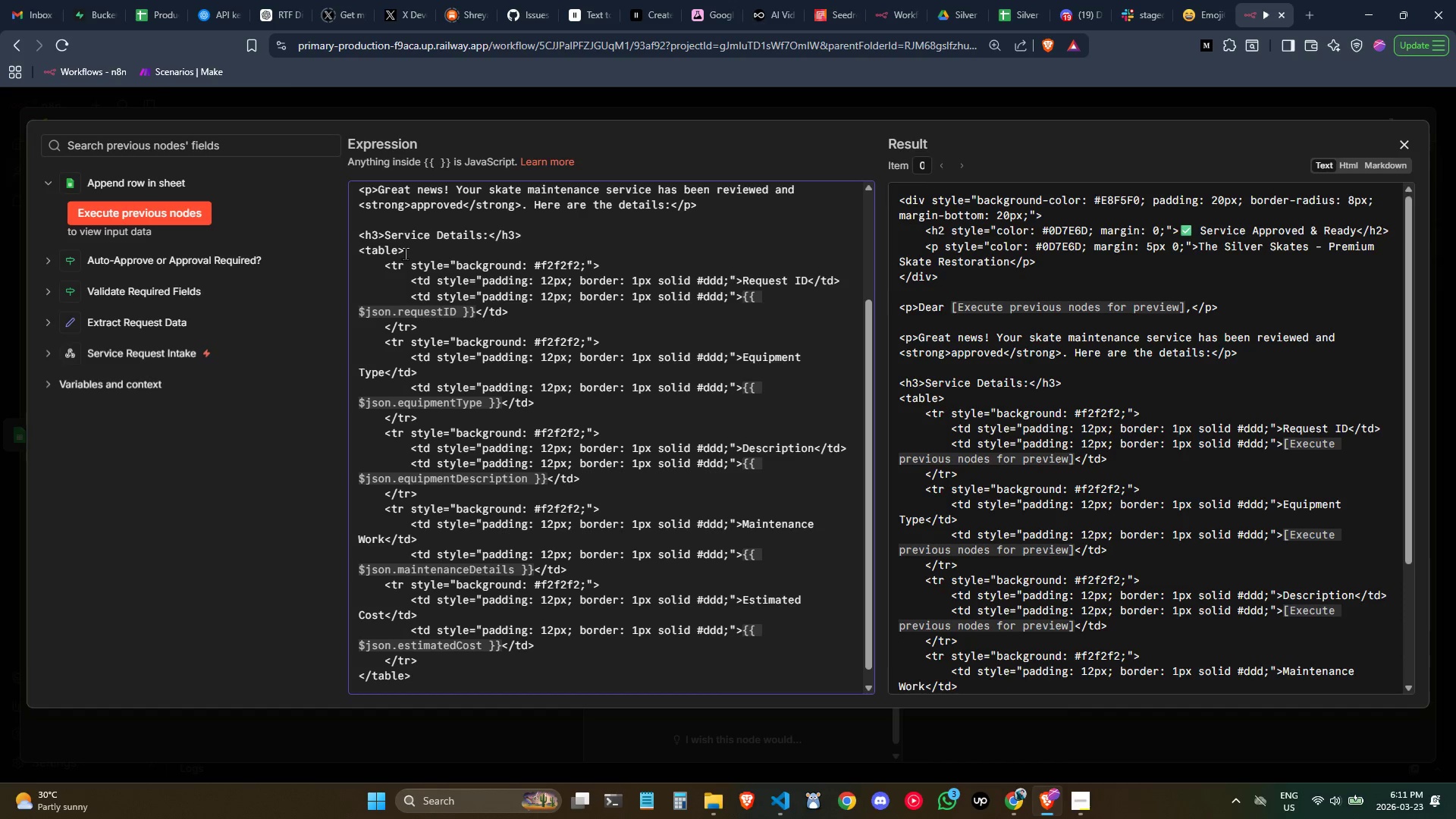 
key(ArrowRight)
 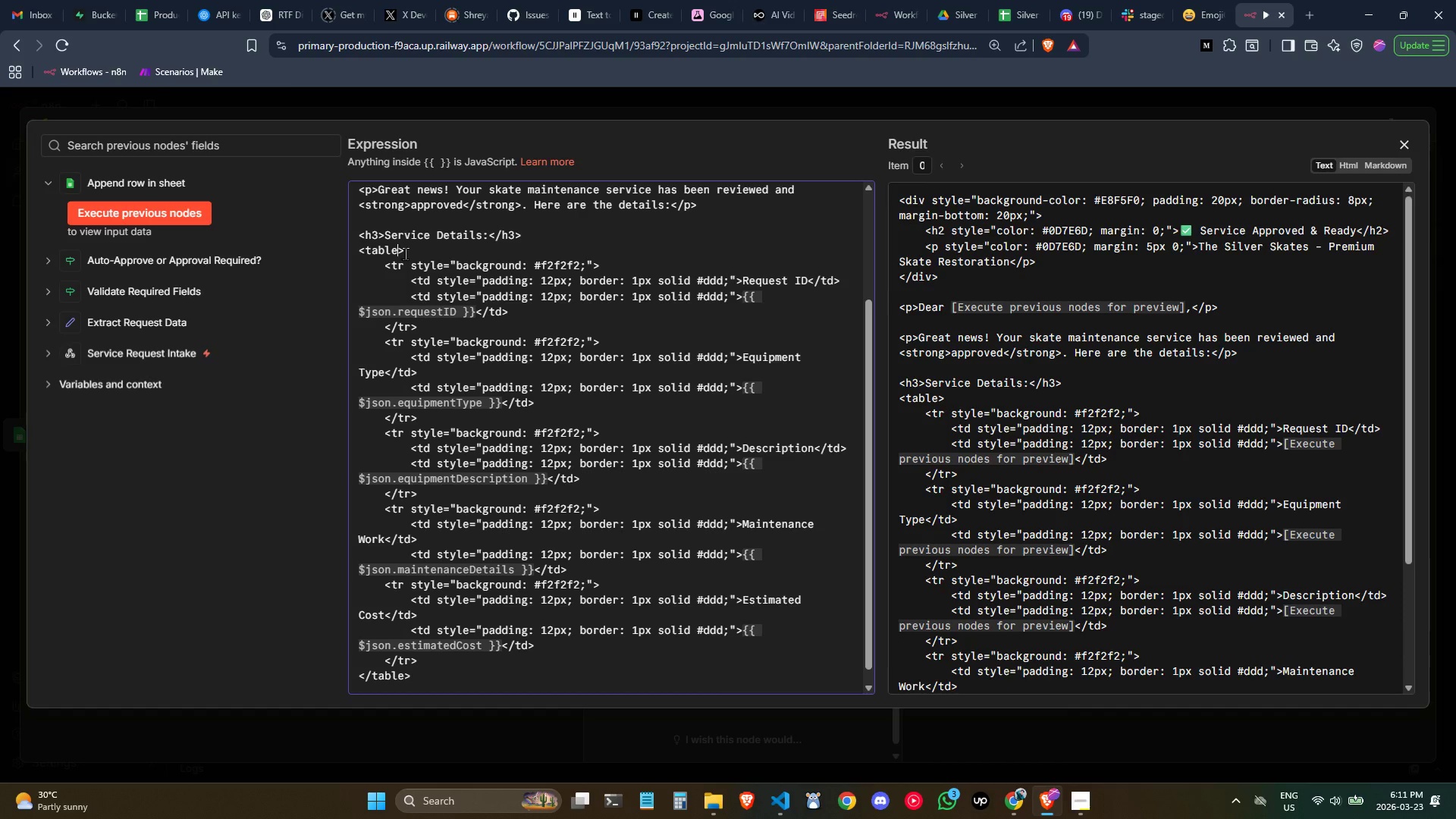 
type( sty;)
key(Backspace)
 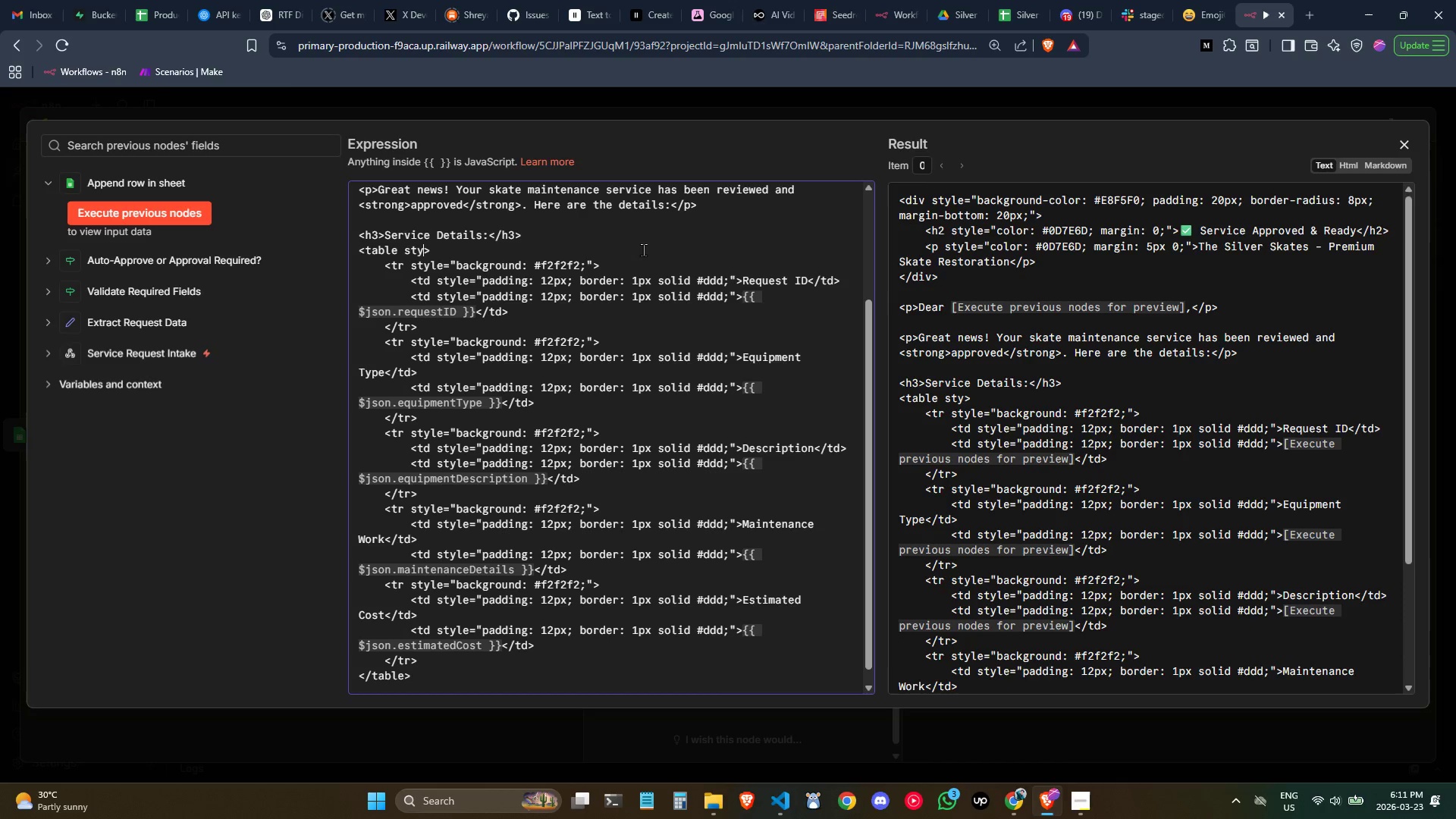 
type(le="border-collapse: collapse; width )
key(Backspace)
type(: 100%)
 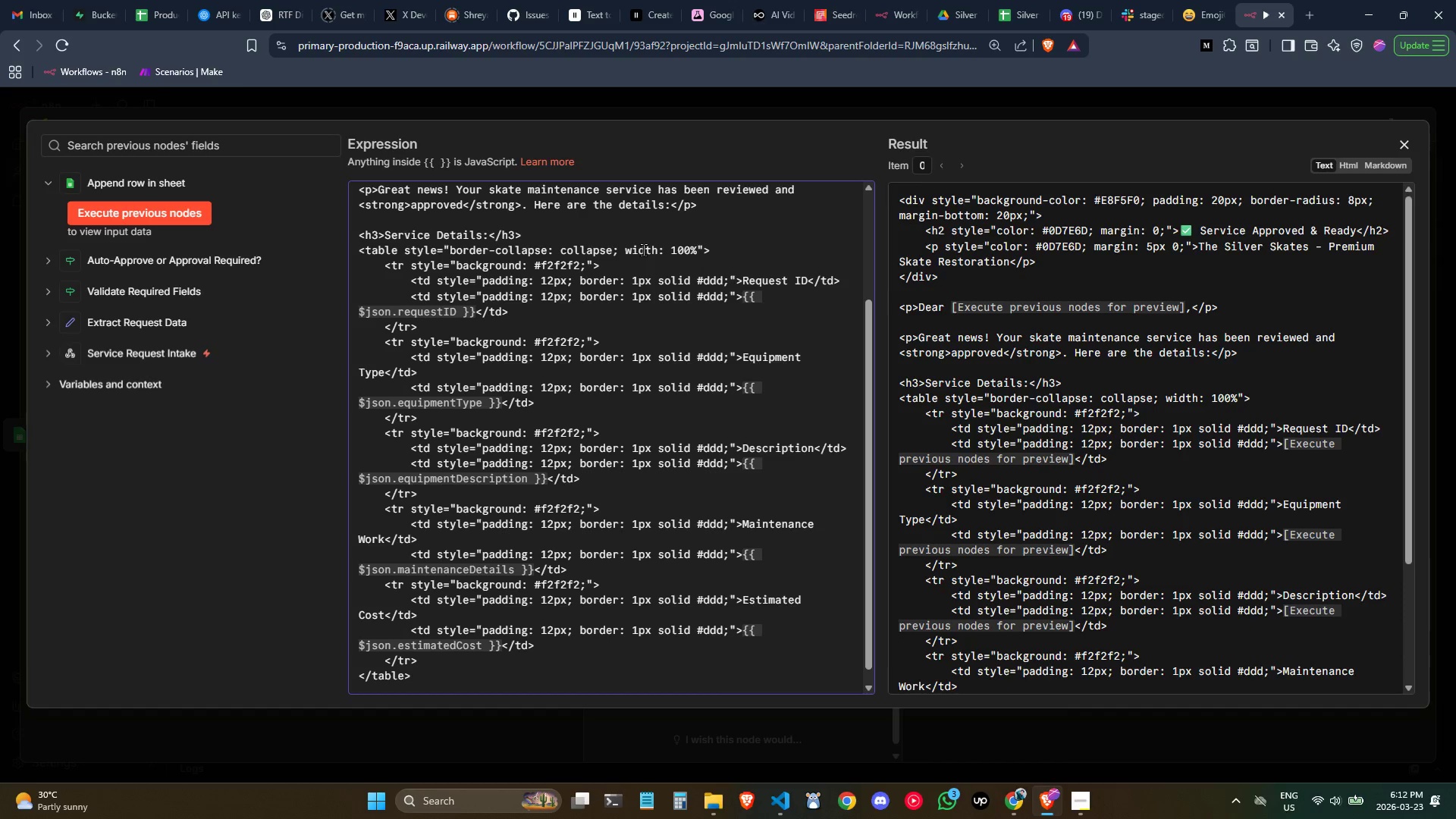 
type(; margin )
key(Backspace)
type(: 15px 0;)
 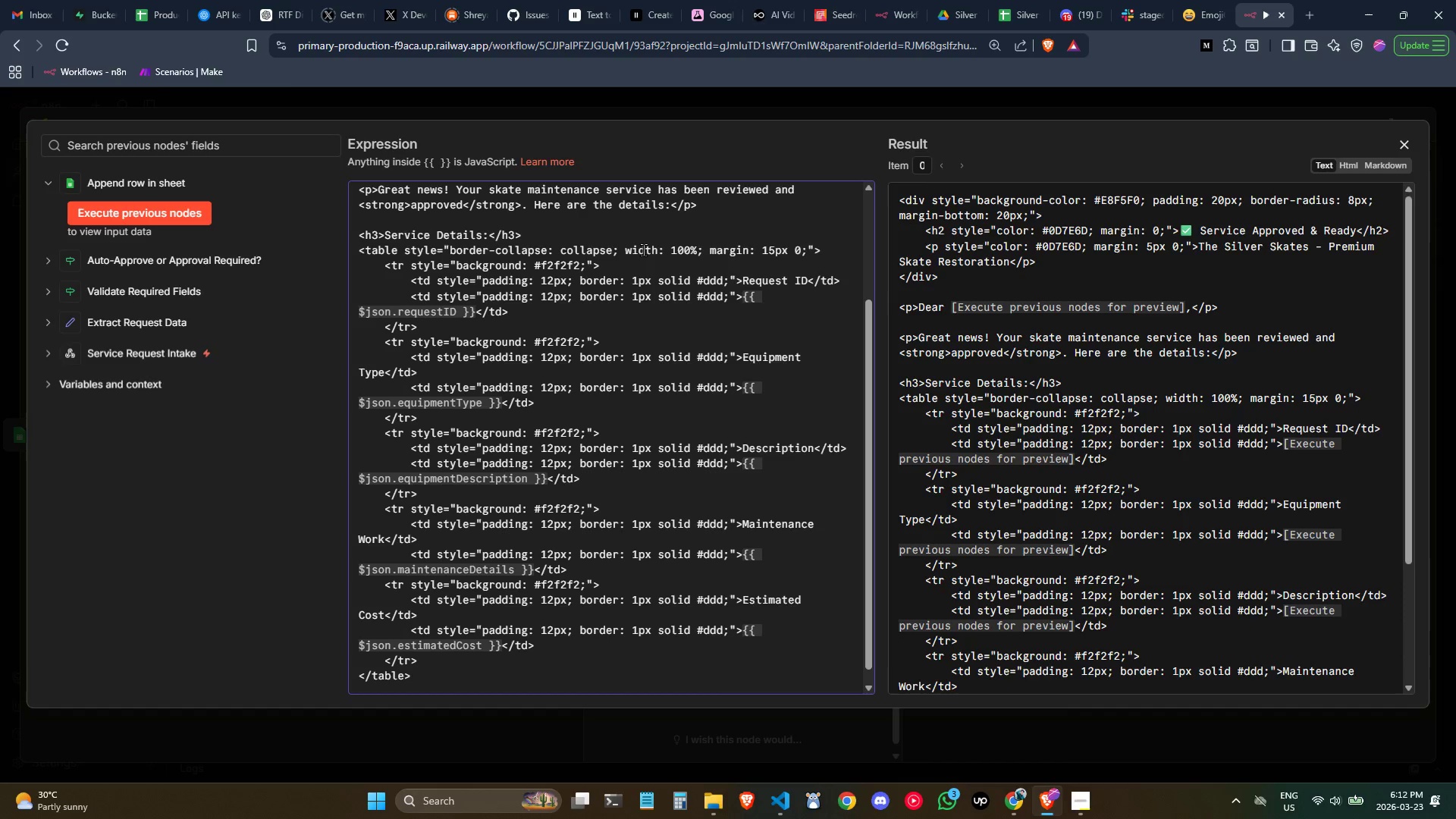 
wait(8.51)
 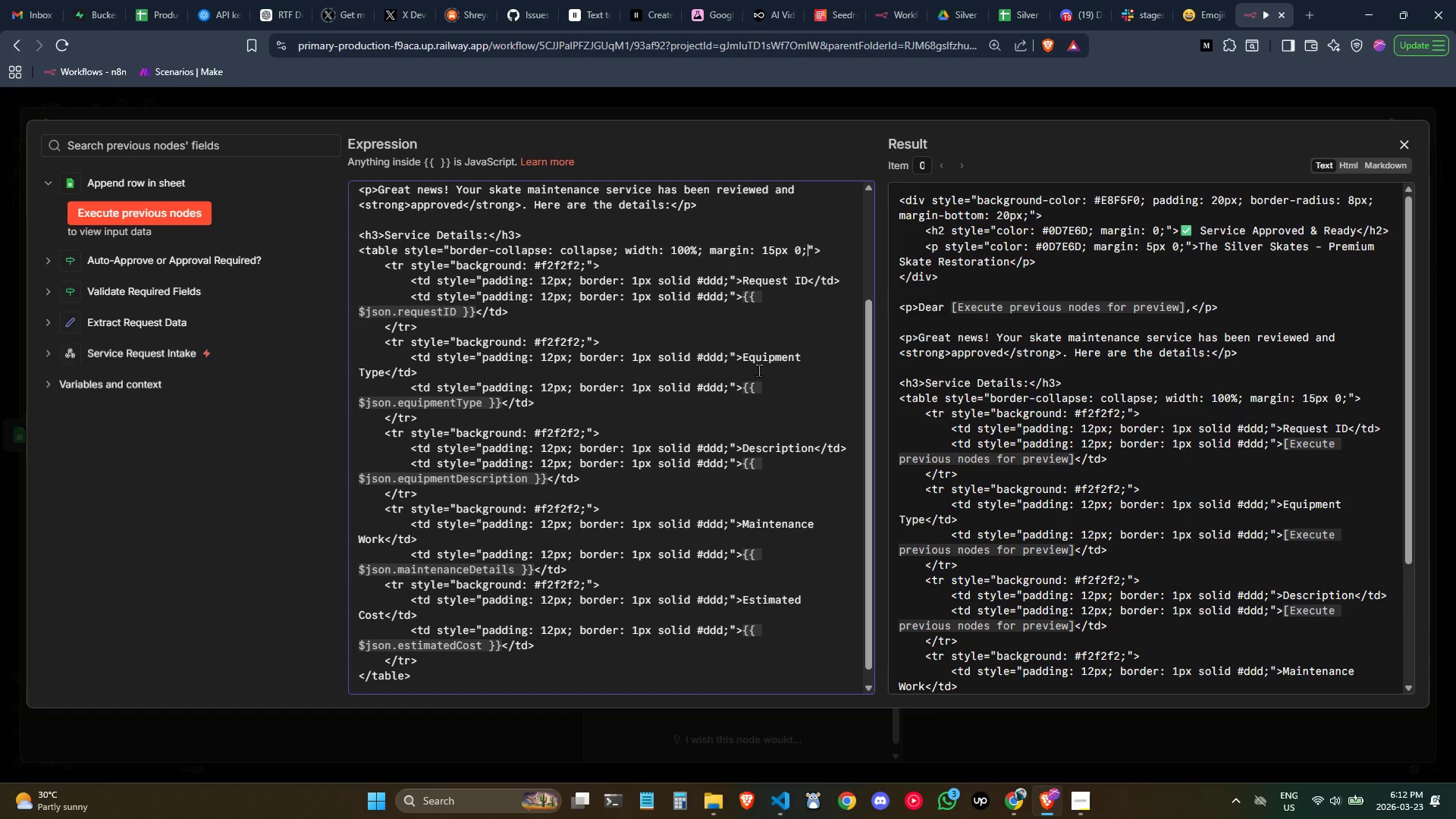 
key(Control+ControlLeft)
 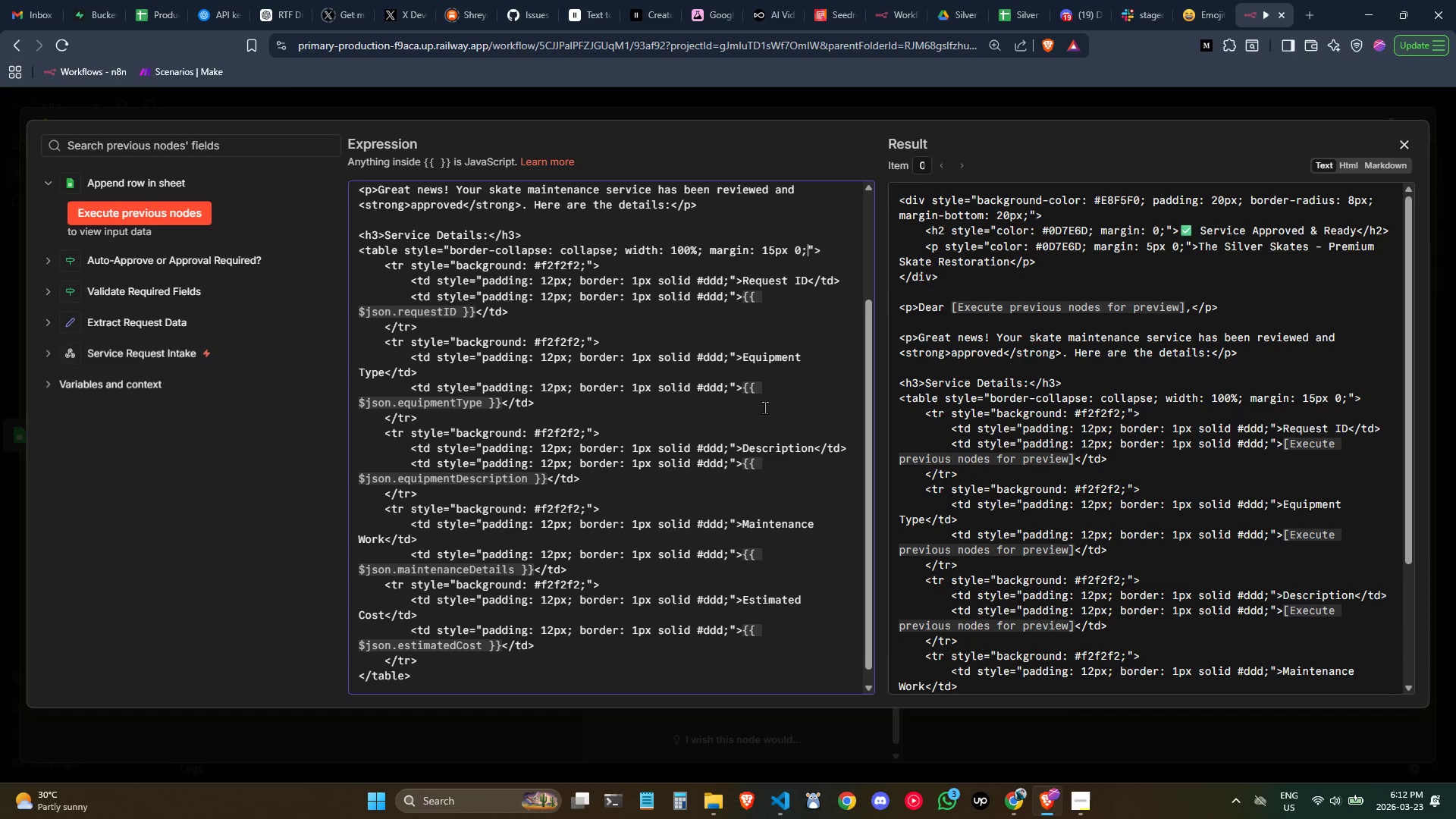 
key(Control+A)
 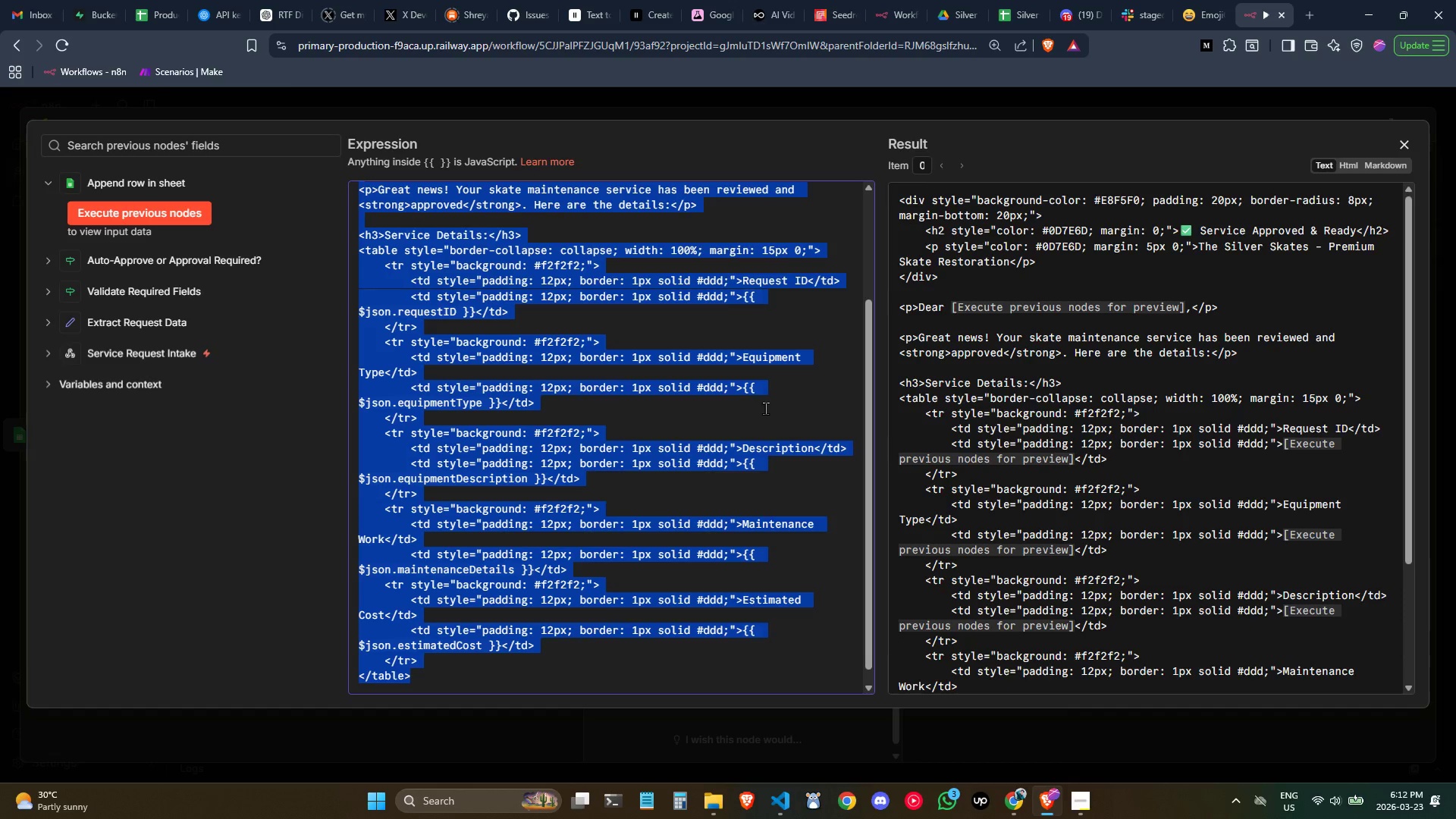 
key(Control+C)
 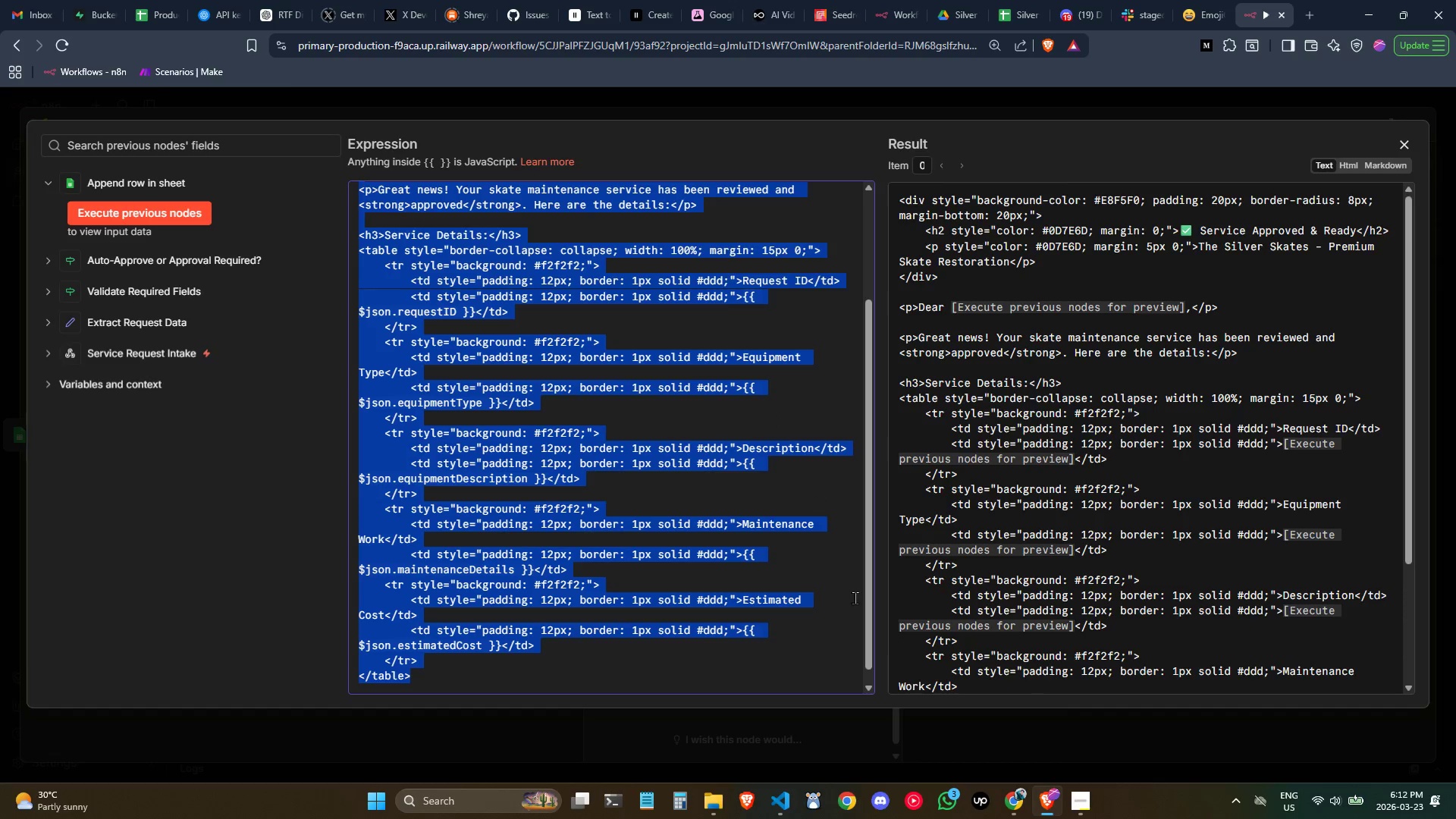 
key(Control+C)
 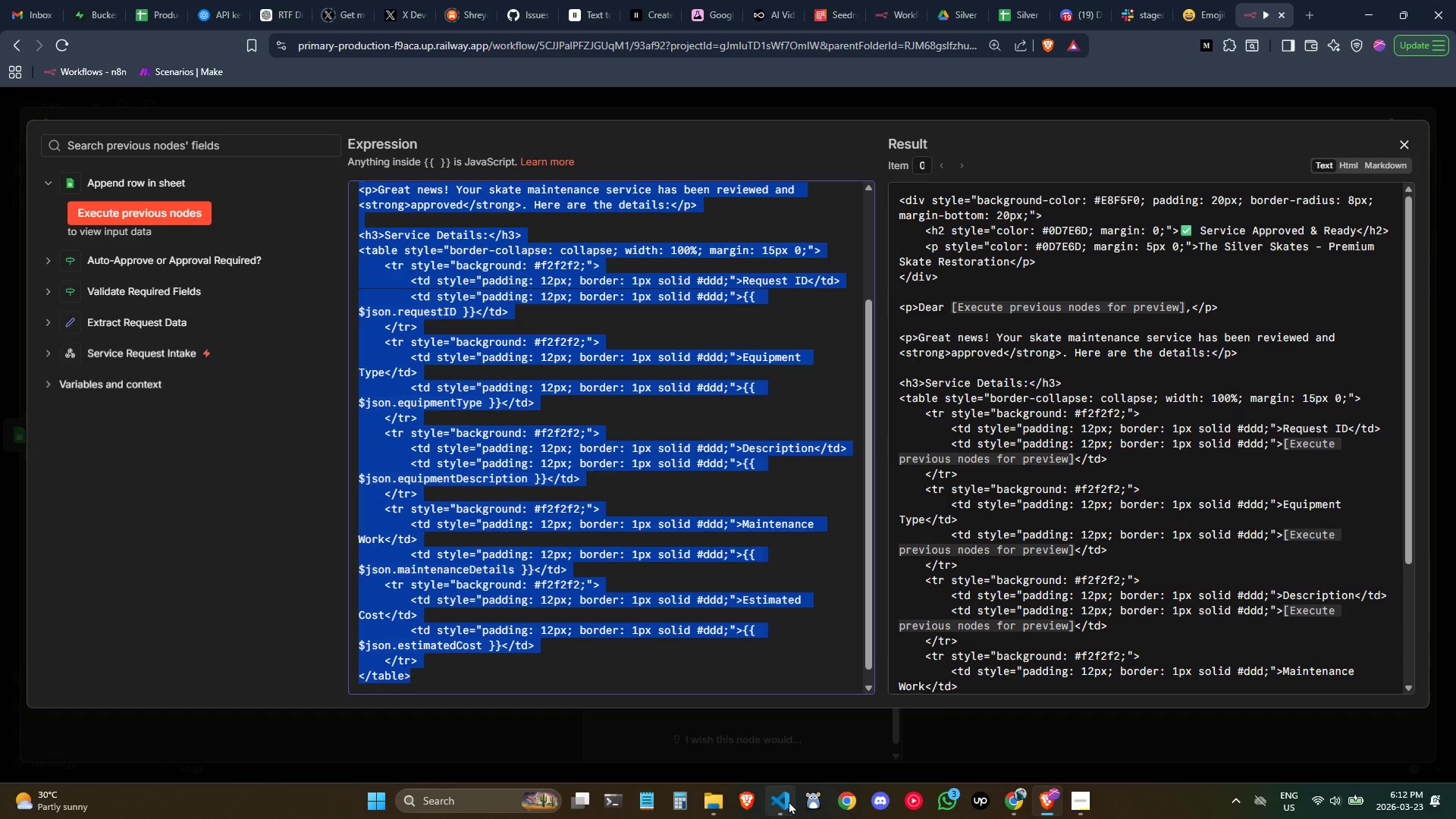 
double_click([707, 521])
 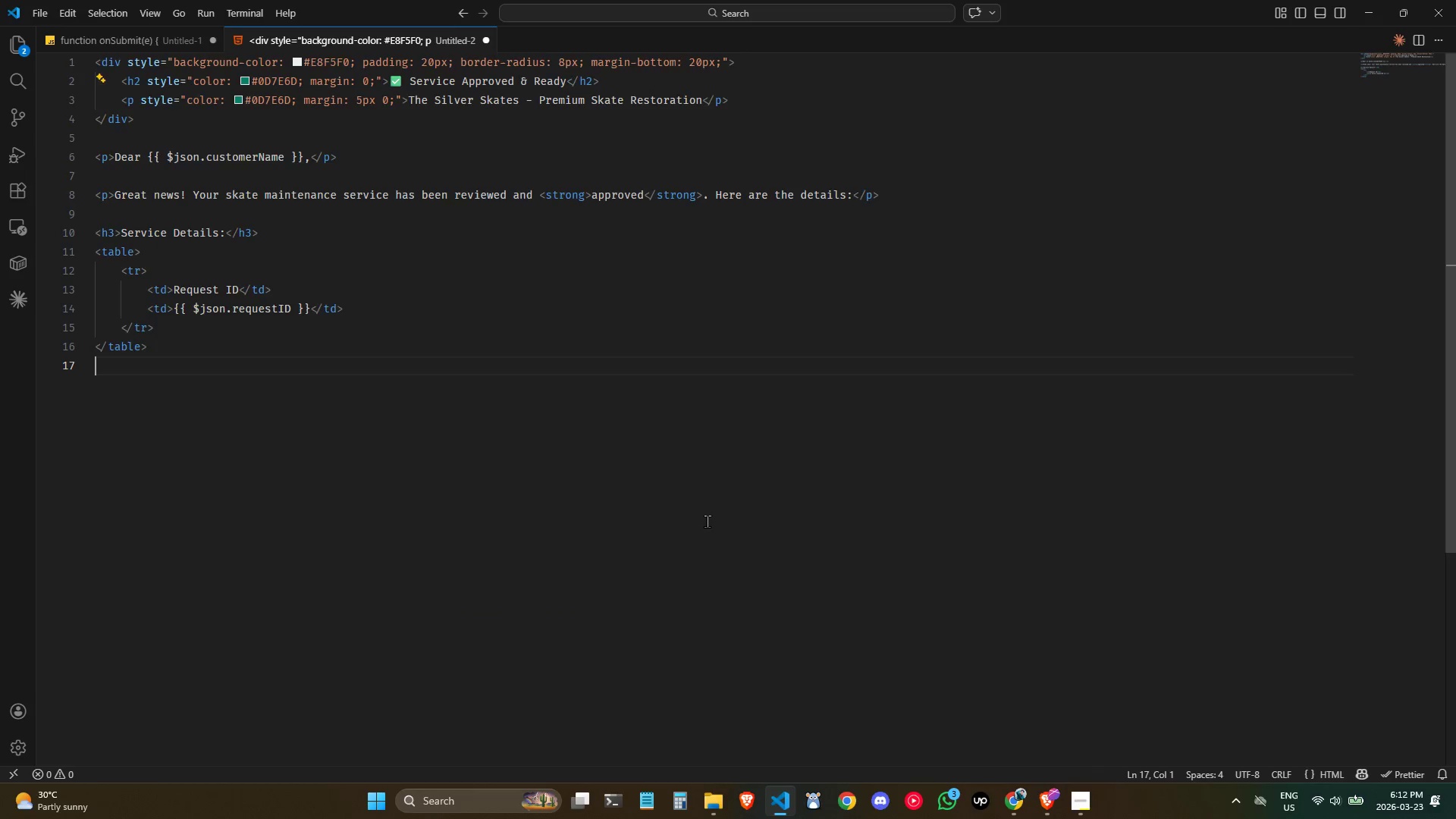 
key(Control+ControlLeft)
 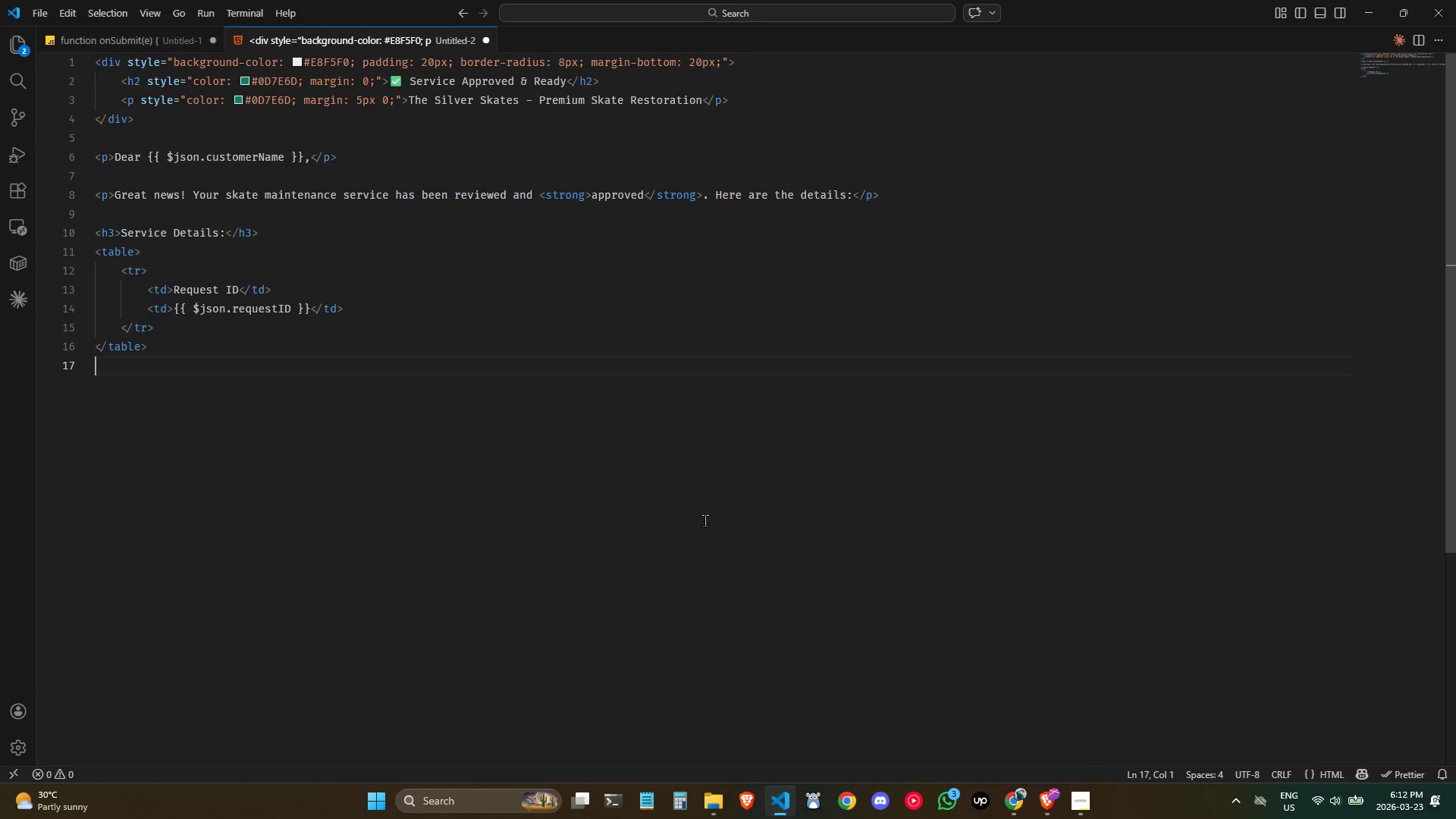 
key(Control+A)
 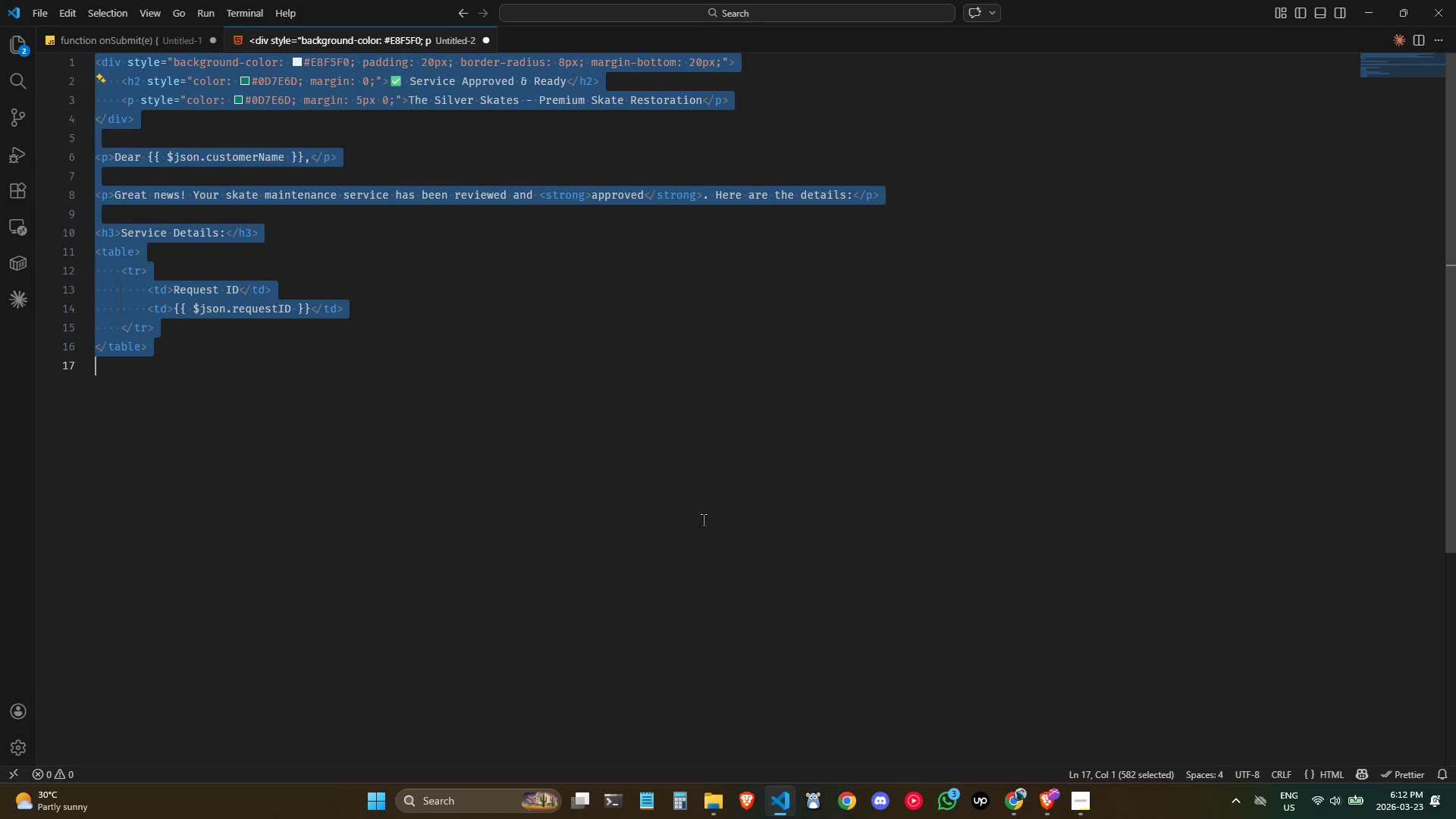 
key(Control+ControlLeft)
 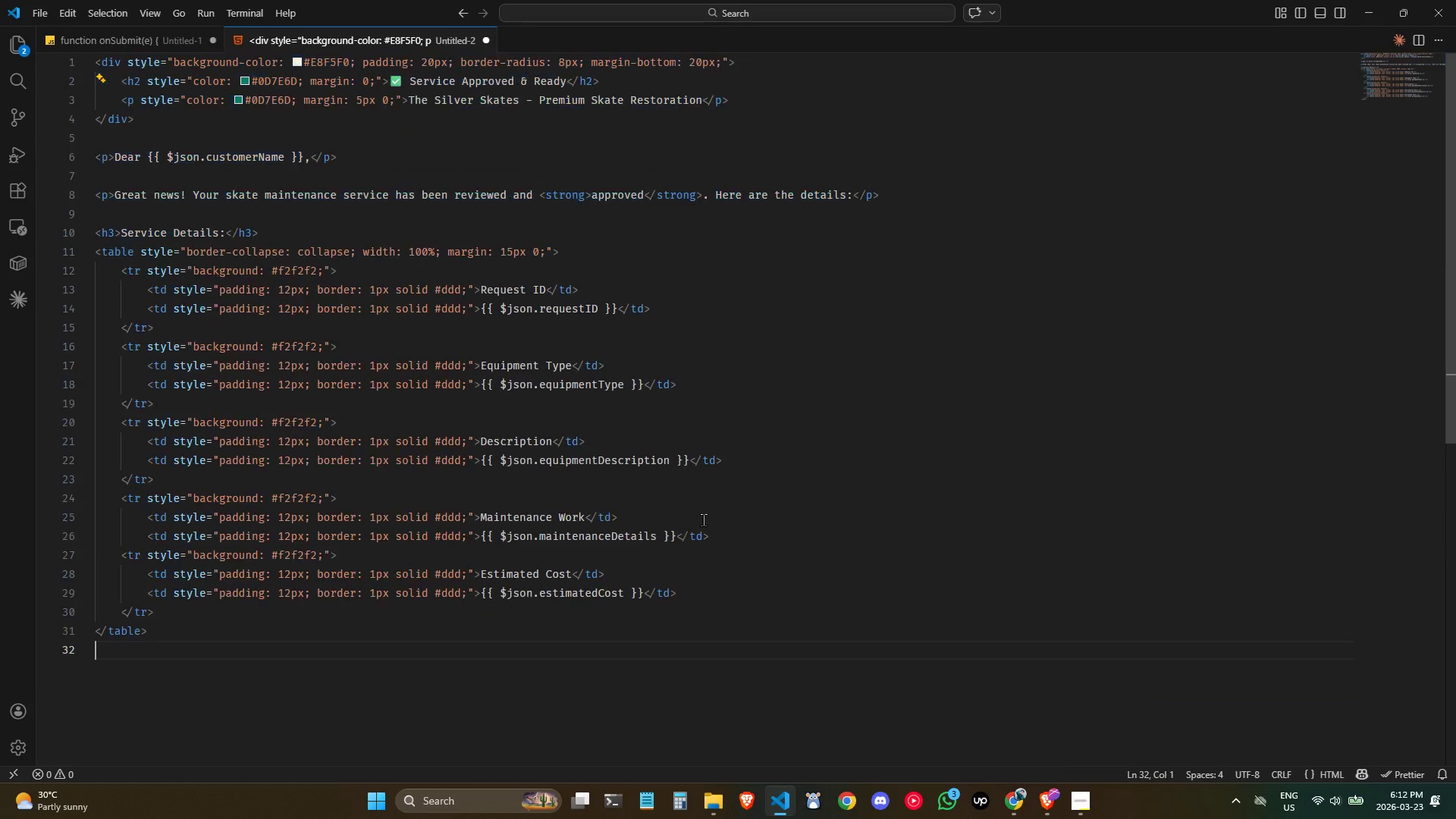 
key(Control+V)
 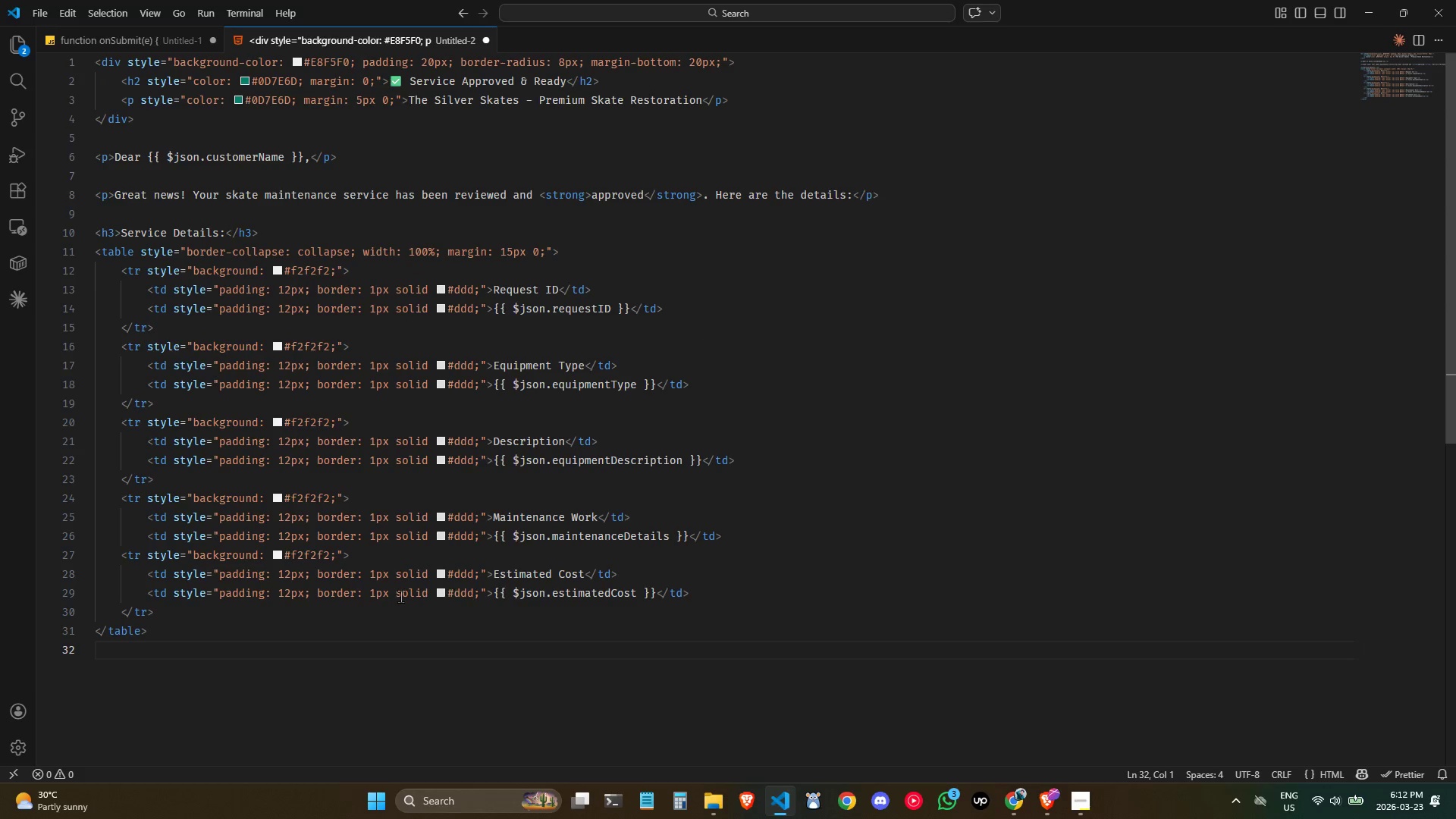 
wait(7.64)
 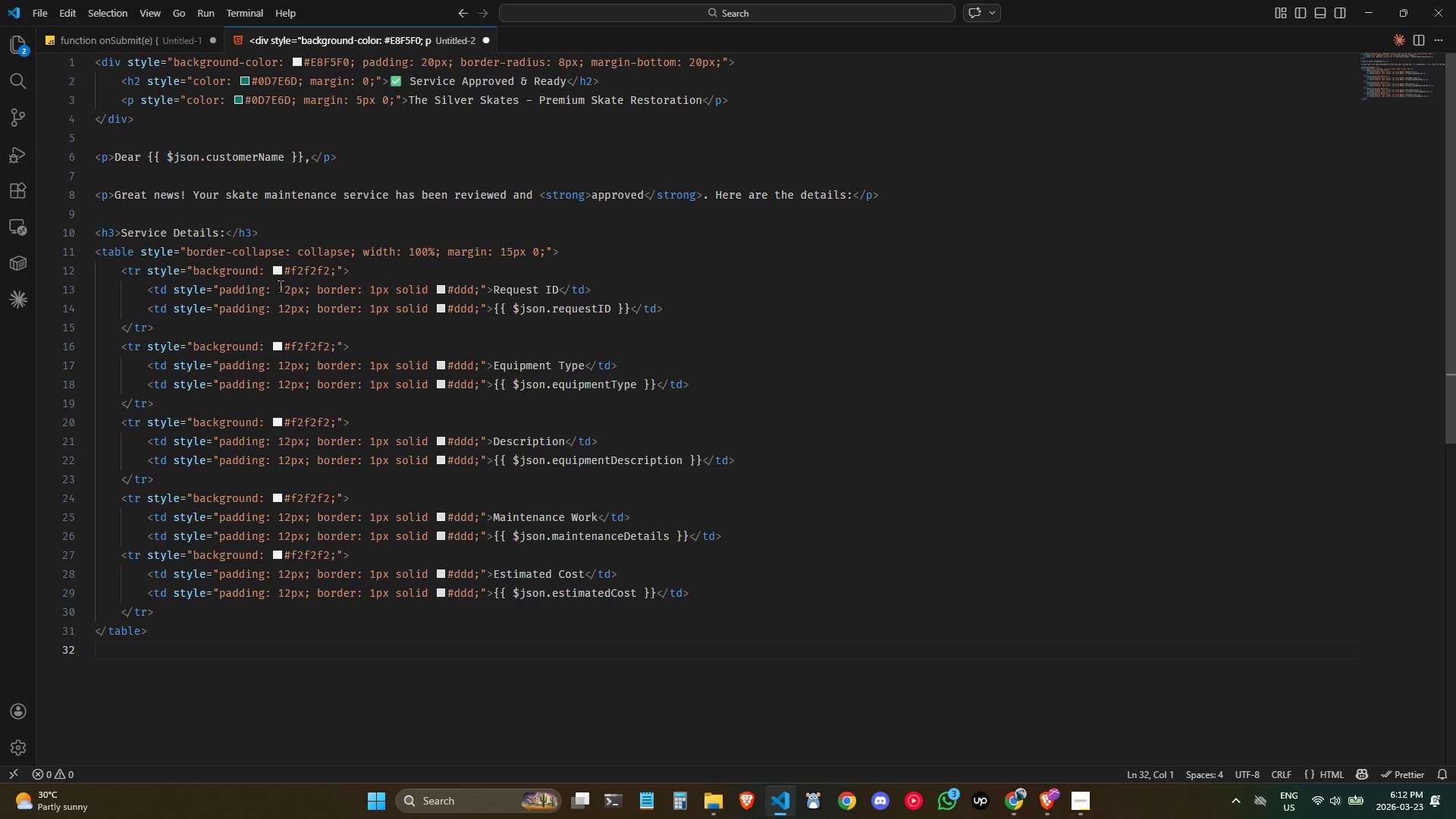 
key(Alt+AltLeft)
 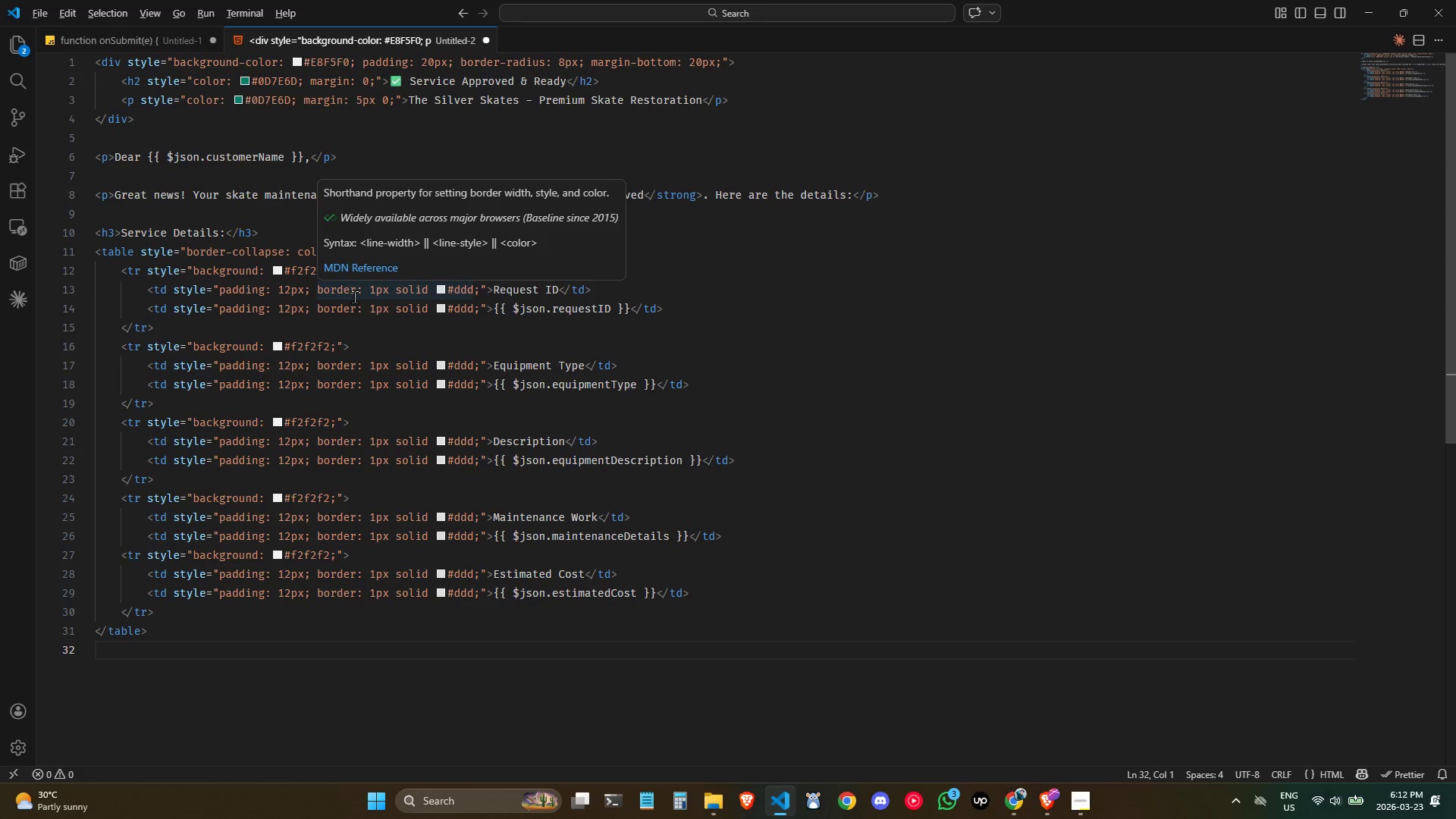 
key(Alt+Tab)
 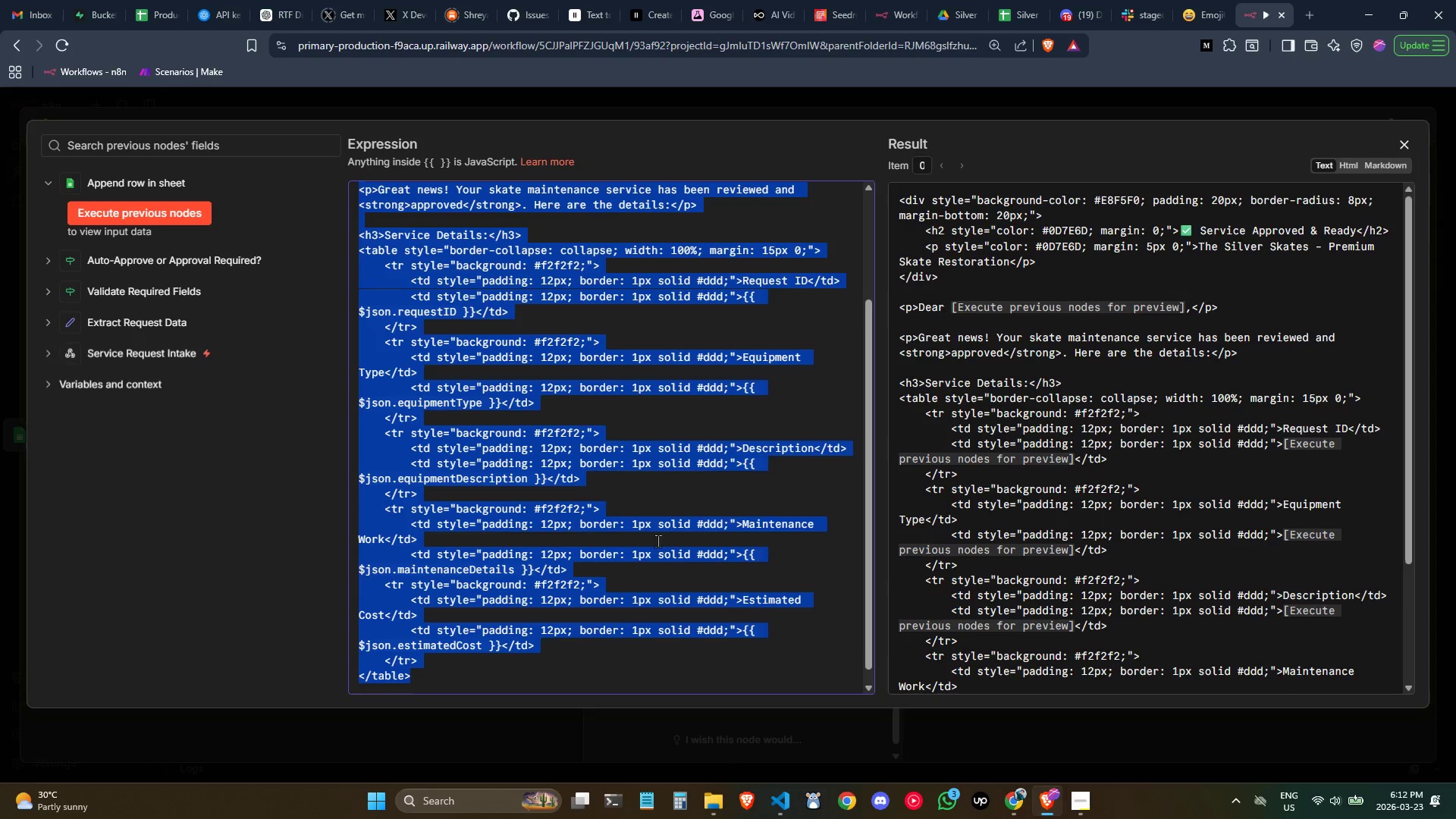 
left_click([629, 541])
 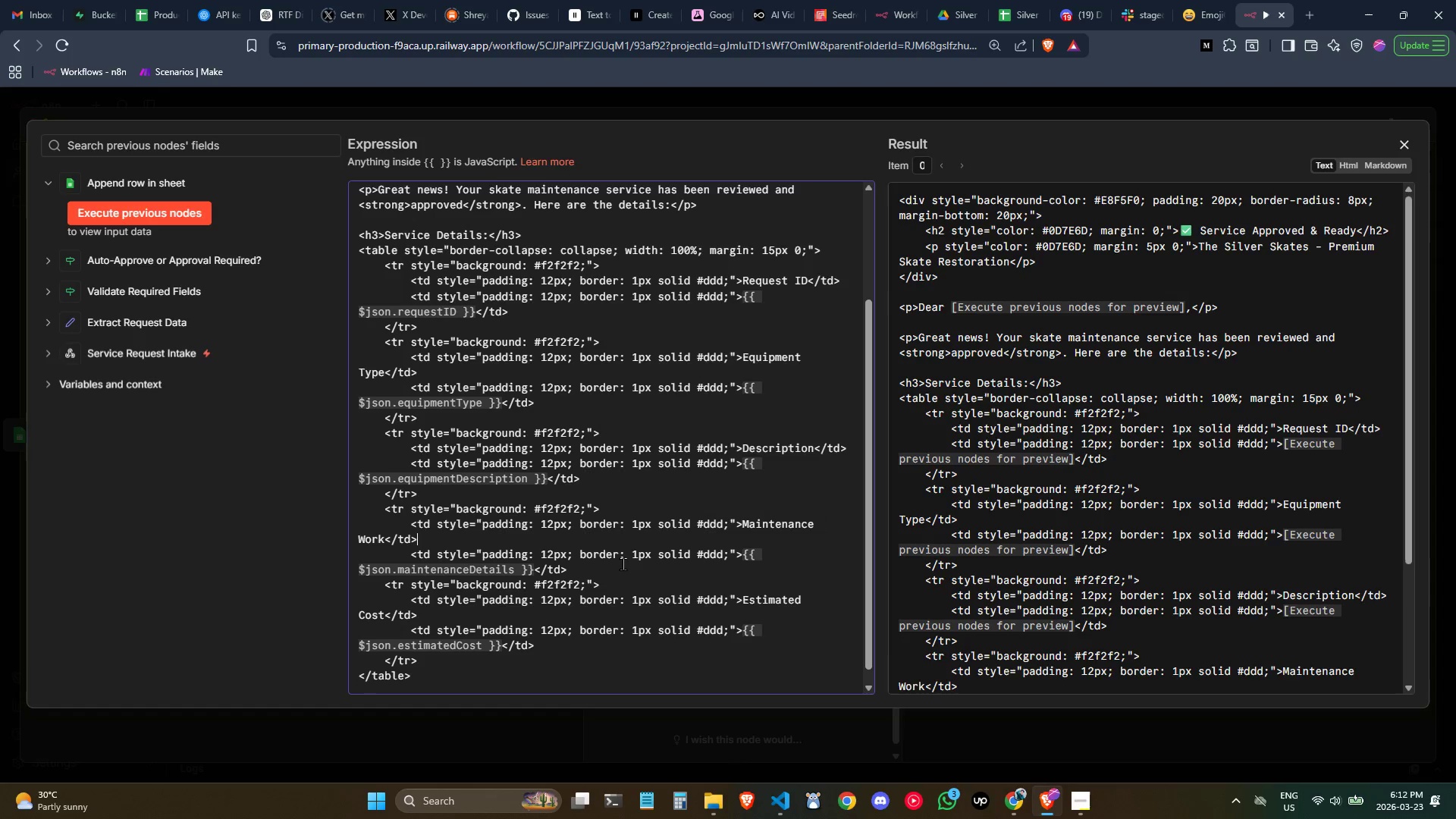 
scroll: coordinate [620, 565], scroll_direction: down, amount: 2.0
 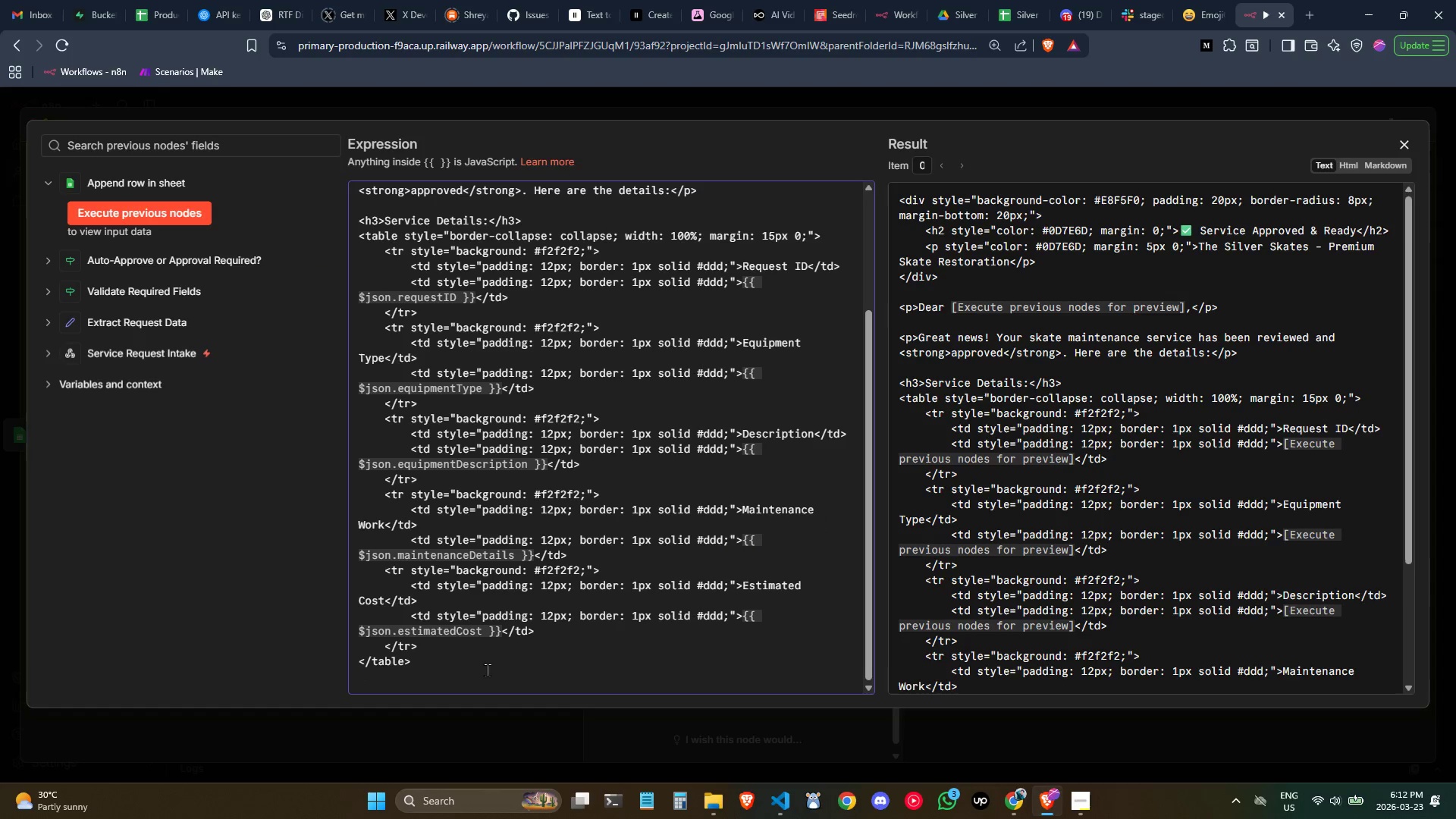 
left_click([485, 665])
 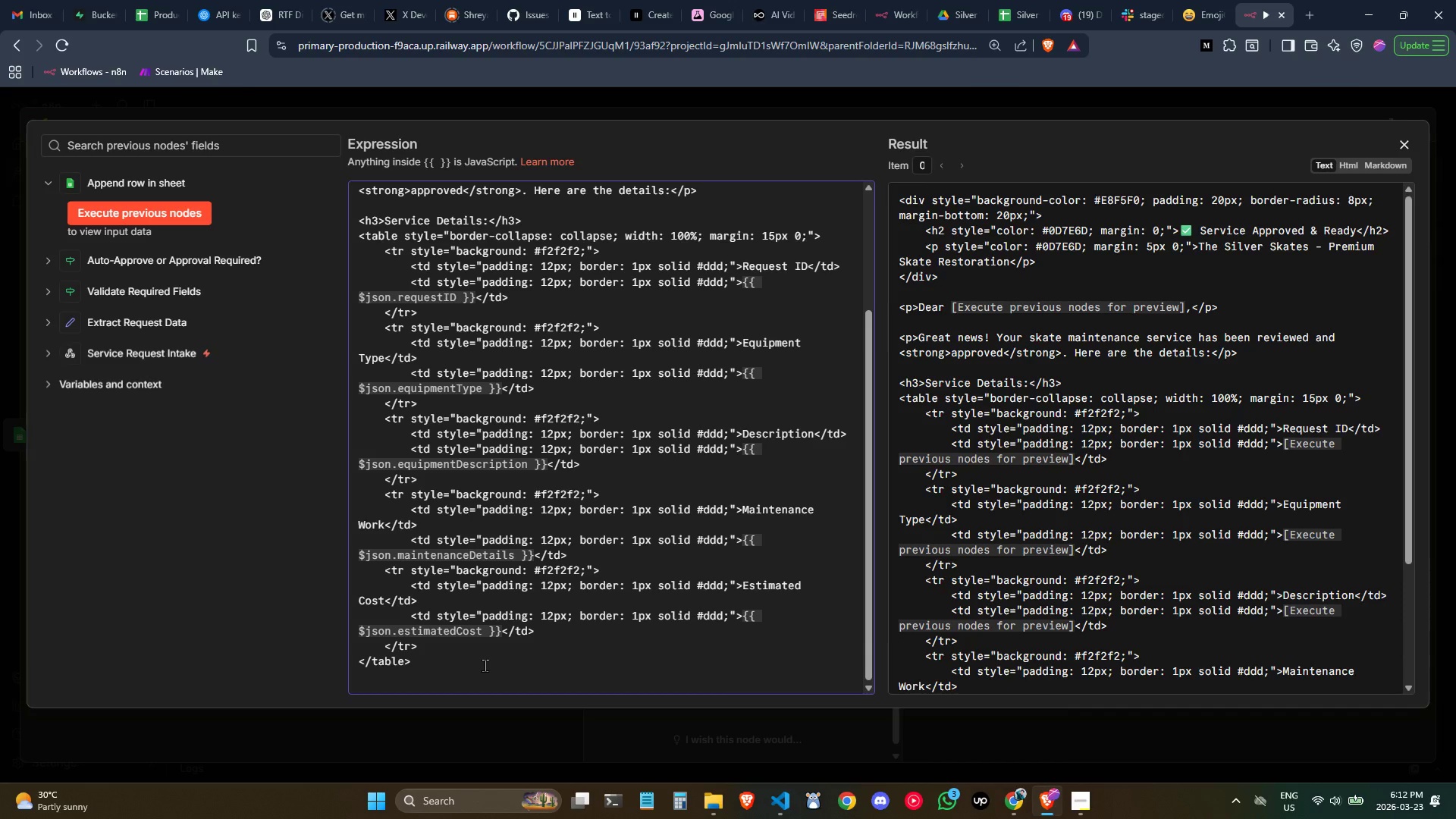 
key(ArrowDown)
 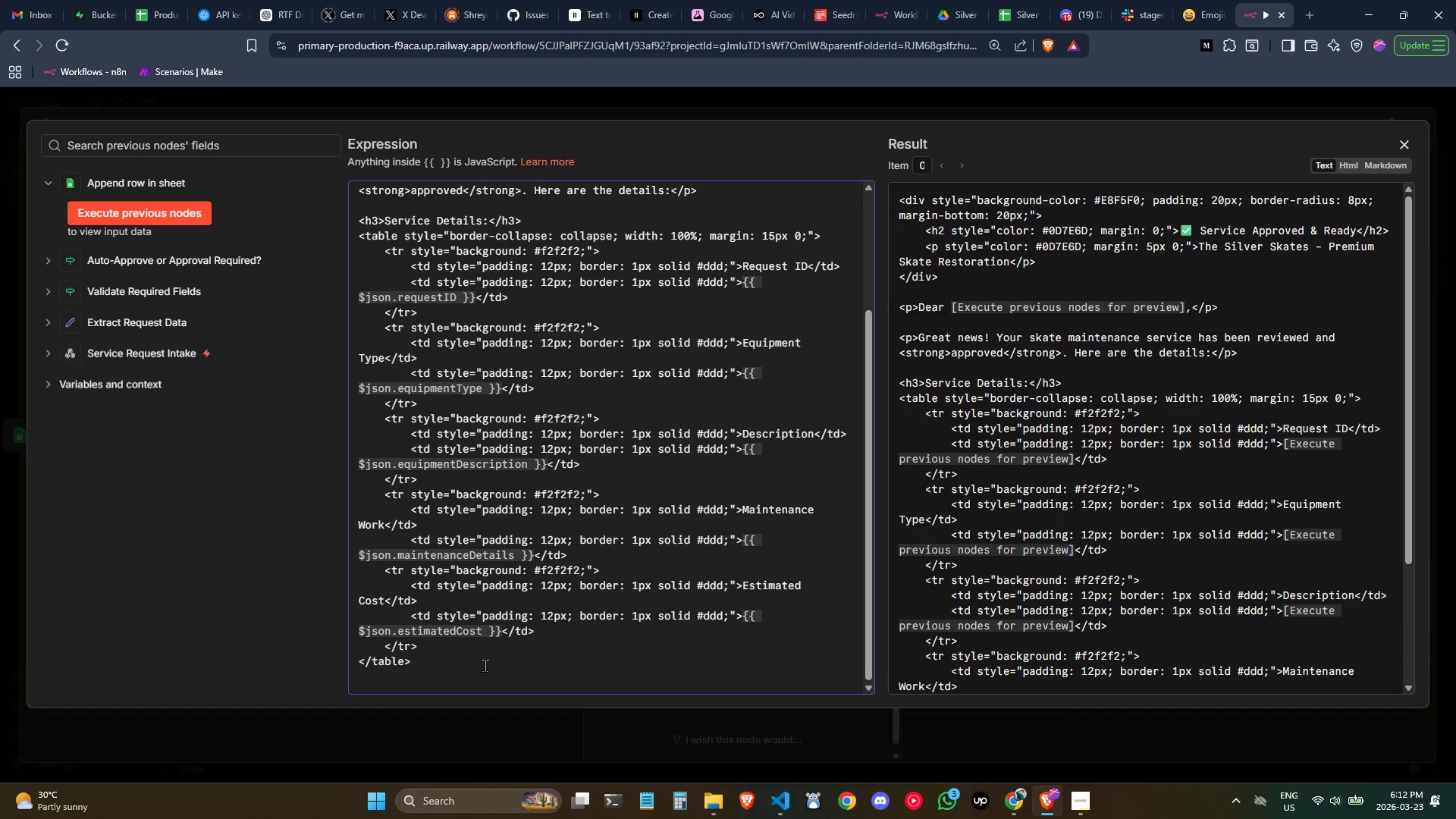 
key(Enter)
 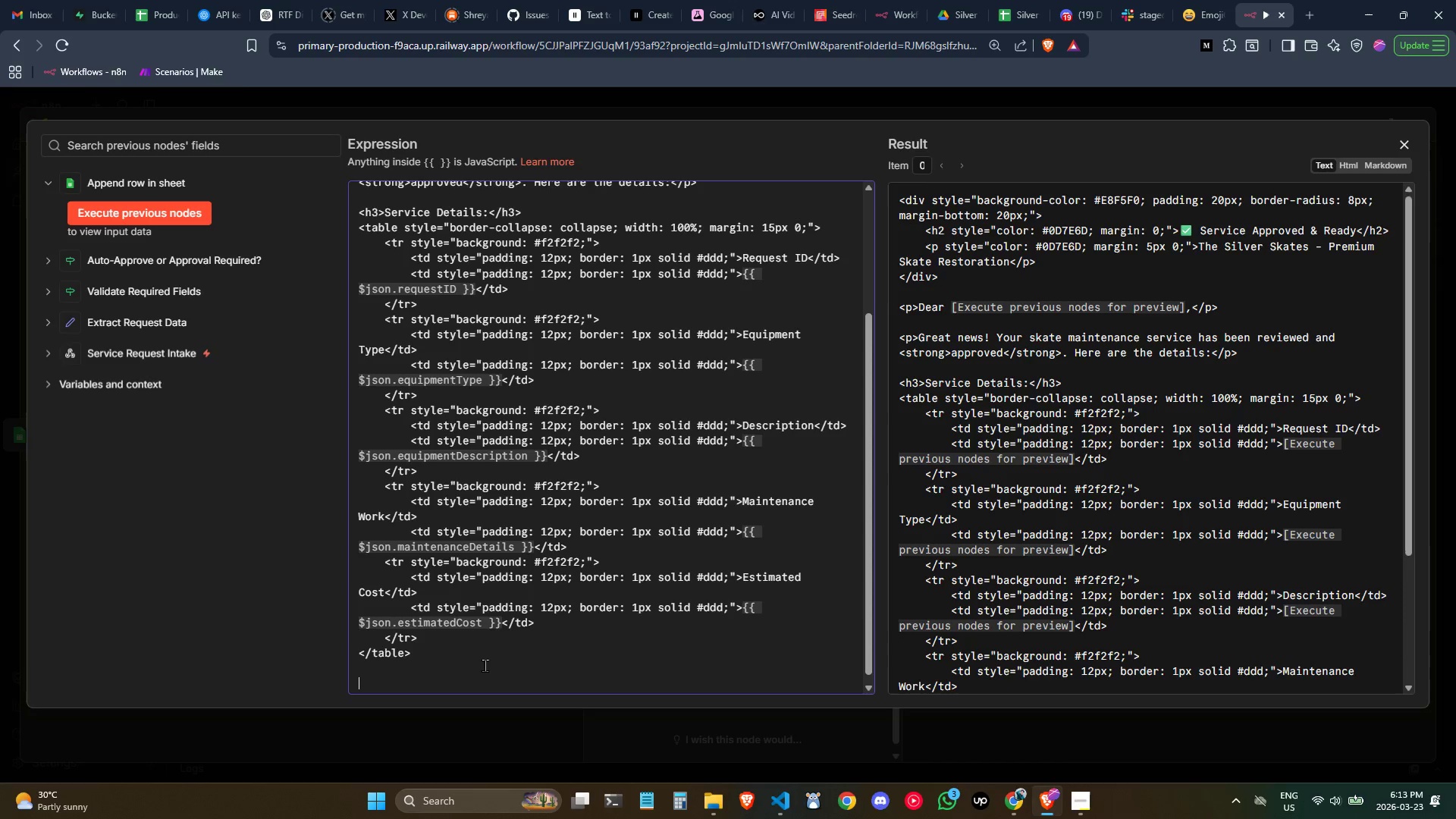 
key(Enter)
 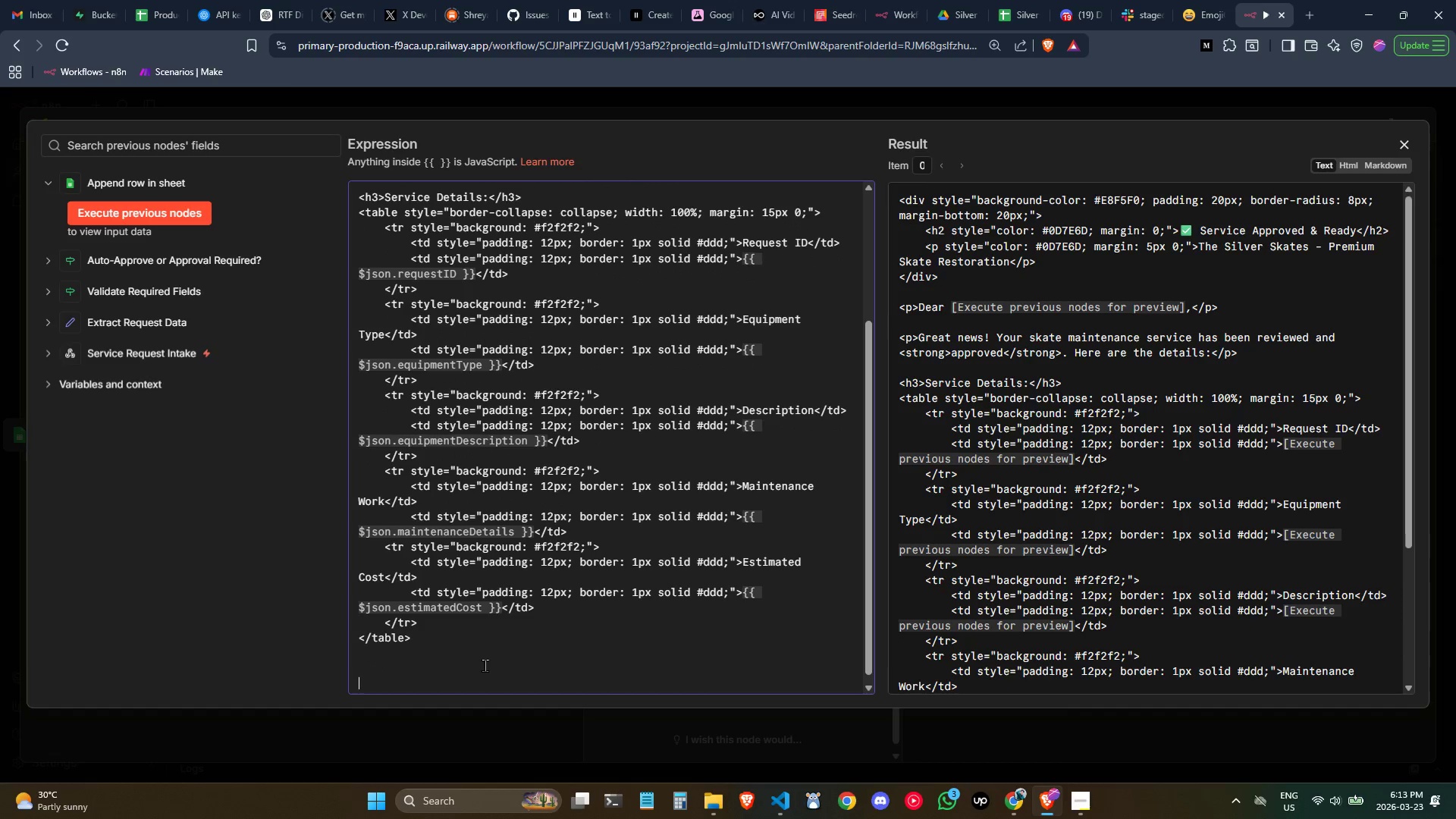 
key(Backspace)
type(h3)
 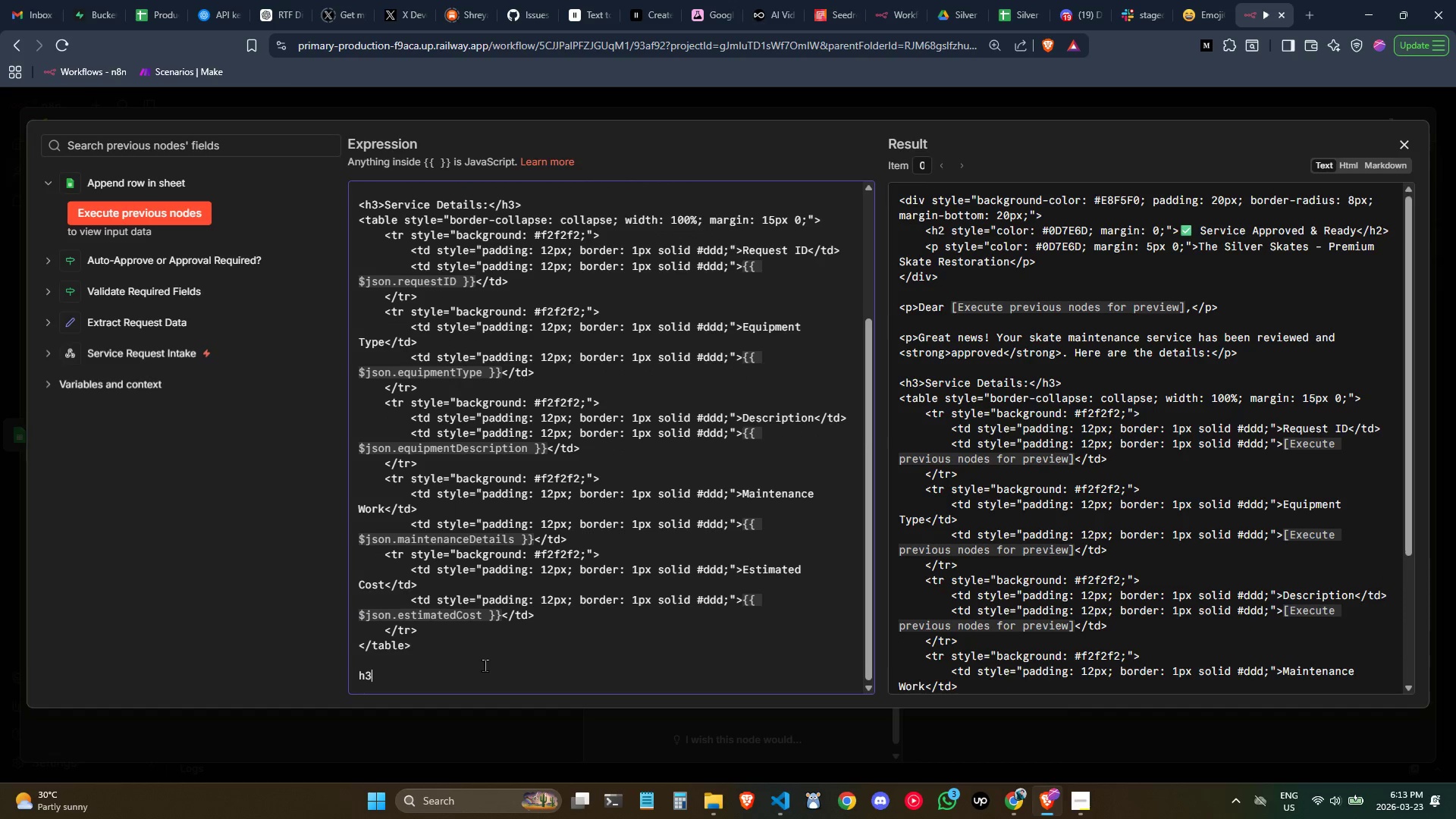 
key(Enter)
 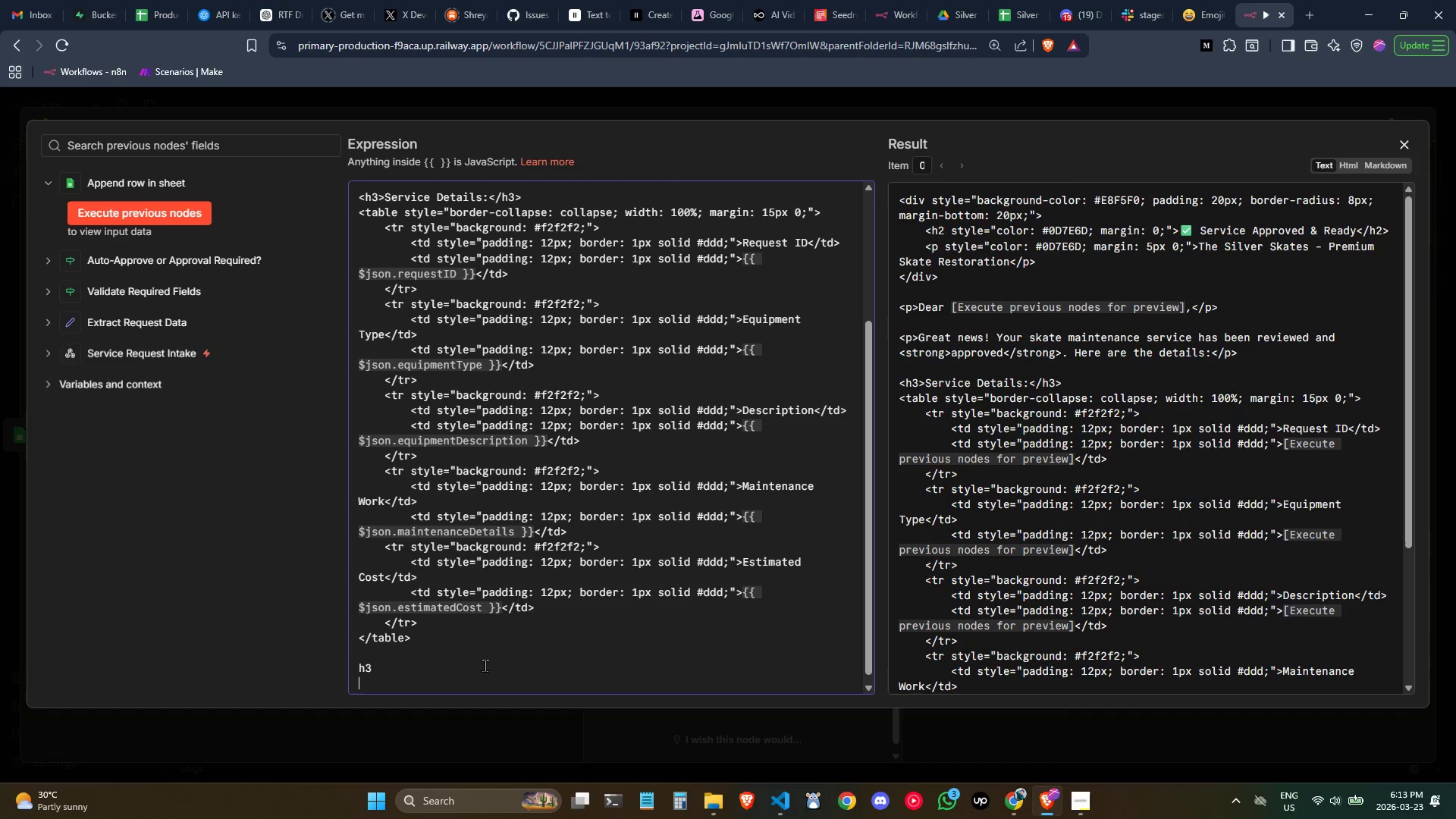 
key(Backspace)
key(Backspace)
key(Backspace)
type(<h3>Whats)
key(Backspace)
type('s nex)
key(Backspace)
key(Backspace)
key(Backspace)
type(Next:</he>)
 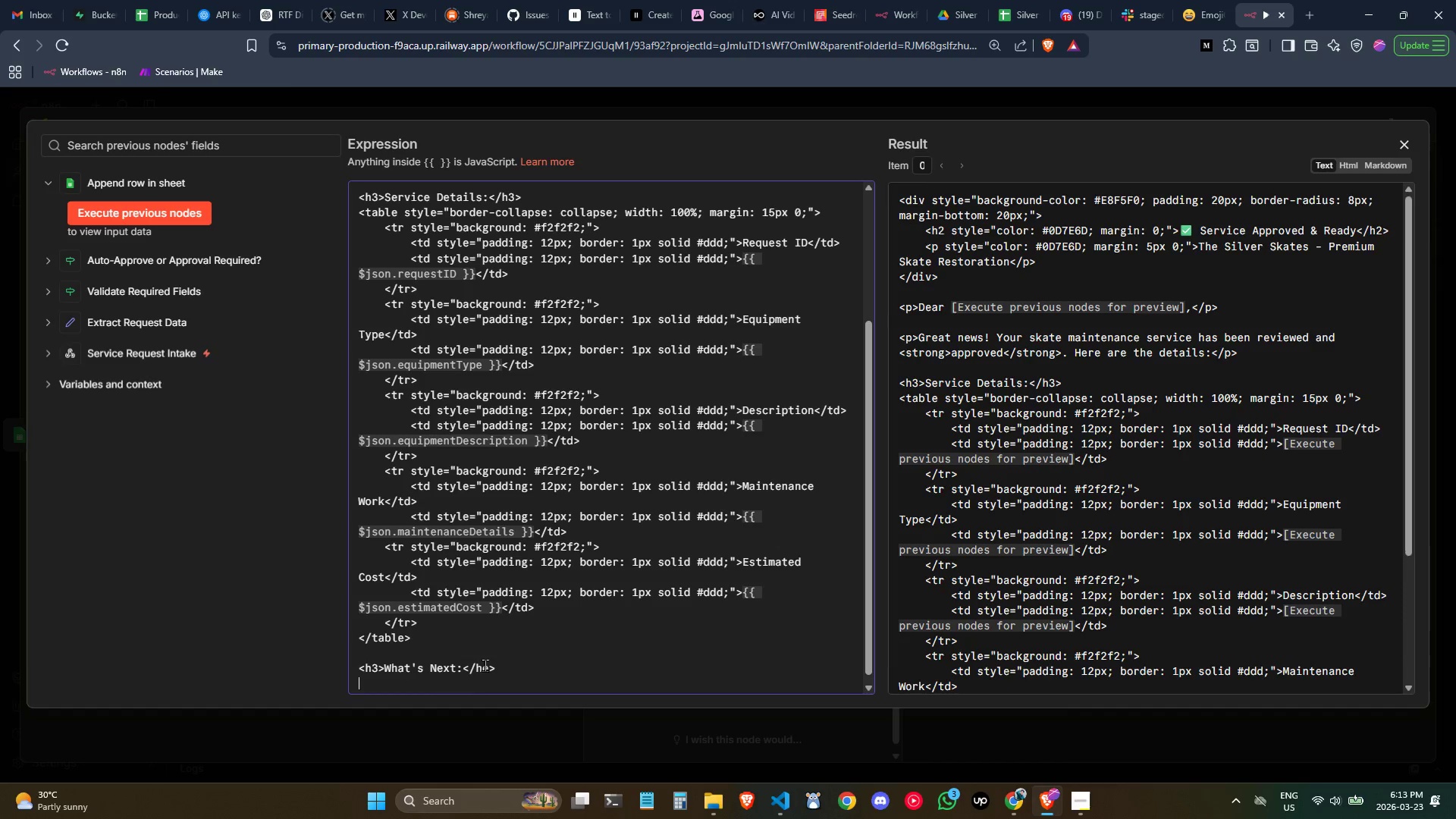 
 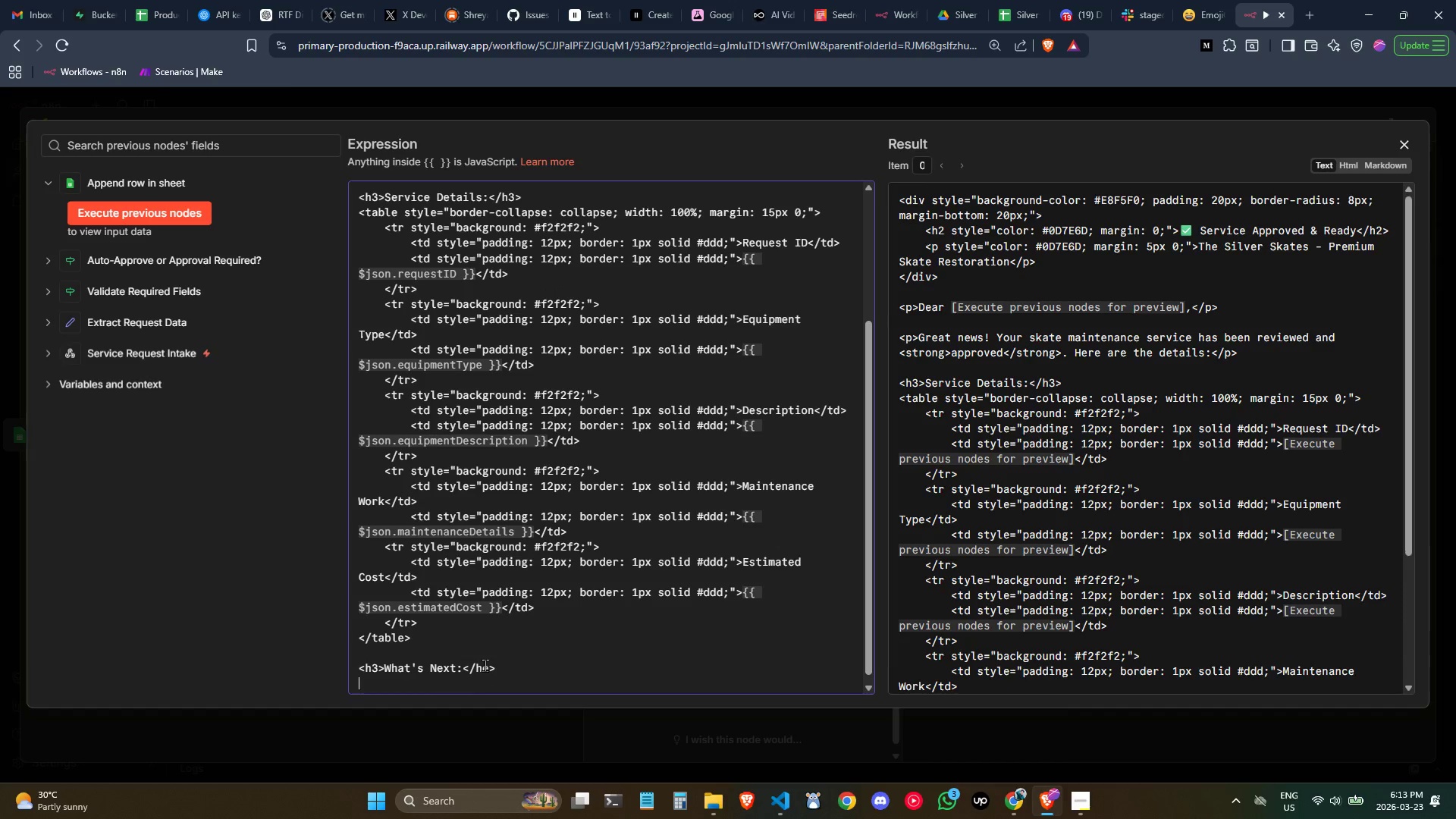 
key(Enter)
 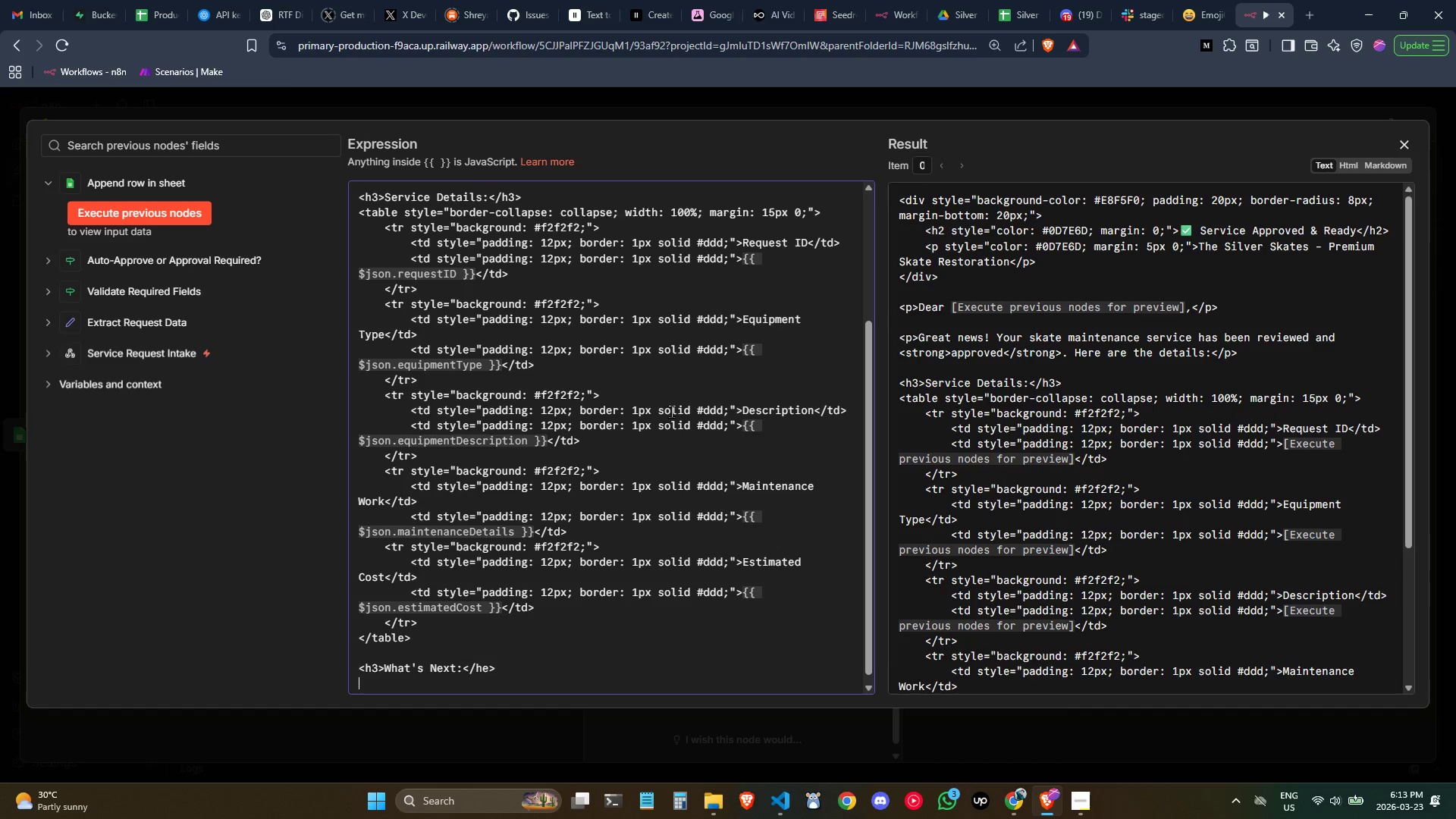 
key(ArrowLeft)
 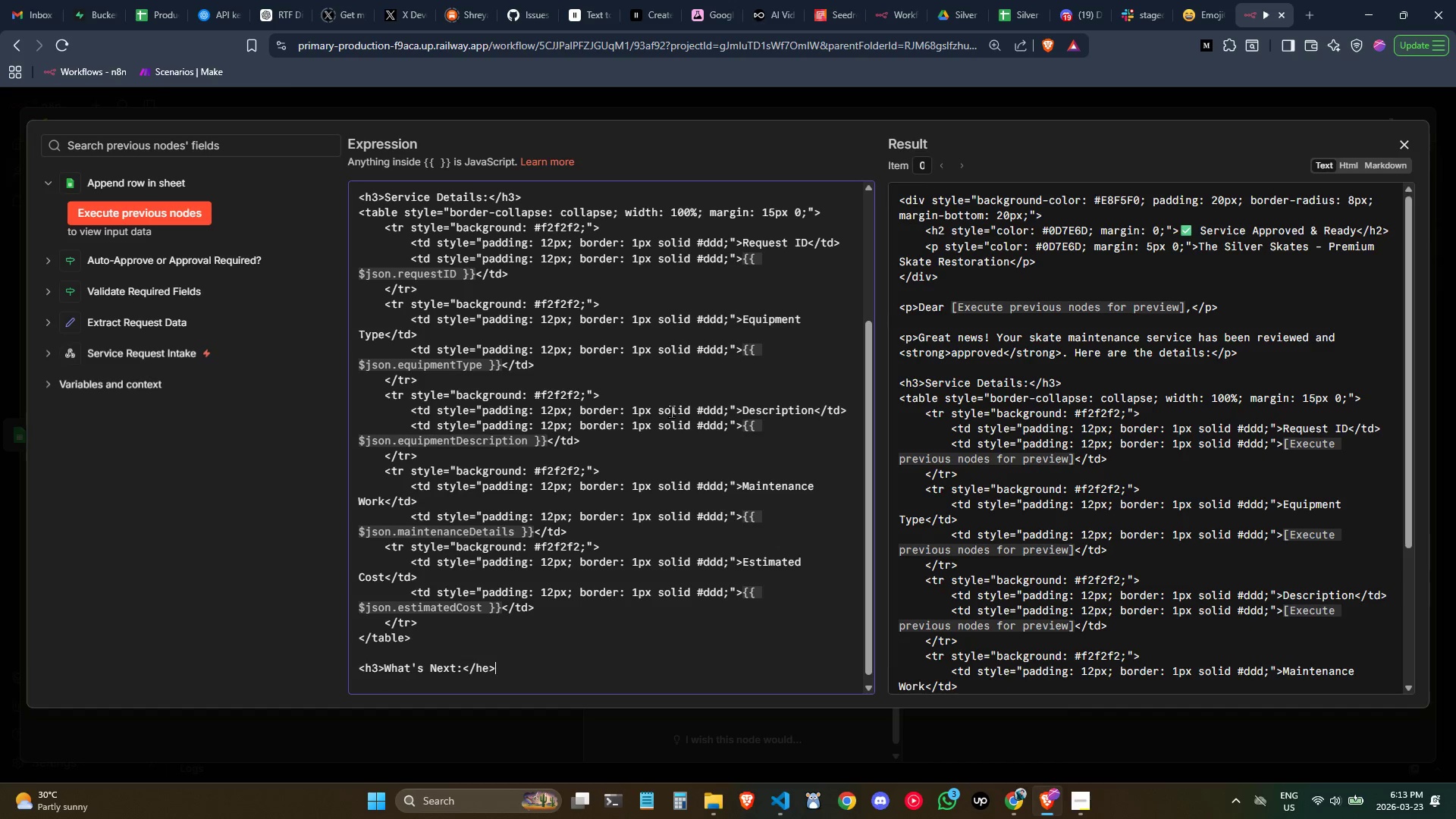 
key(ArrowLeft)
 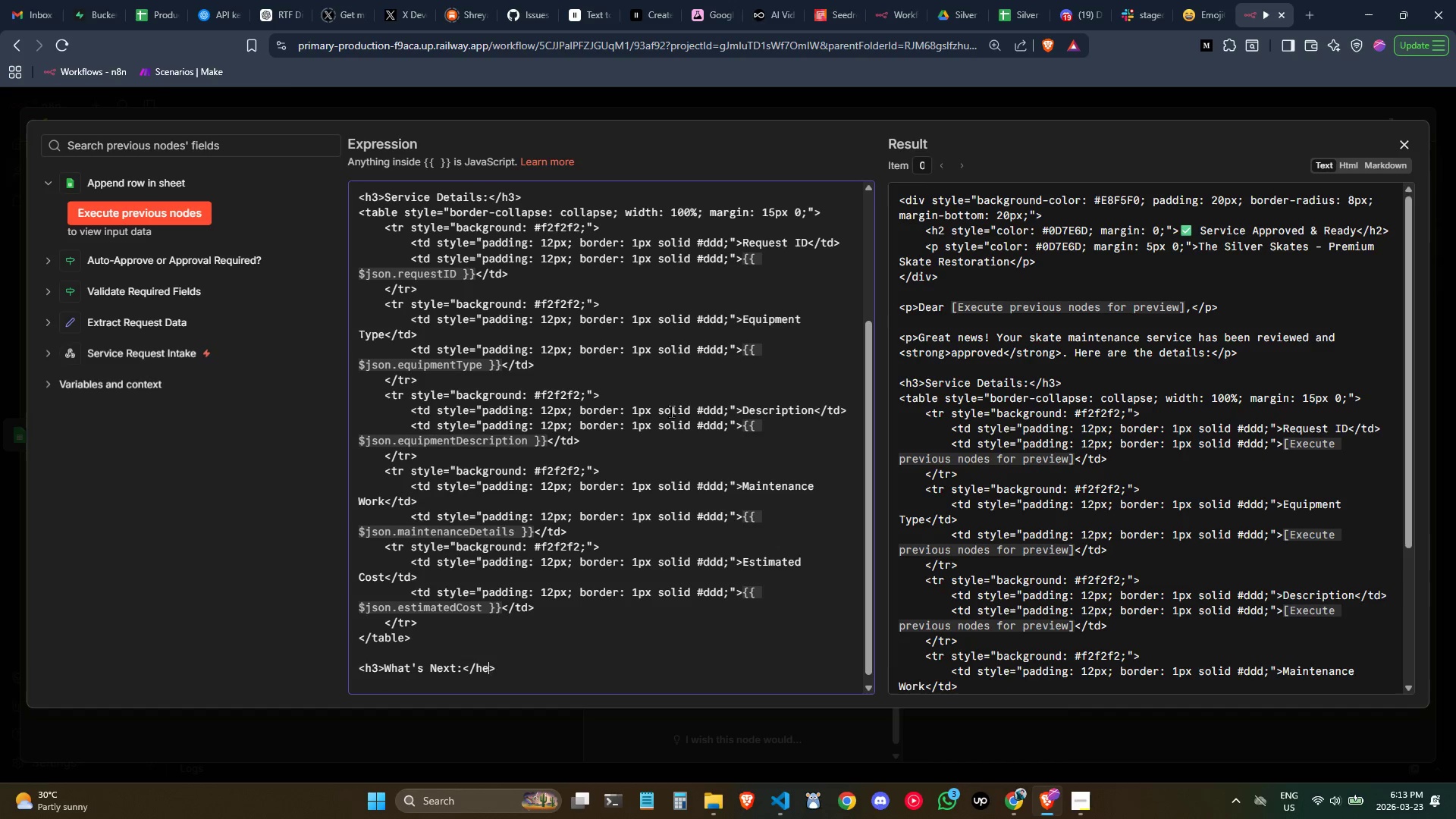 
key(Backspace)
 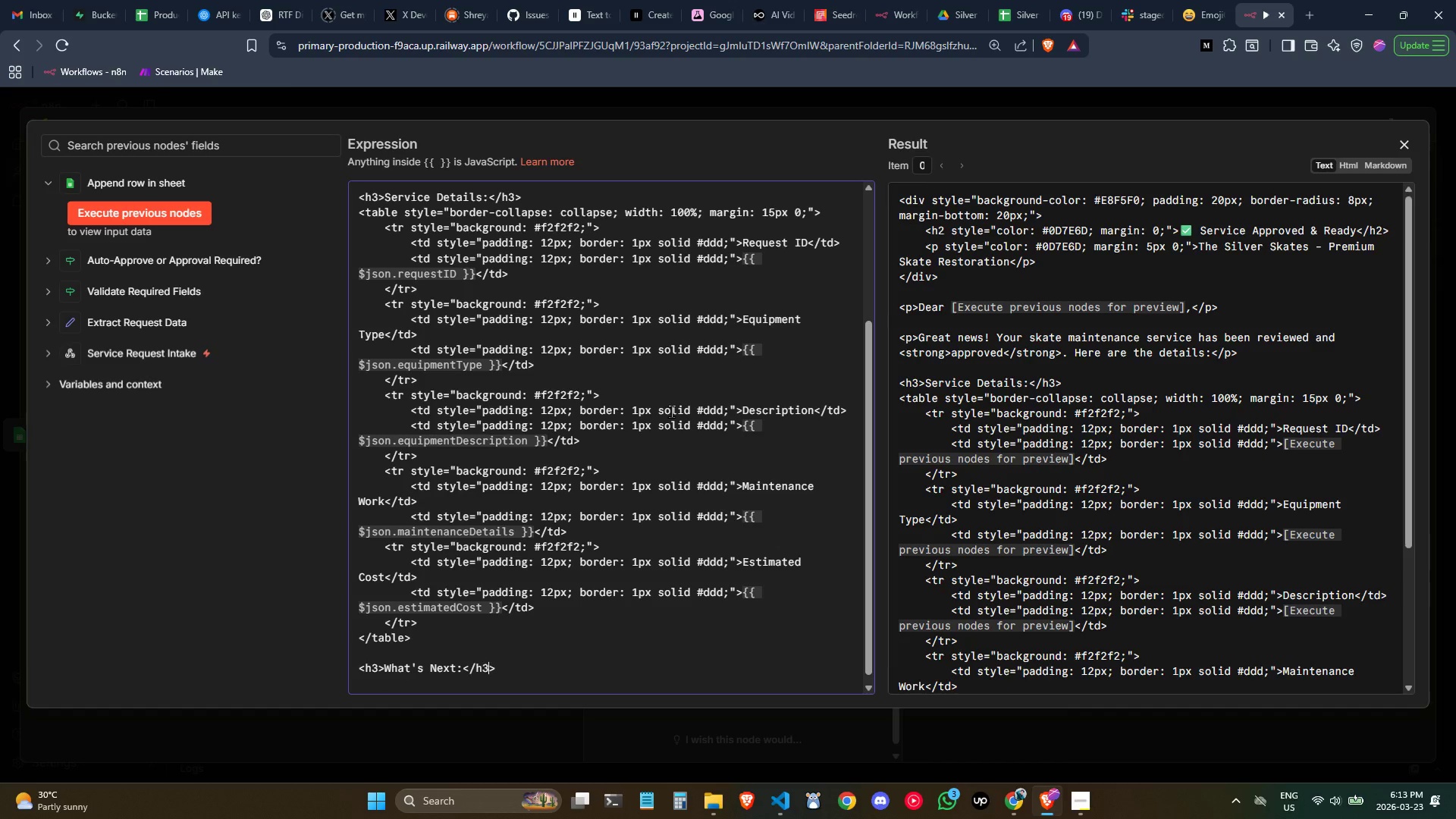 
key(3)
 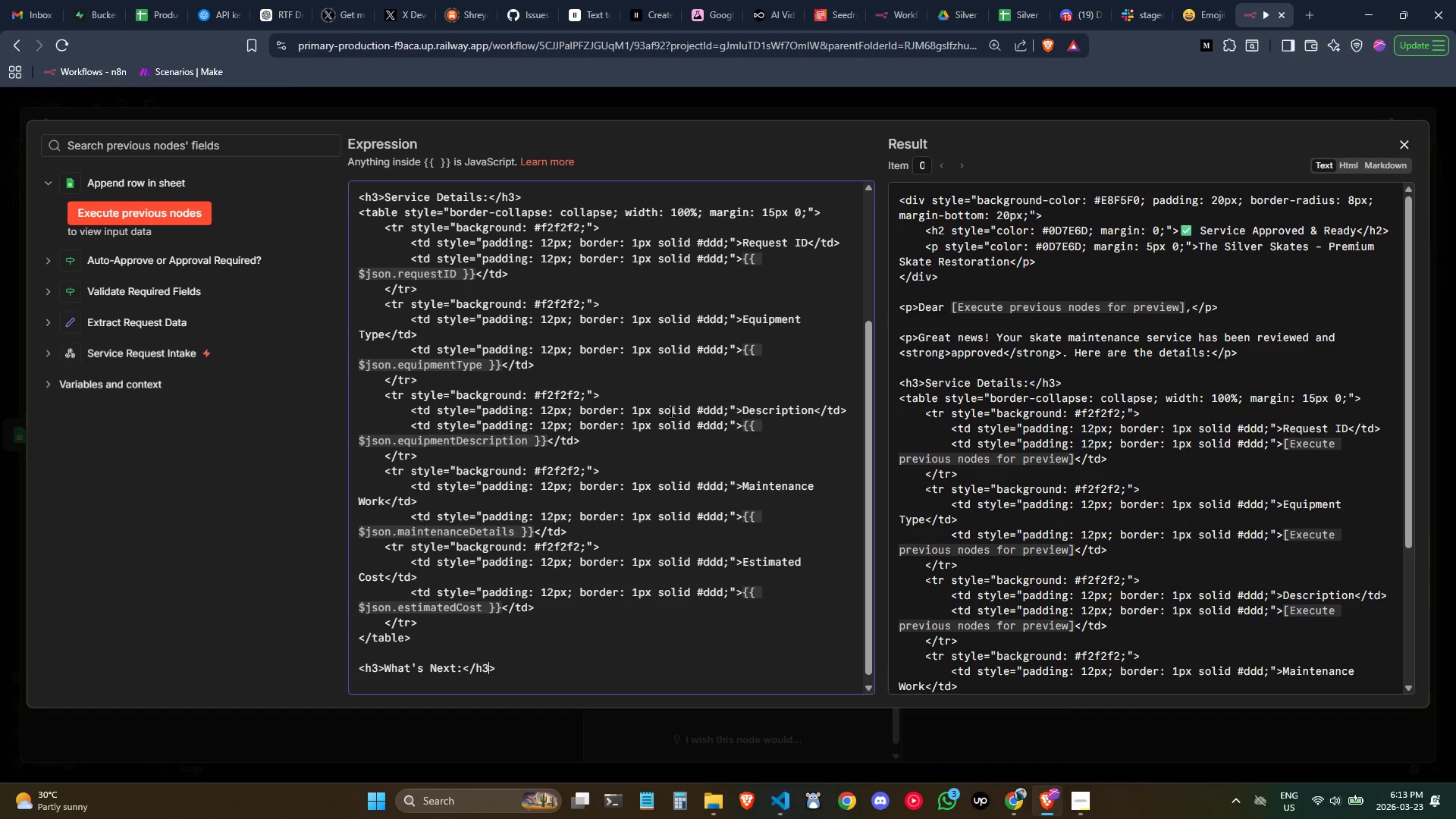 
key(ArrowRight)
 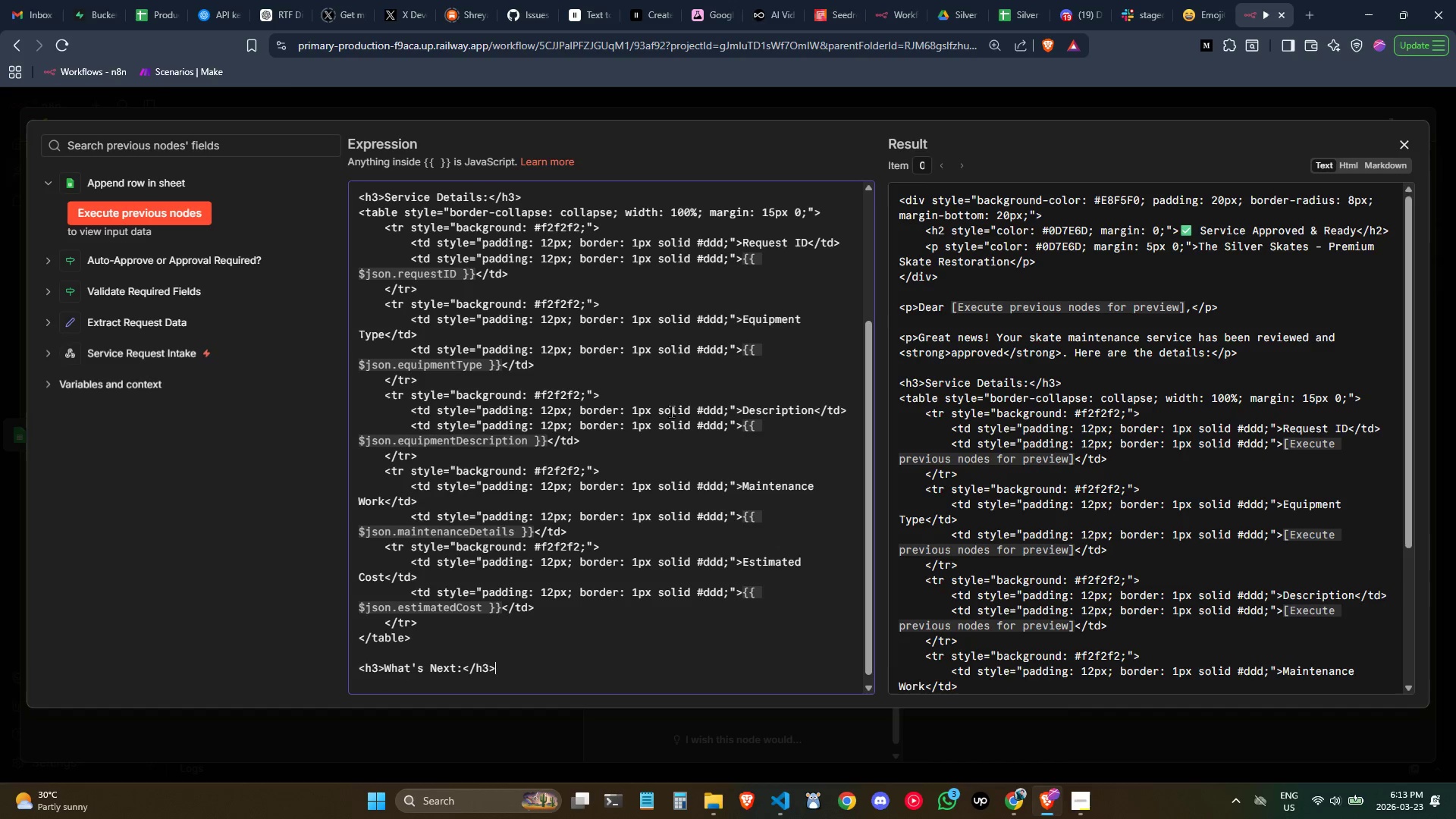 
key(ArrowRight)
 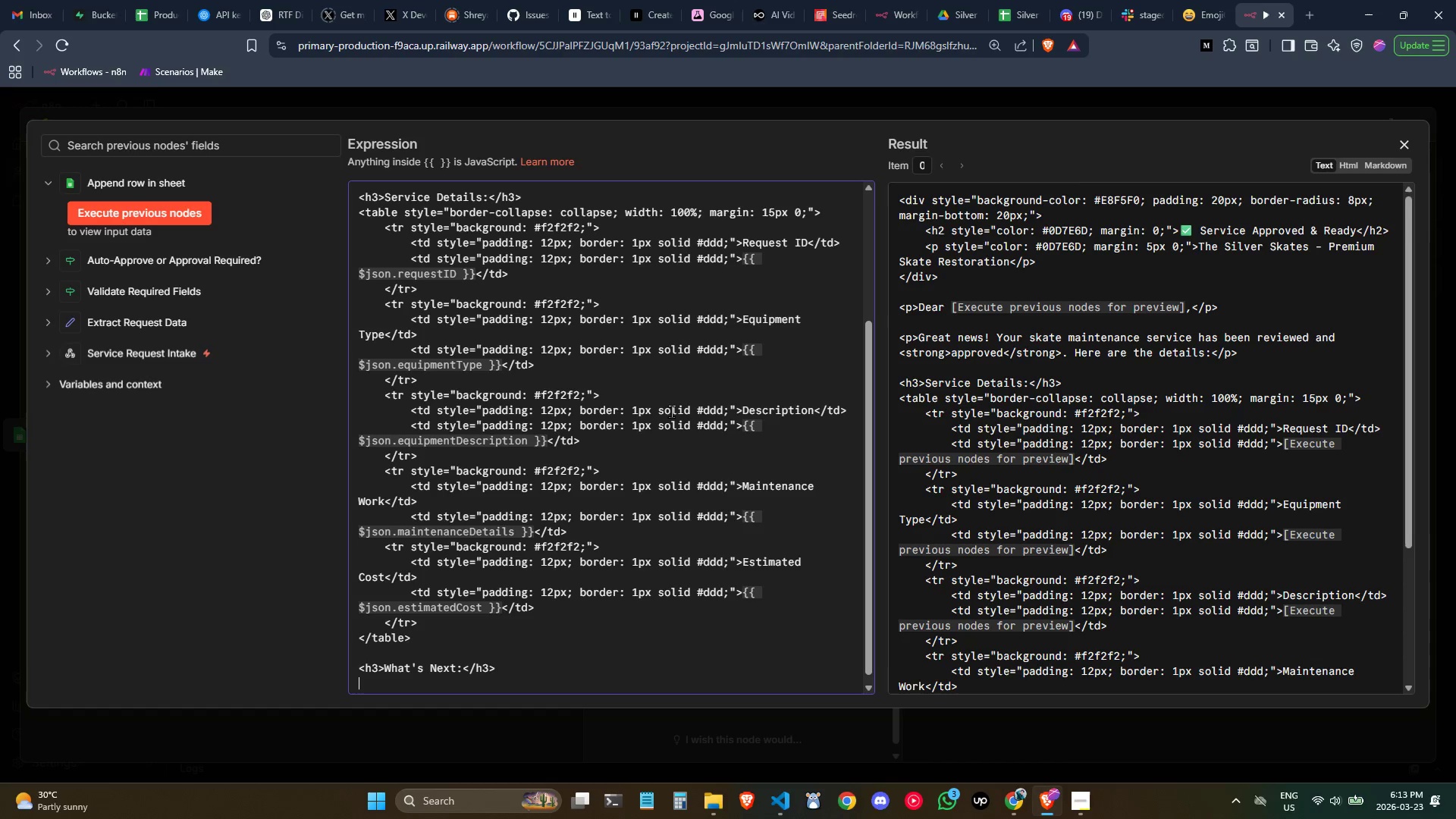 
type(<ol>)
 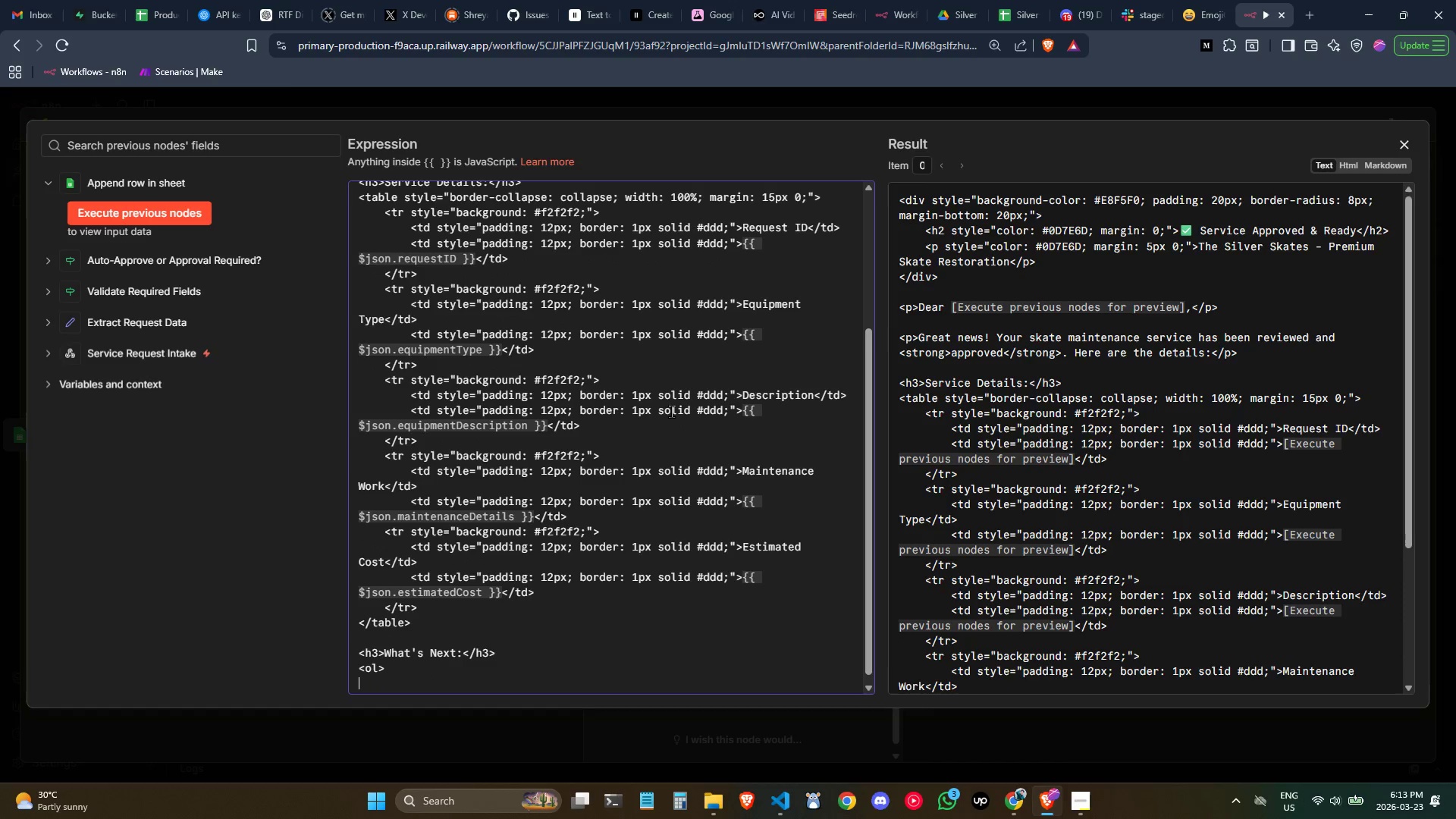 
 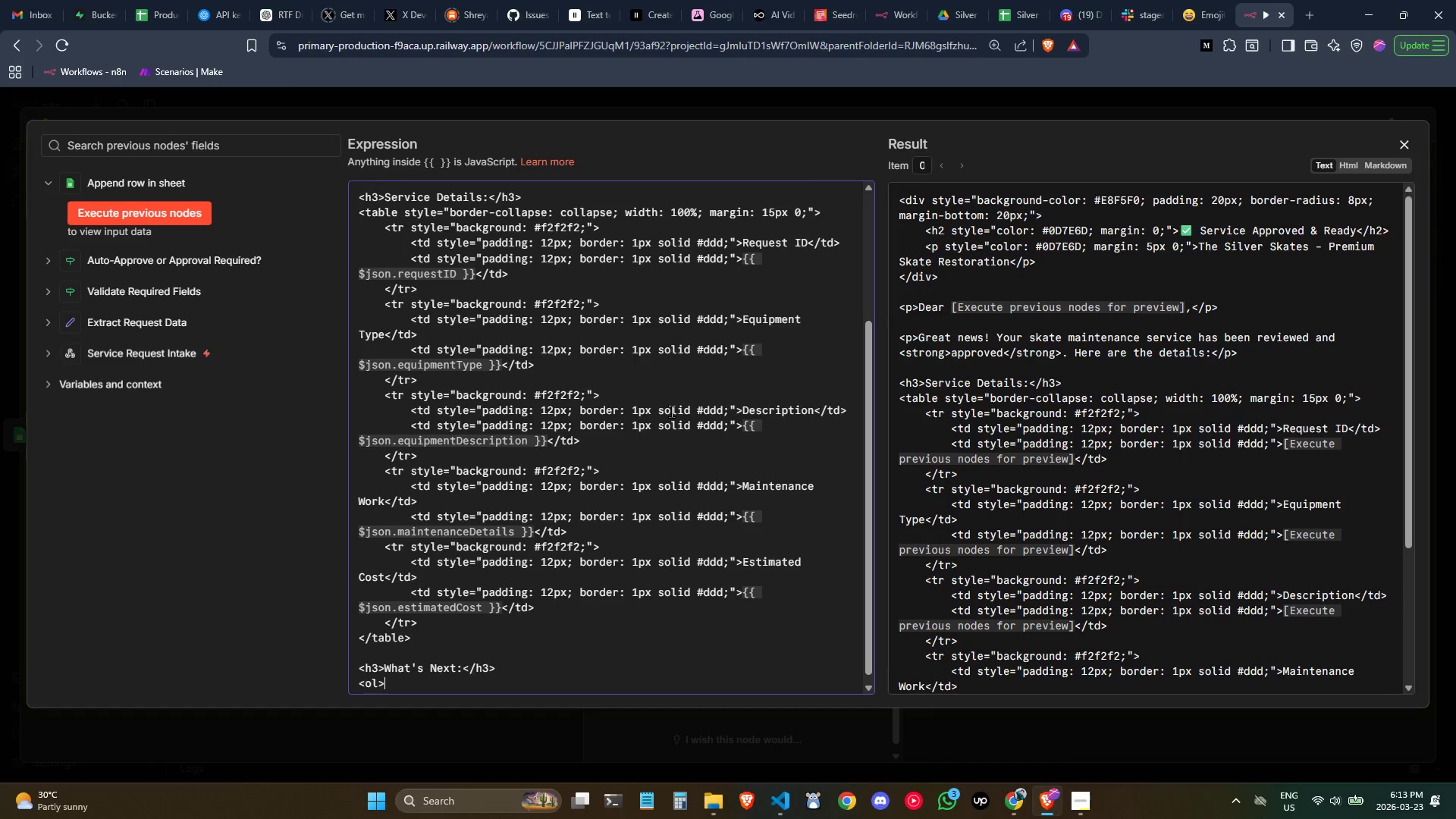 
key(Enter)
 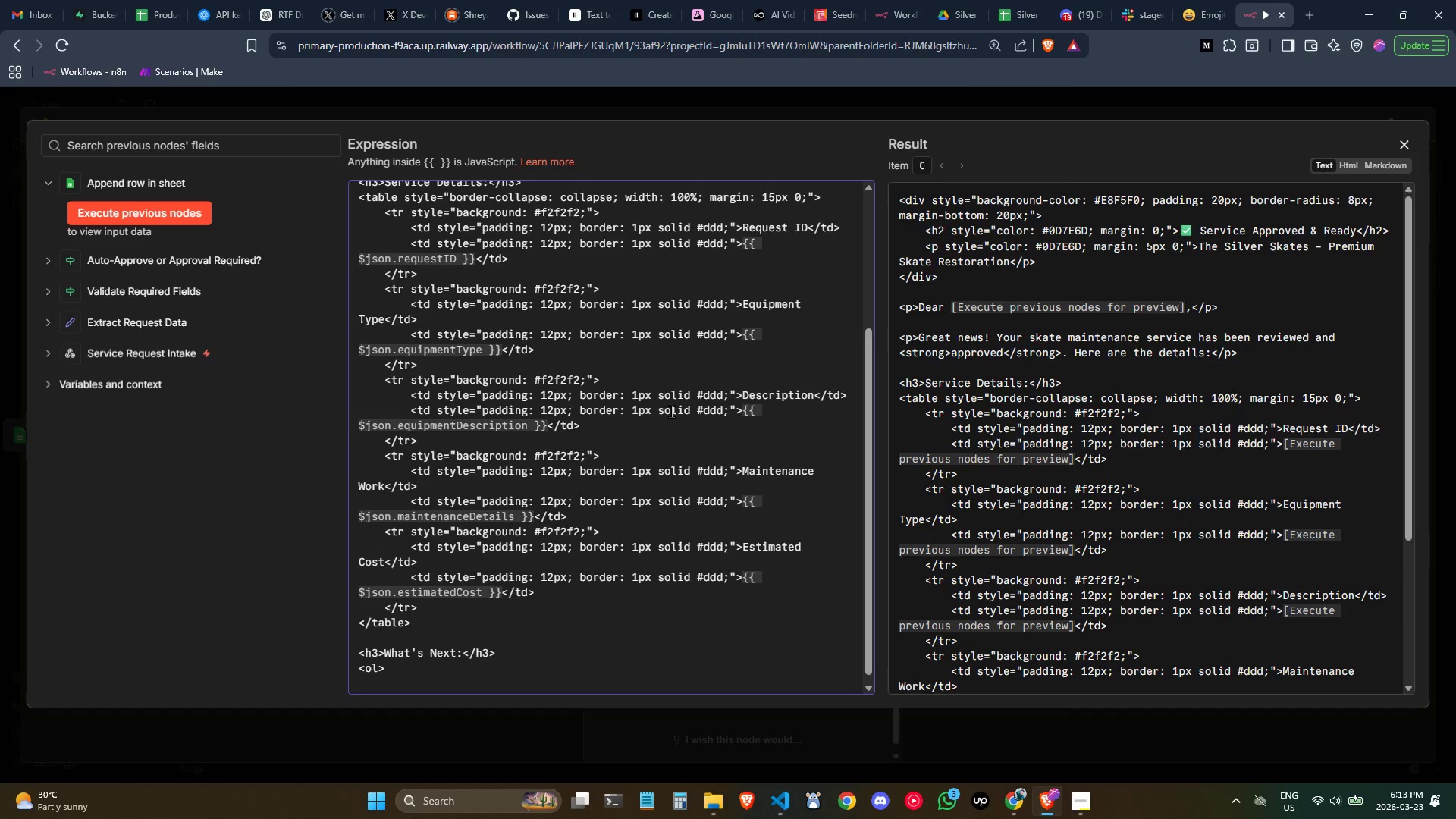 
type(<.)
key(Backspace)
type(/ol>)
 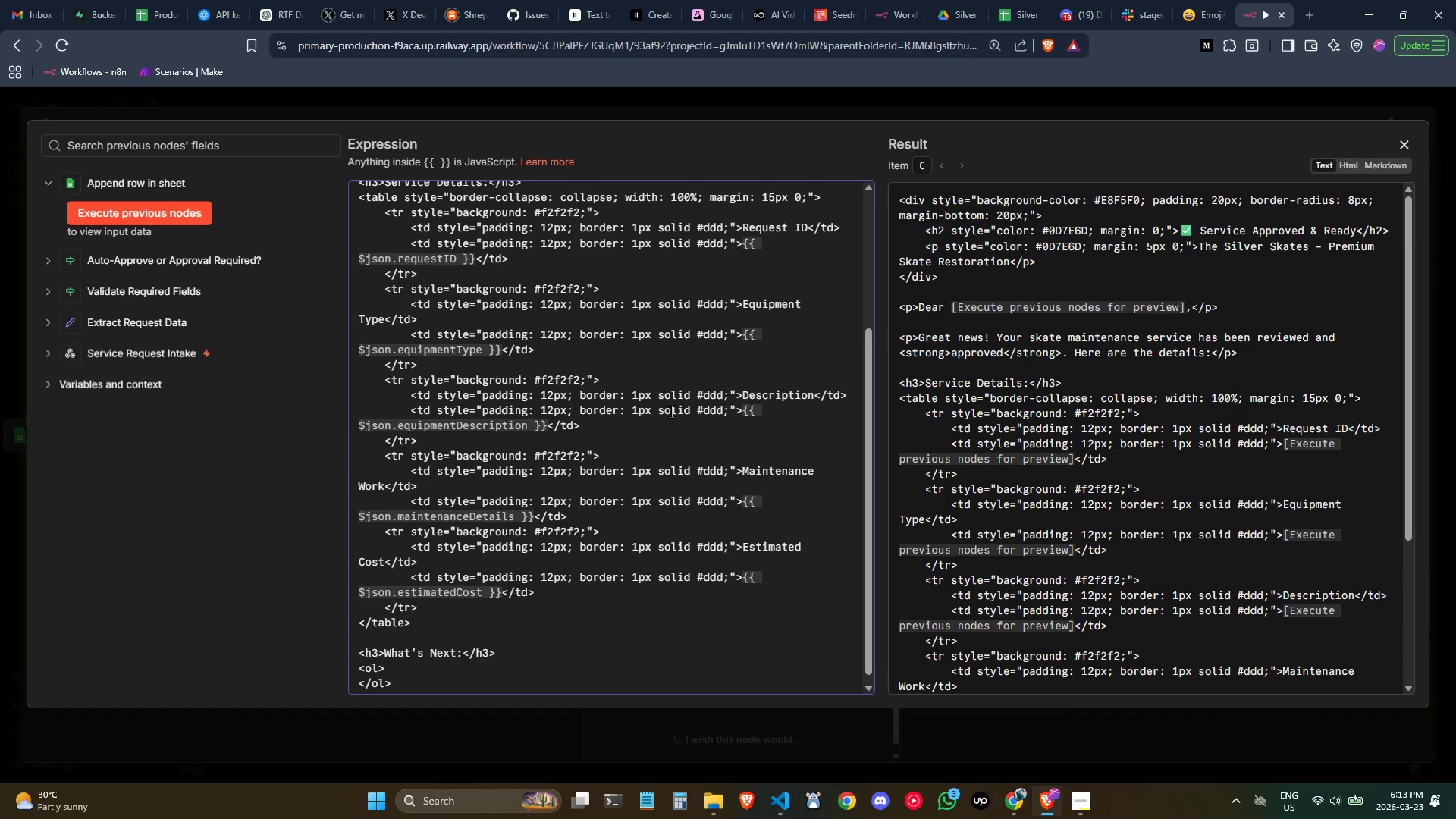 
key(ArrowUp)
 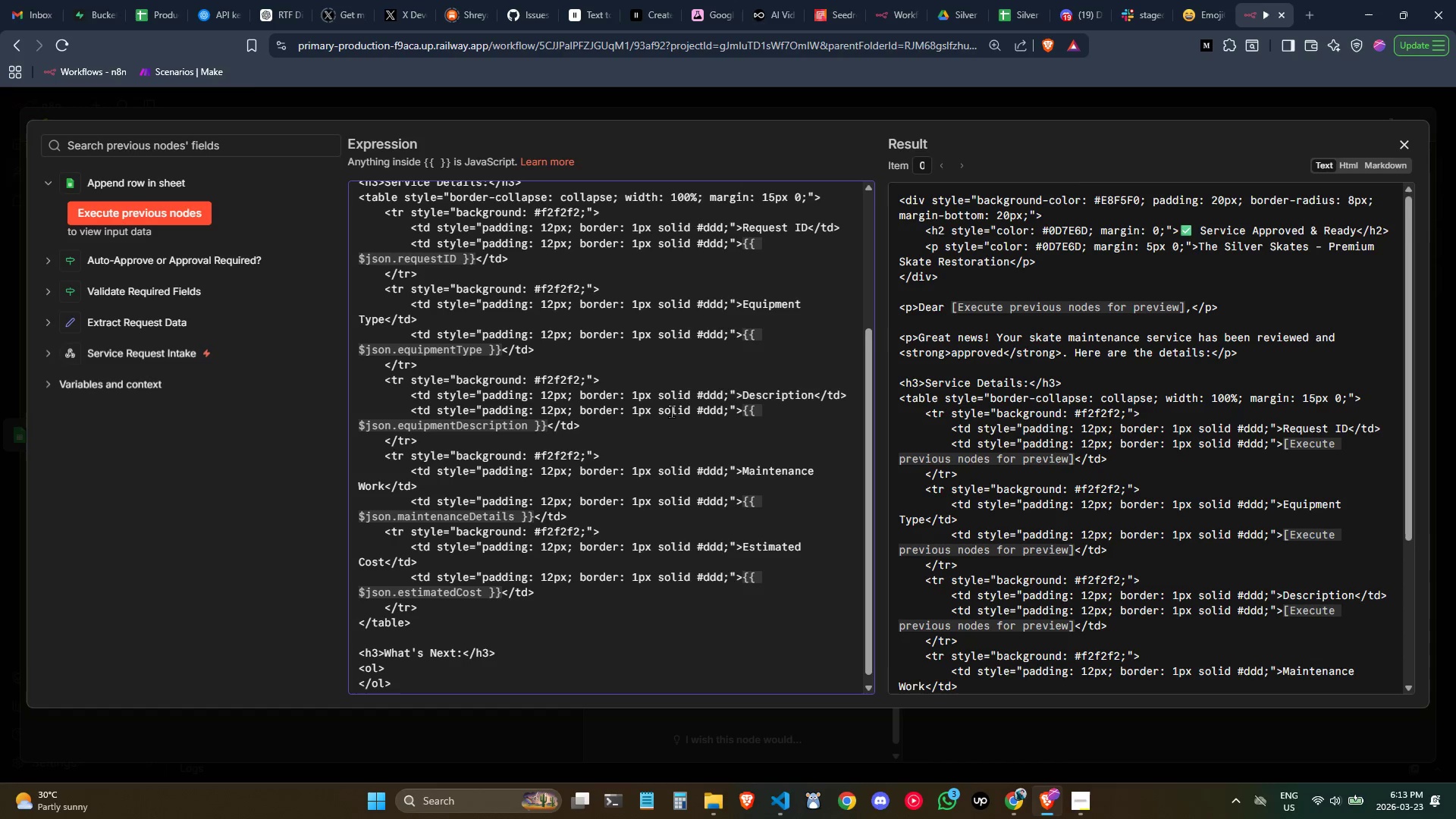 
key(Enter)
 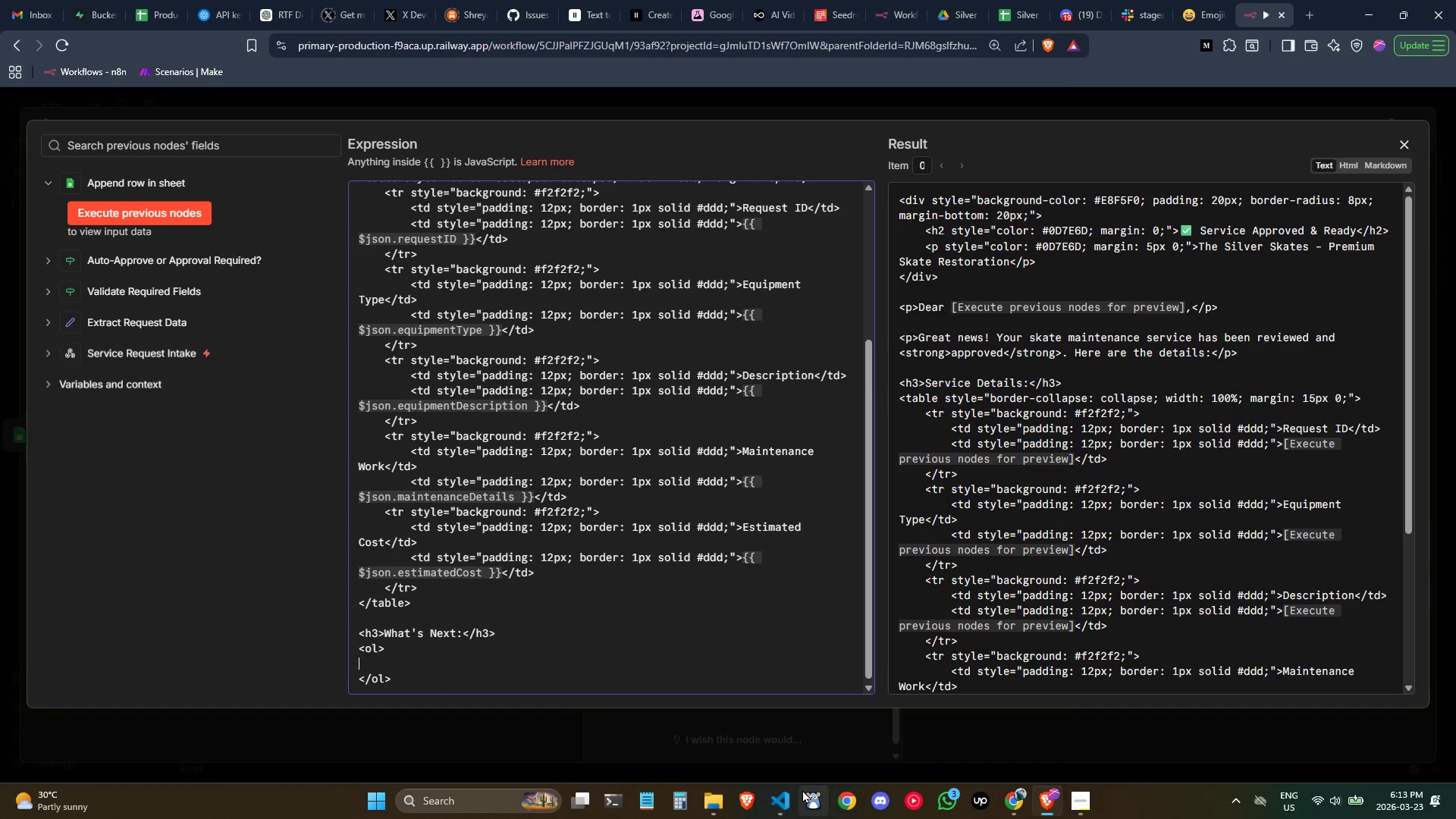 
wait(10.7)
 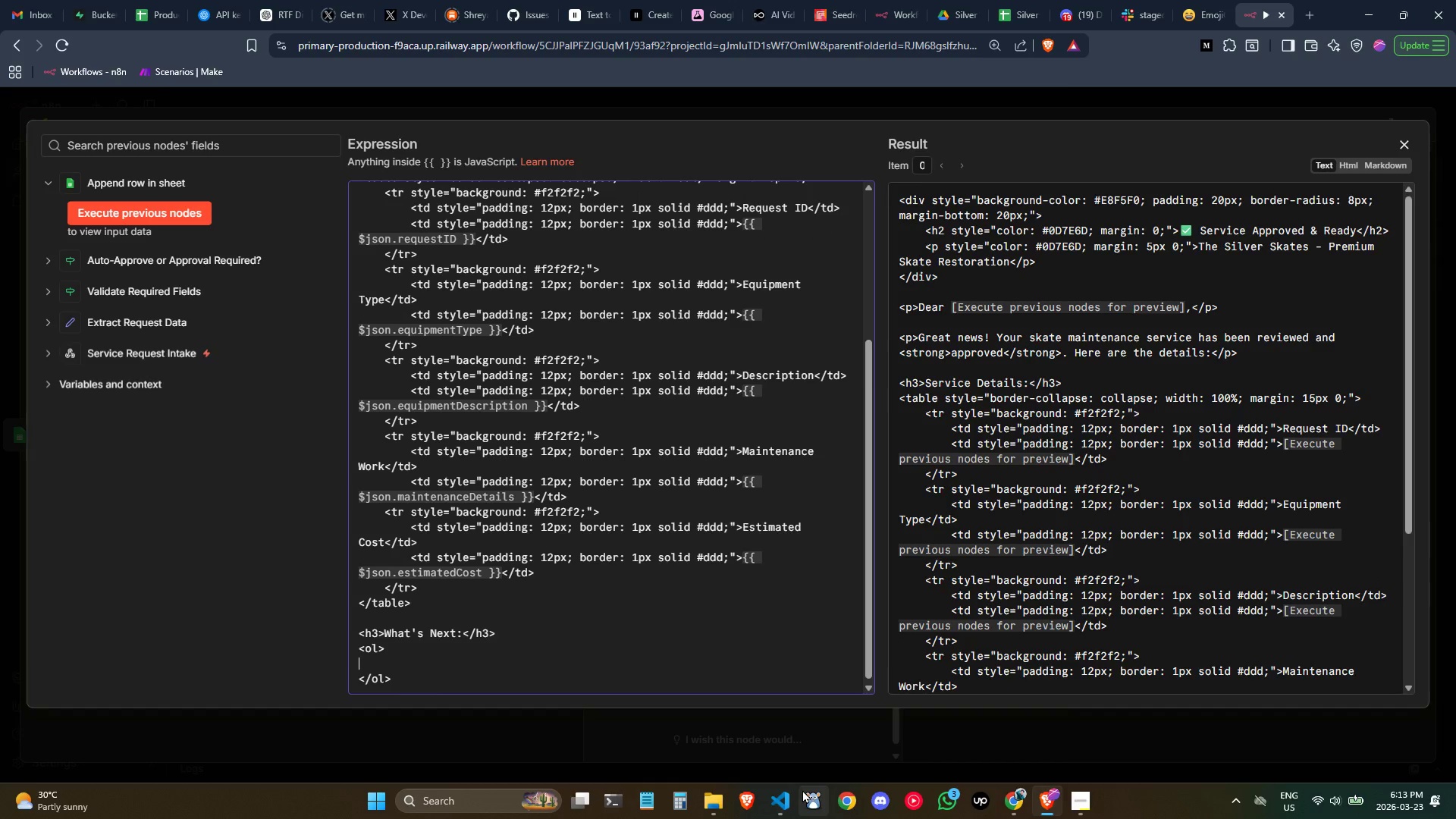 
left_click([786, 812])
 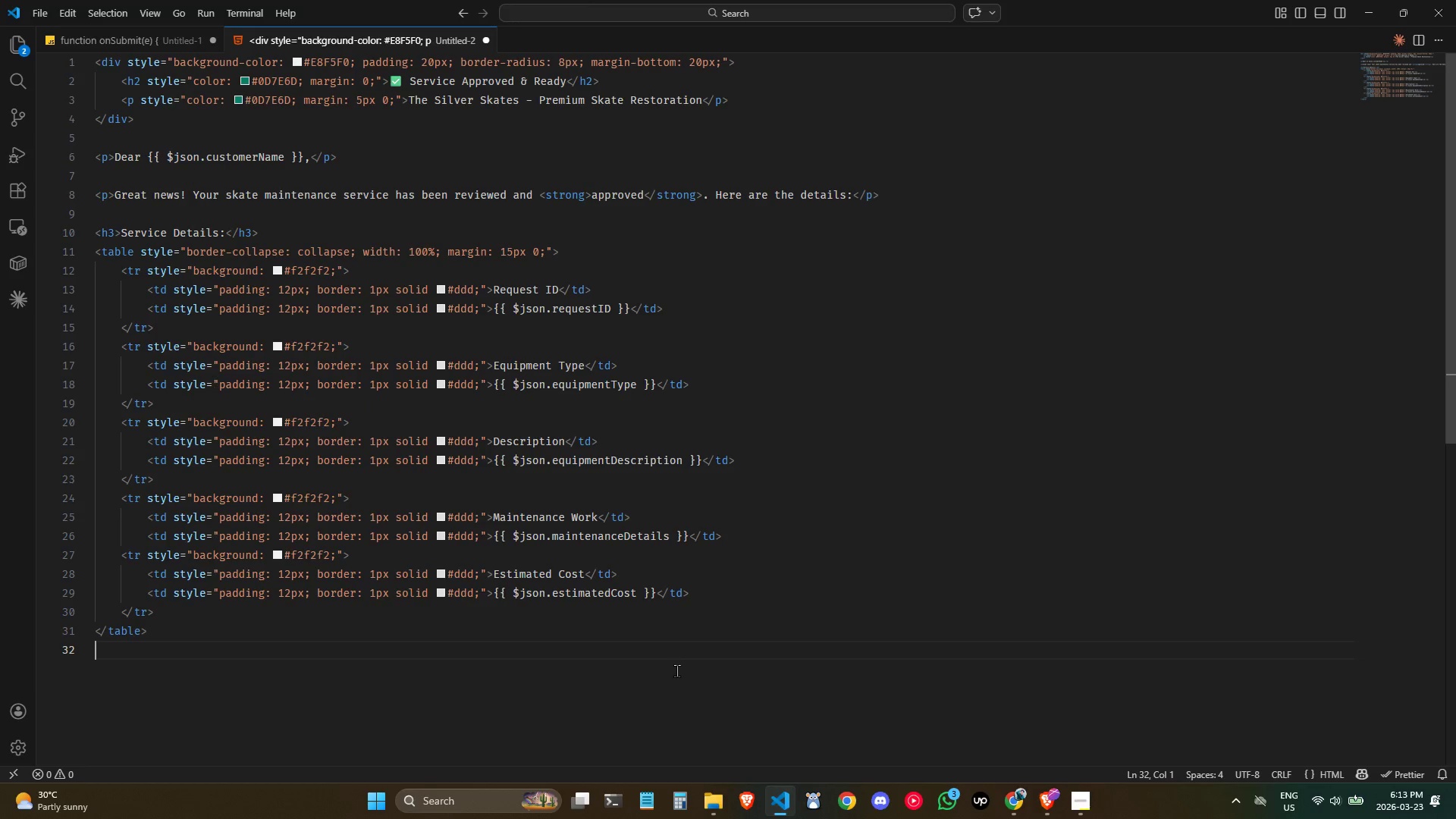 
key(Enter)
 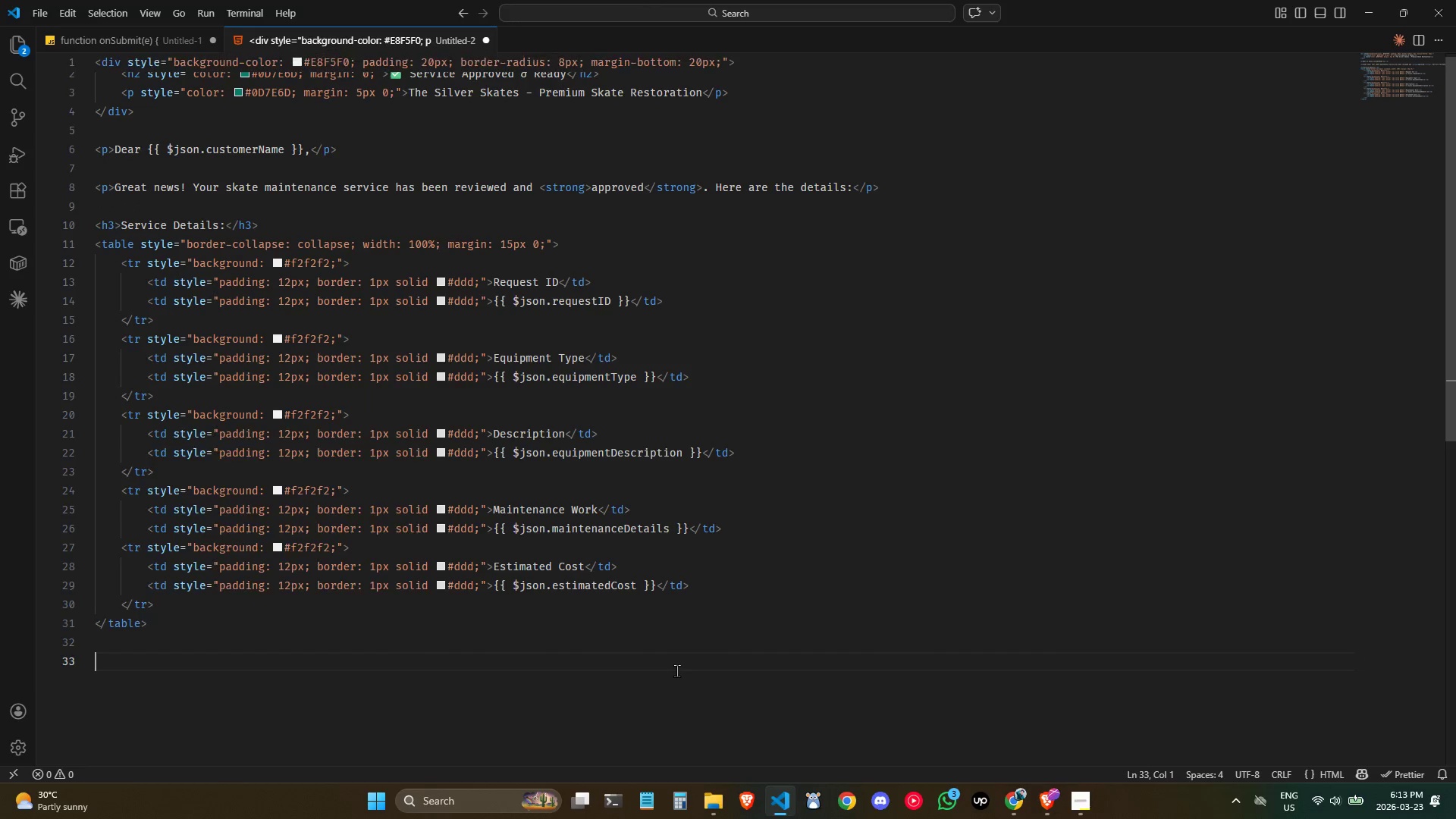 
type(li*5)
 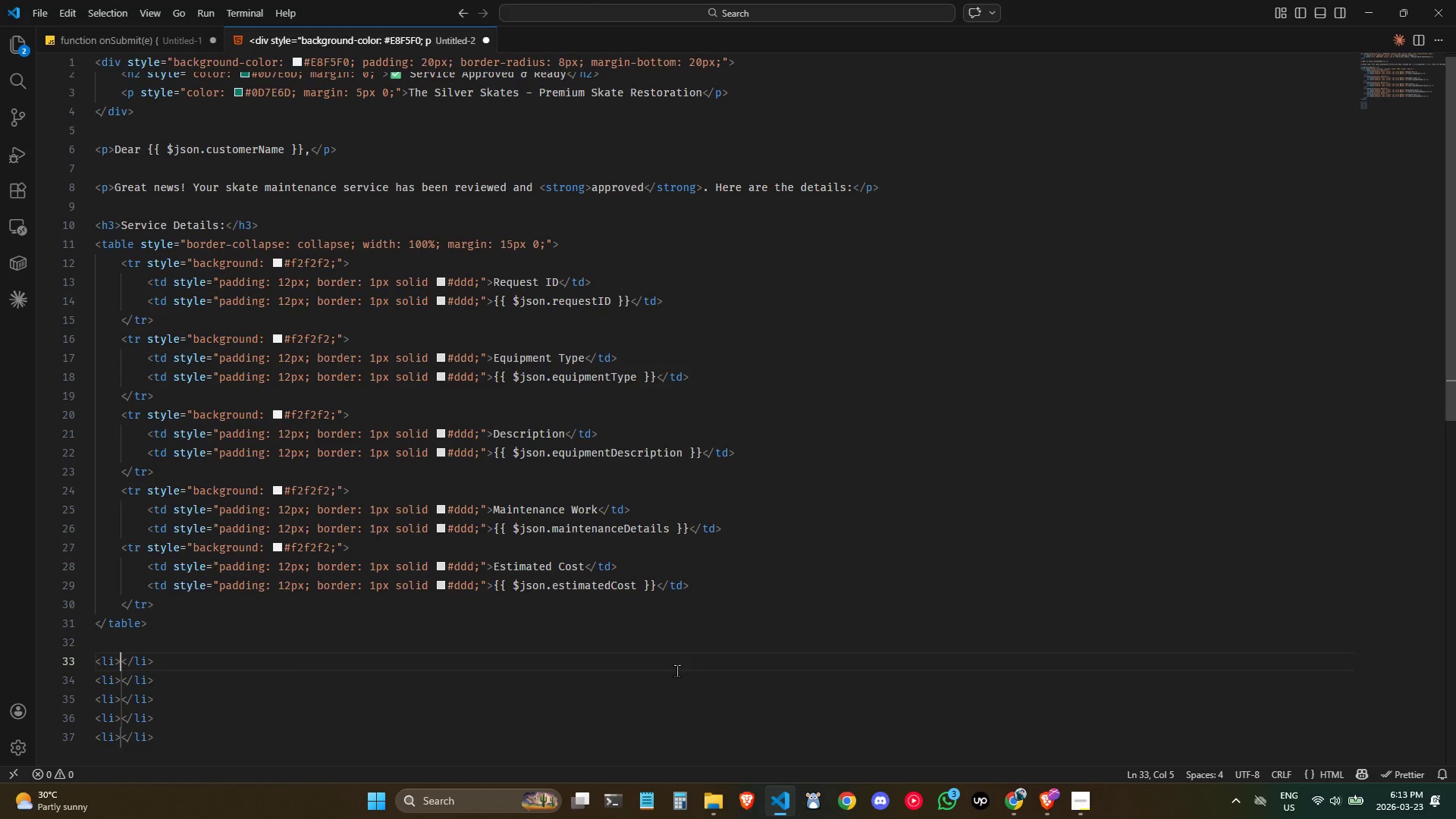 
 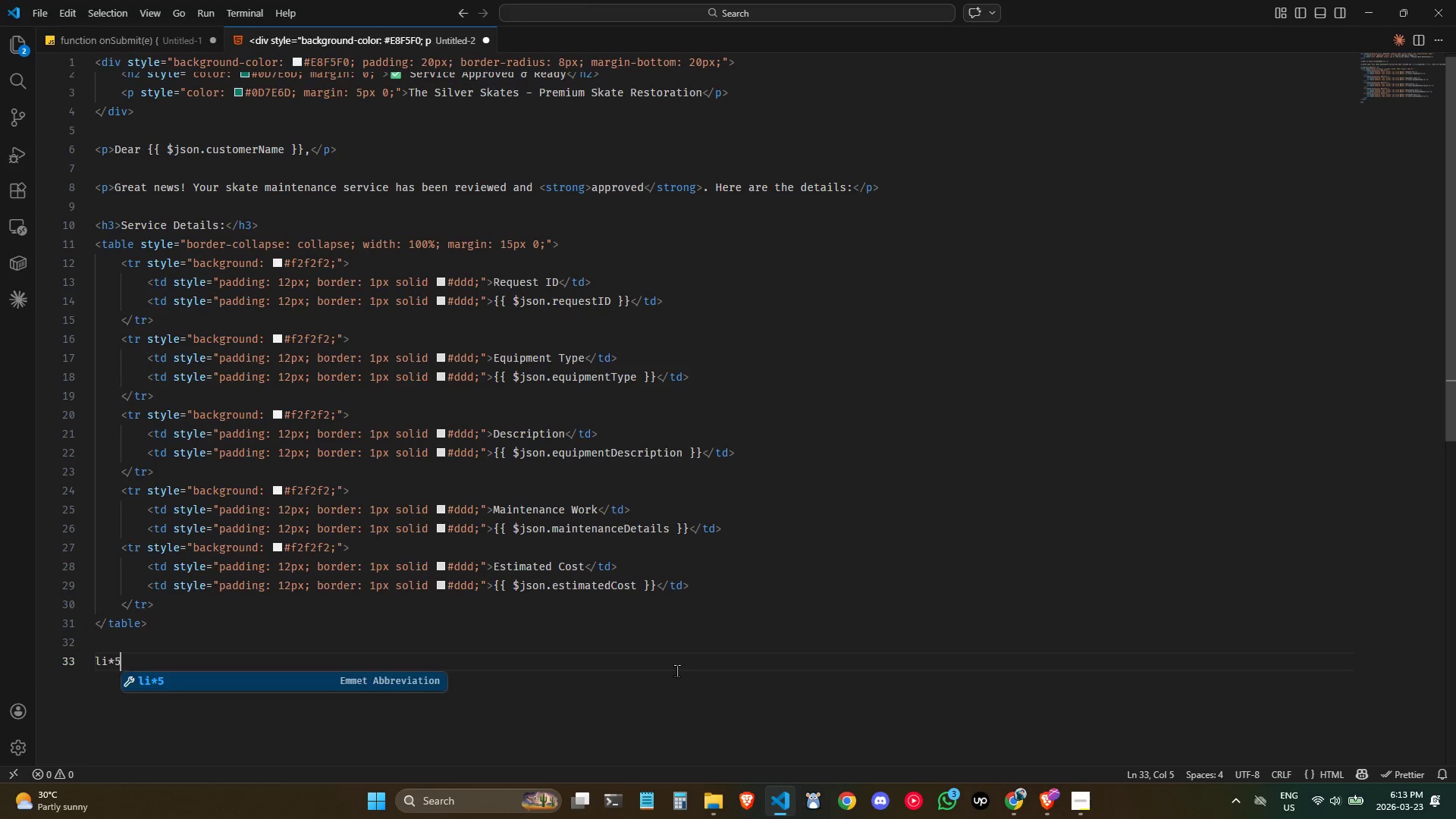 
key(Enter)
 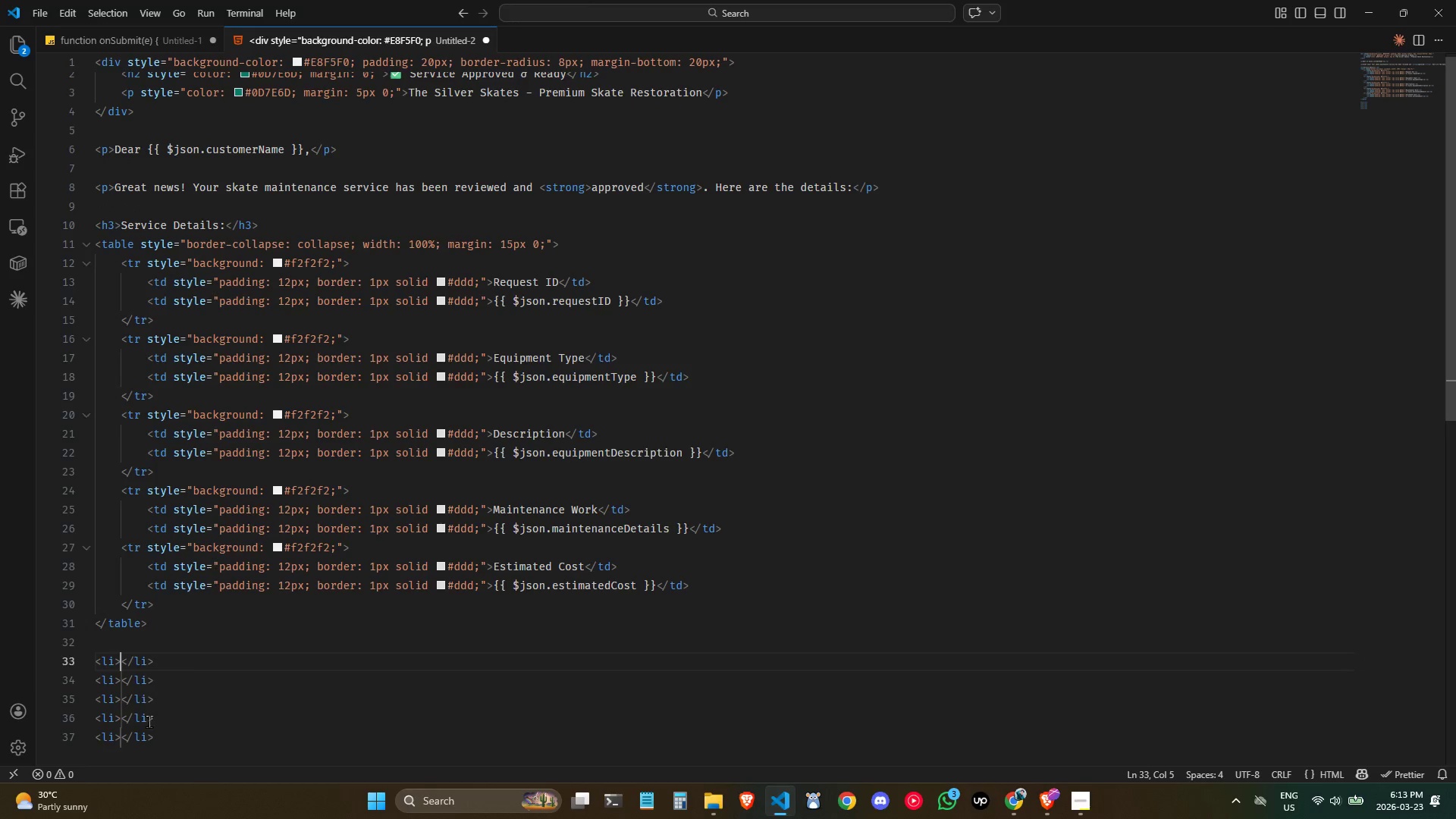 
left_click_drag(start_coordinate=[161, 742], to_coordinate=[74, 664])
 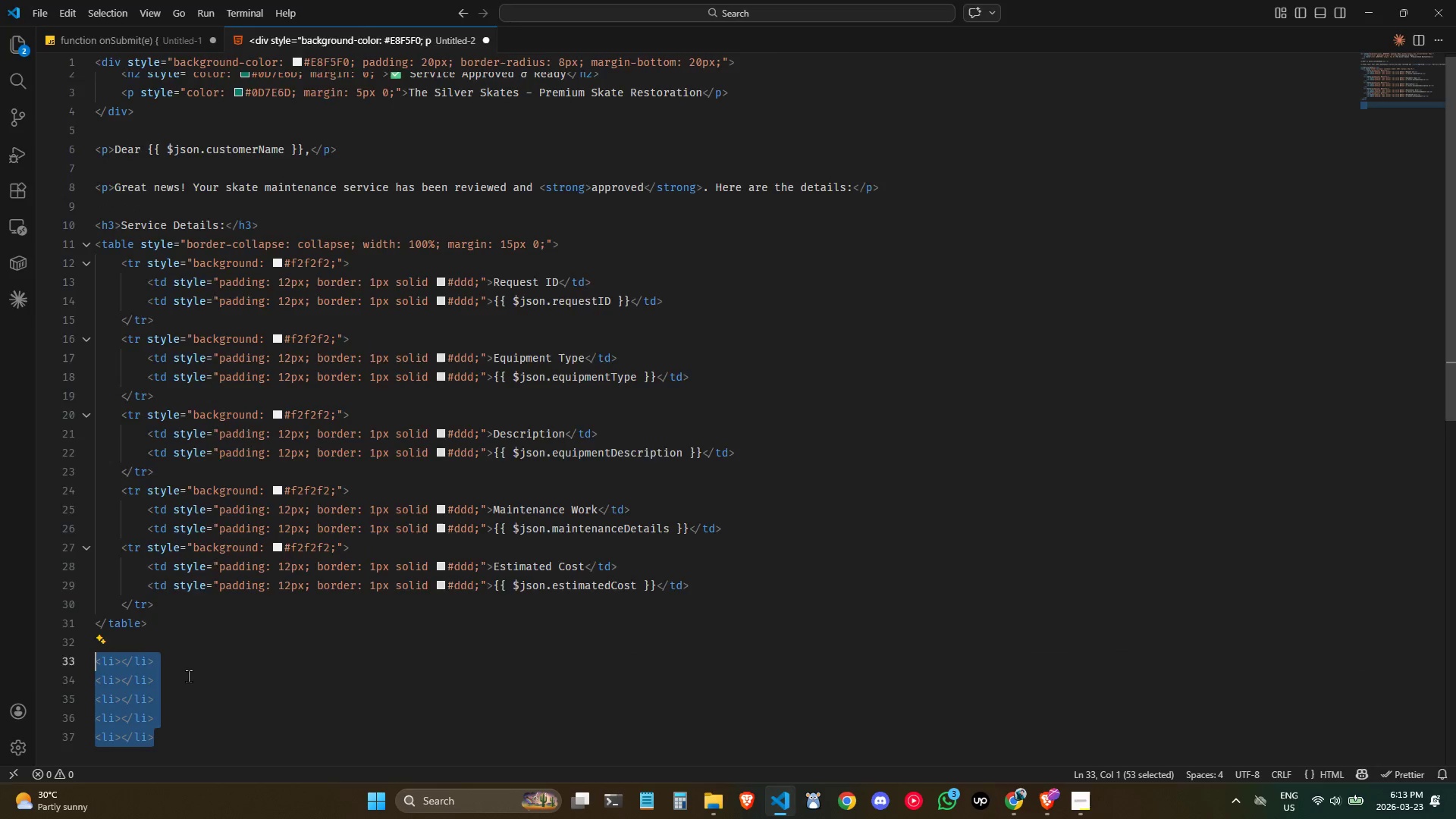 
key(Control+C)
 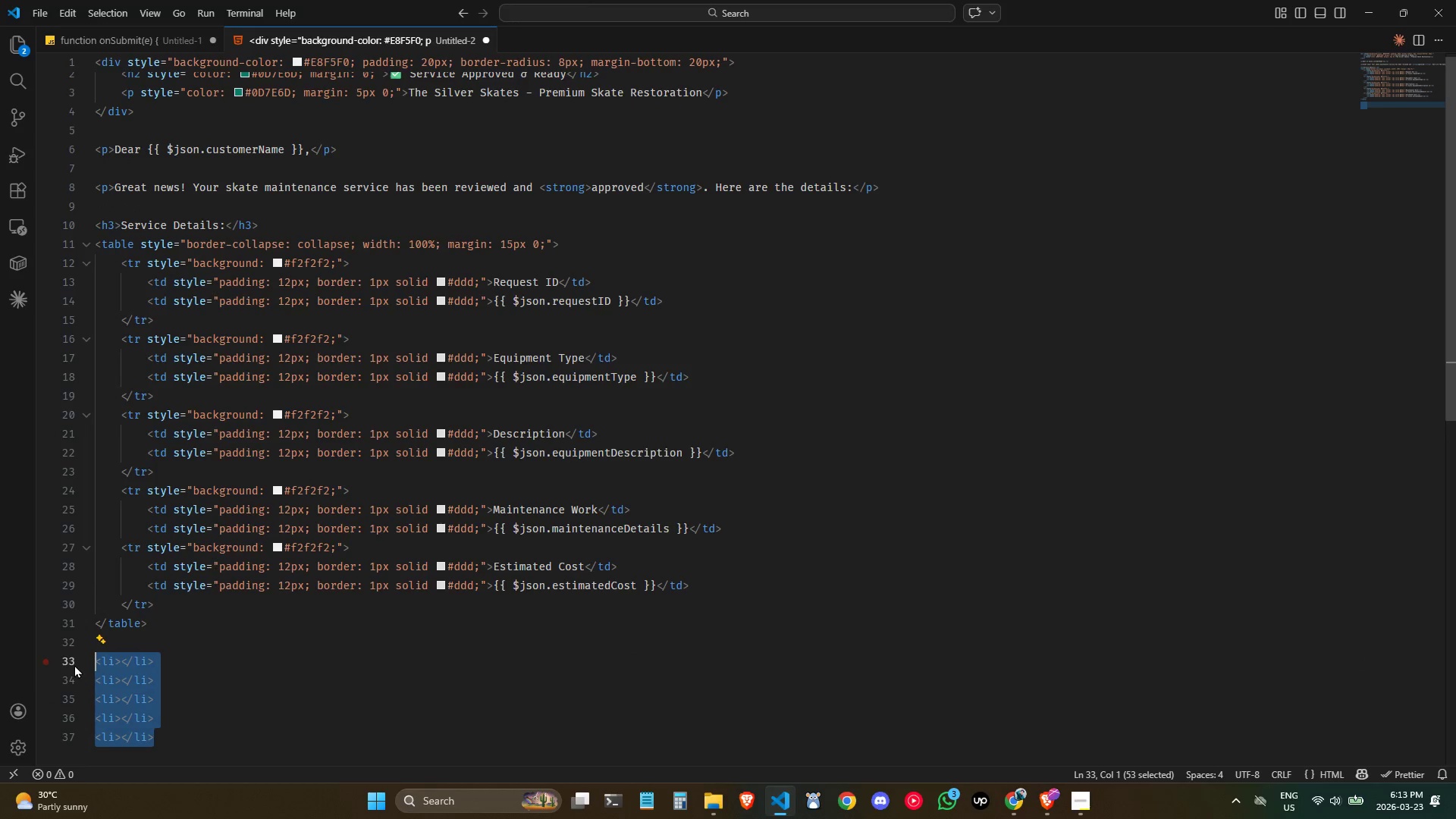 
key(Control+C)
 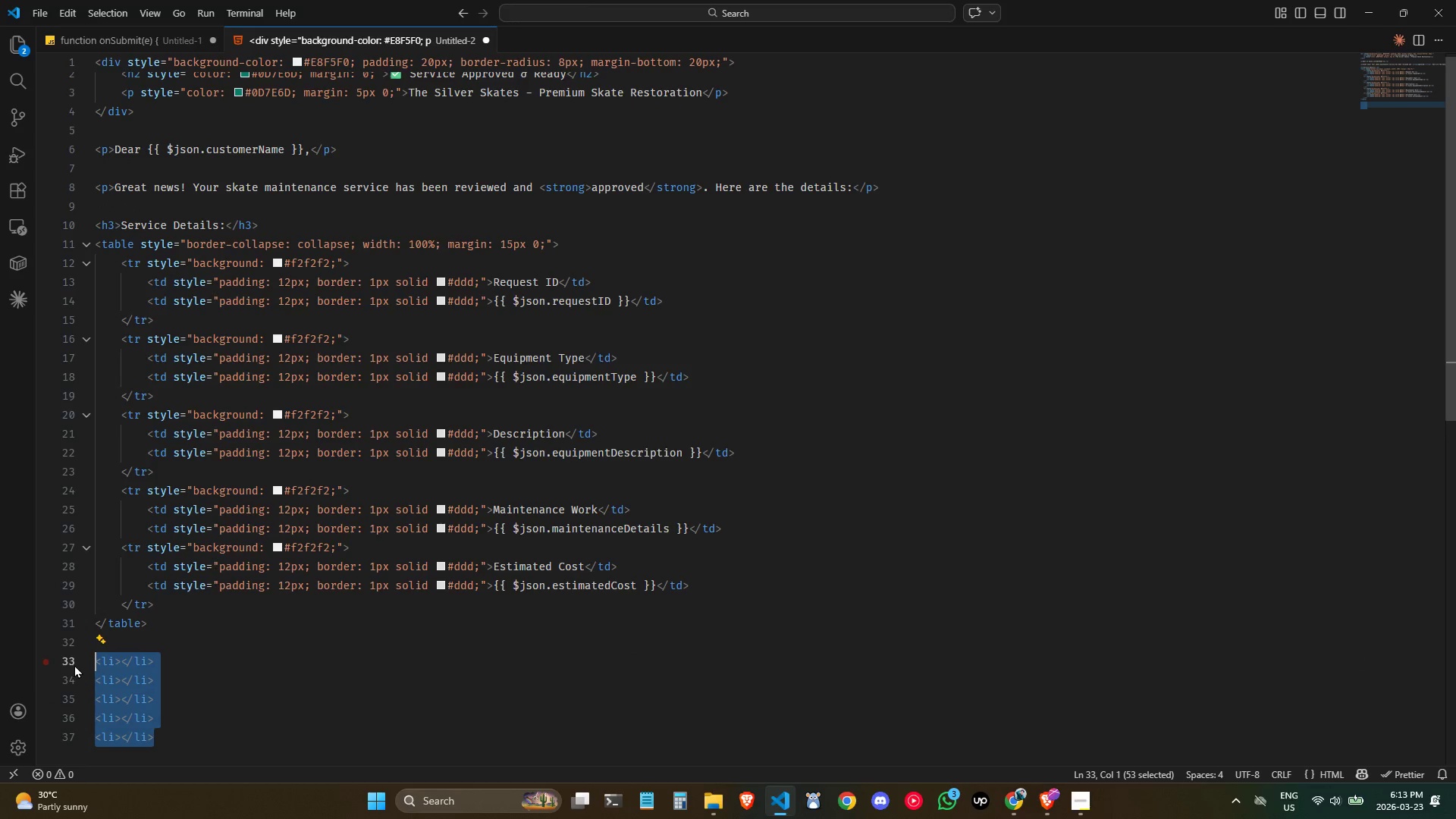 
key(Alt+AltLeft)
 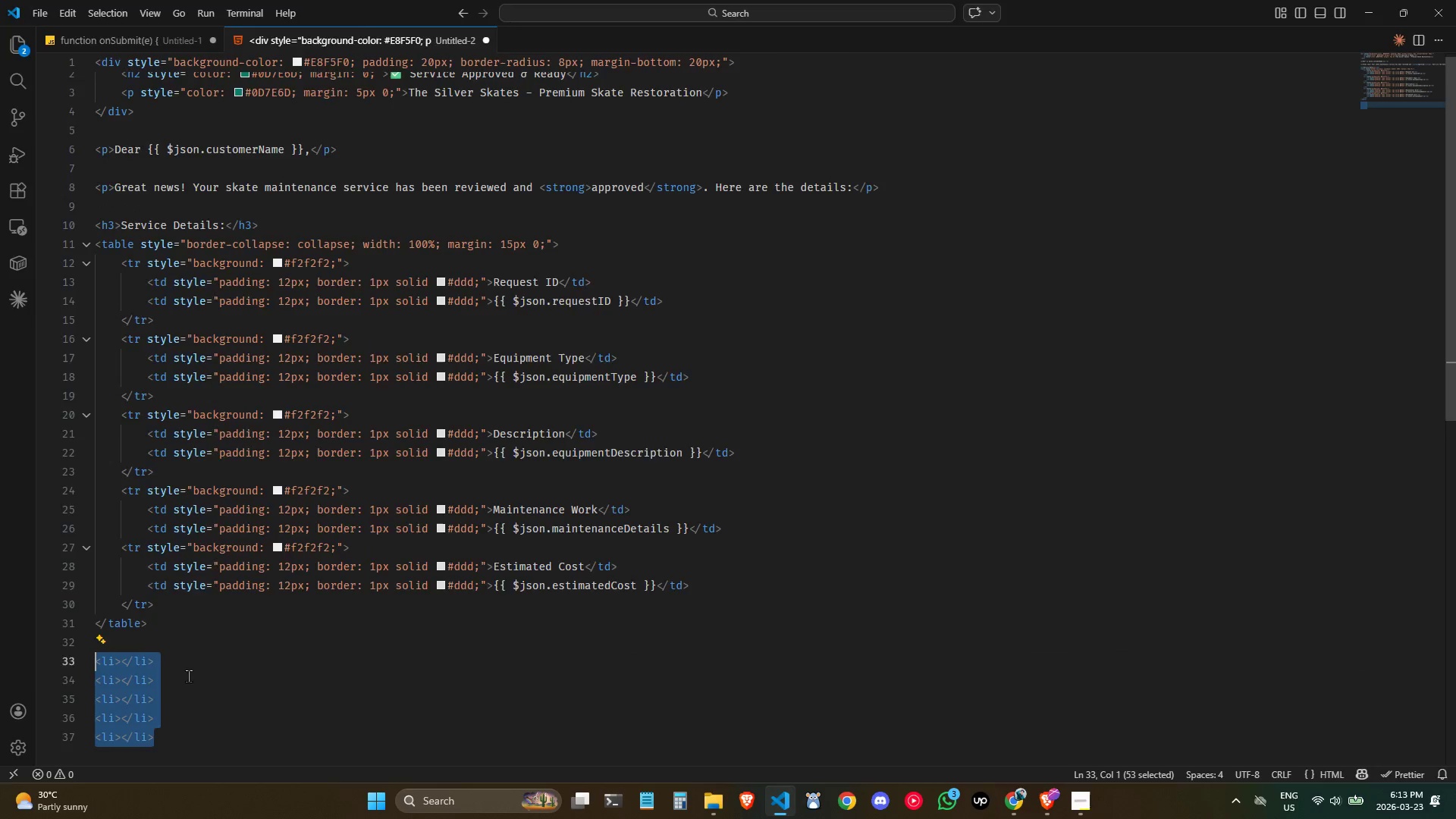 
key(Alt+Tab)
 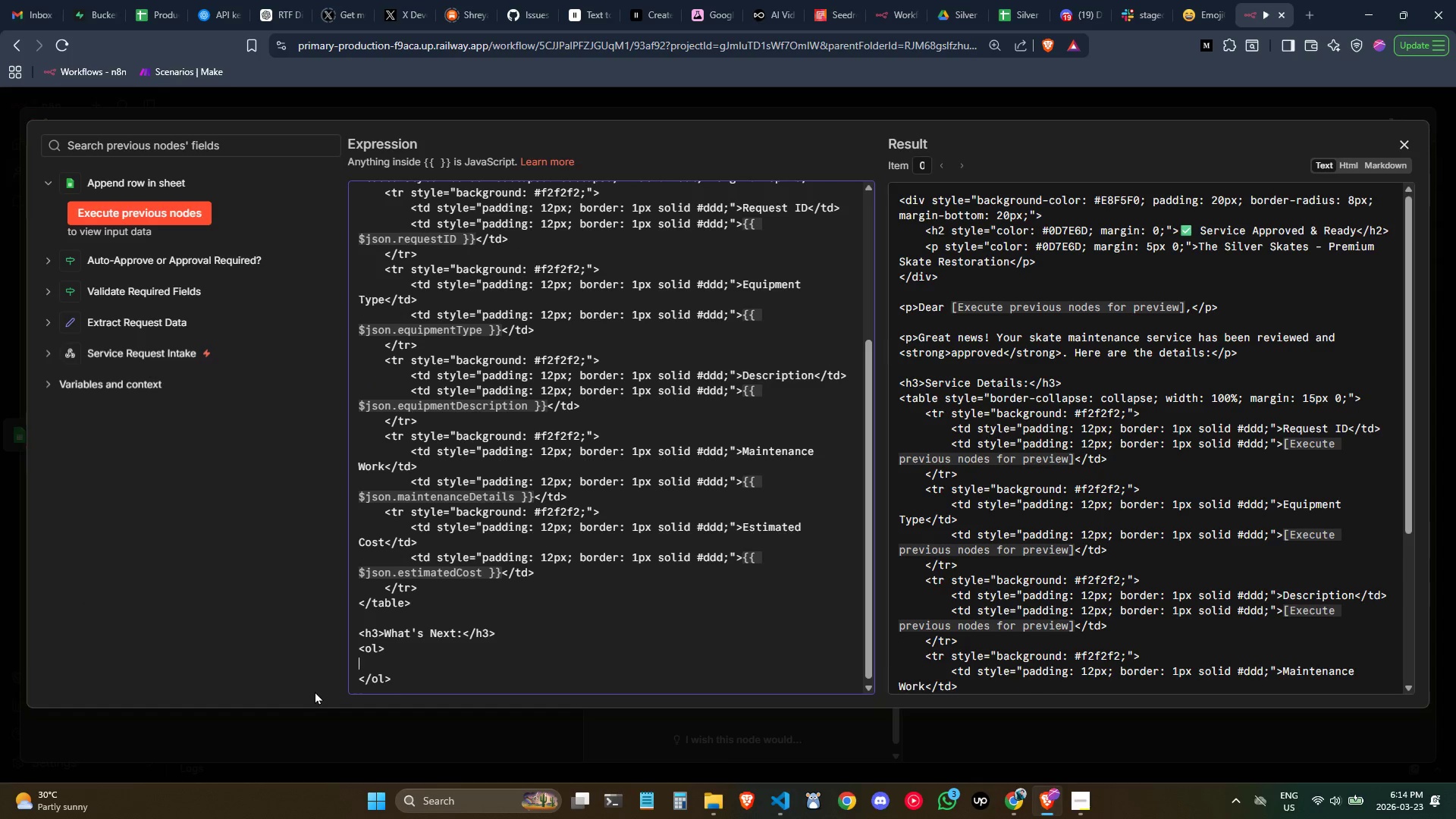 
key(Control+V)
 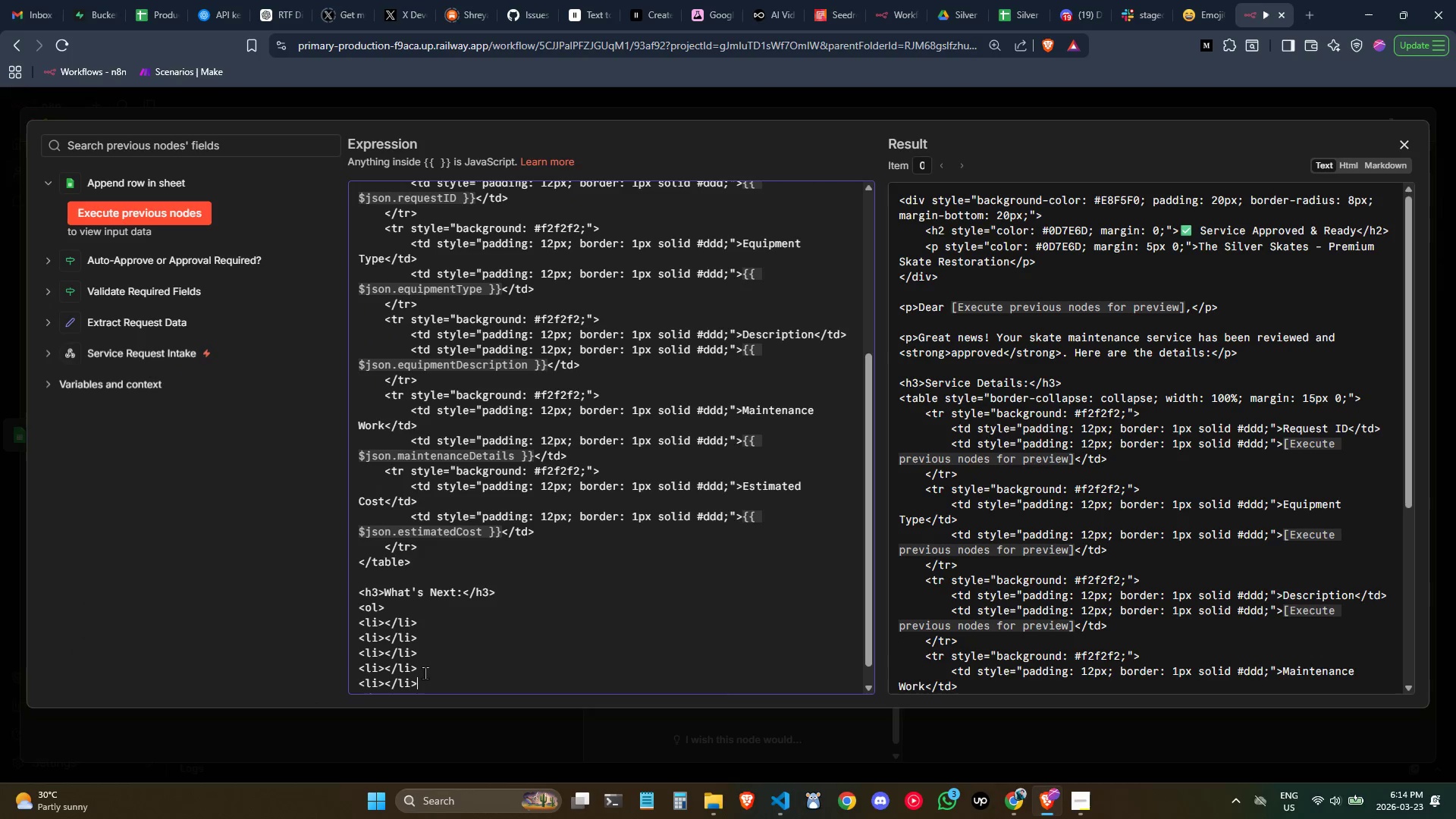 
key(Control+ControlLeft)
 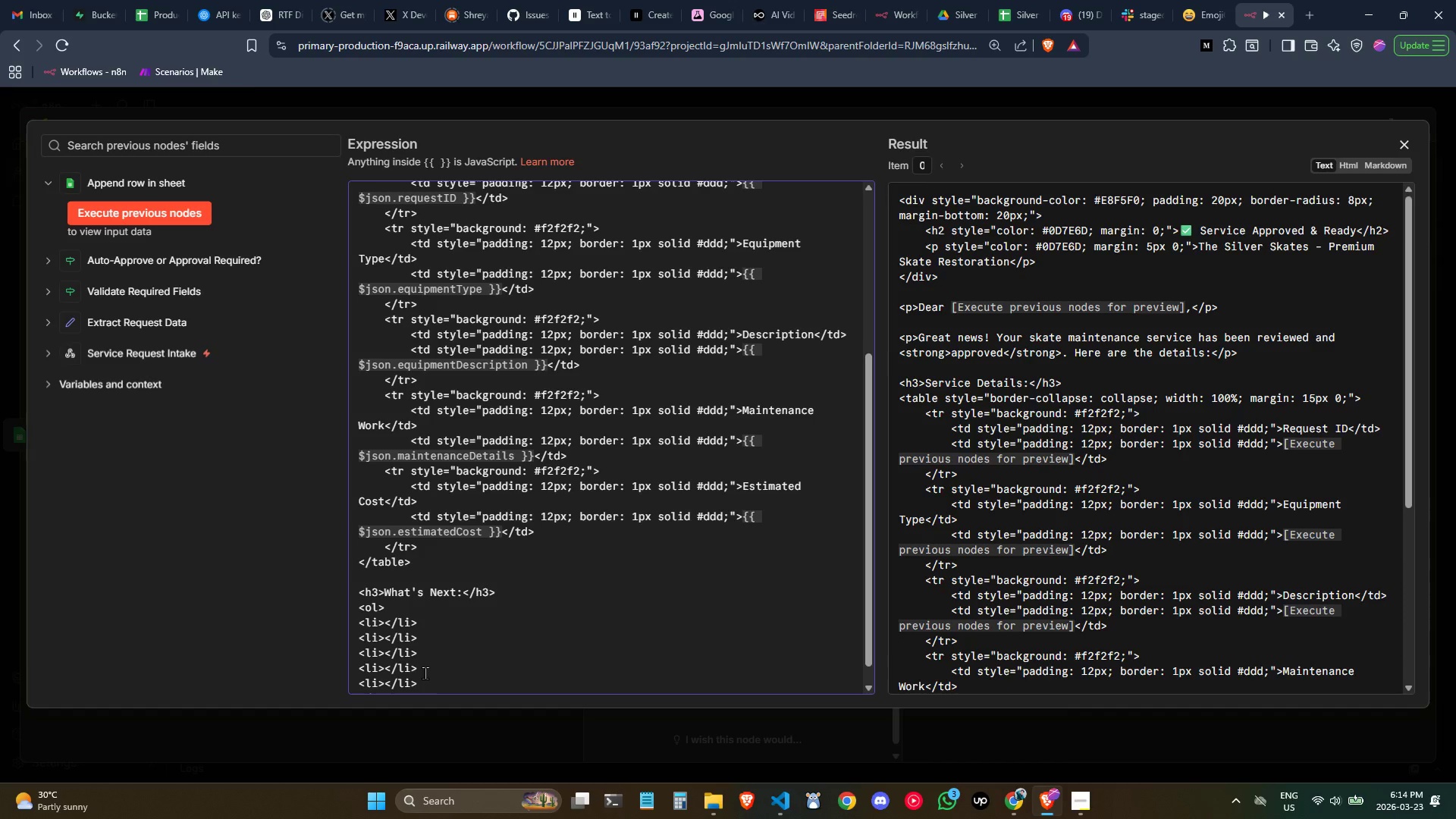 
scroll: coordinate [425, 673], scroll_direction: down, amount: 1.0
 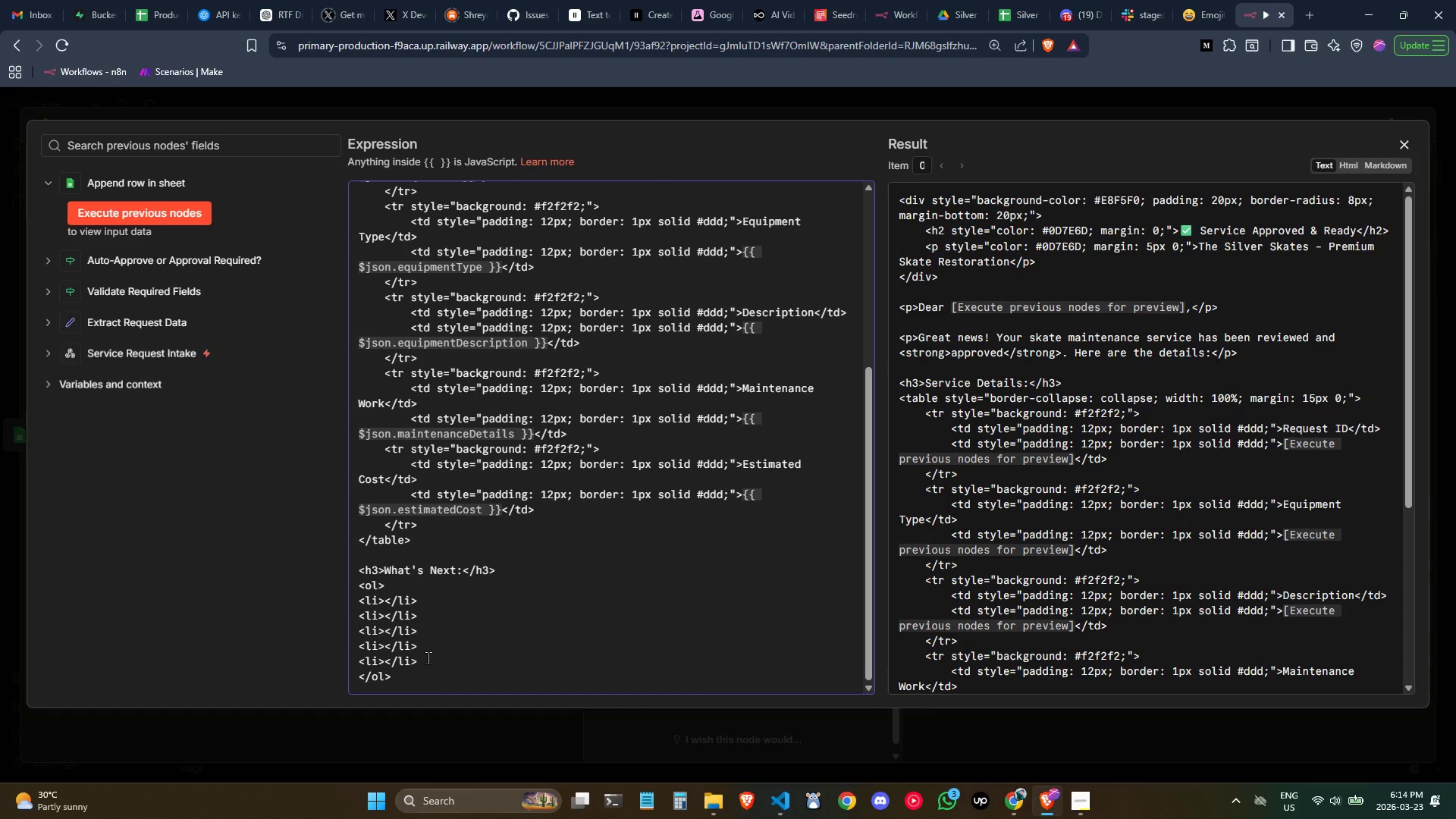 
left_click_drag(start_coordinate=[428, 657], to_coordinate=[423, 656])
 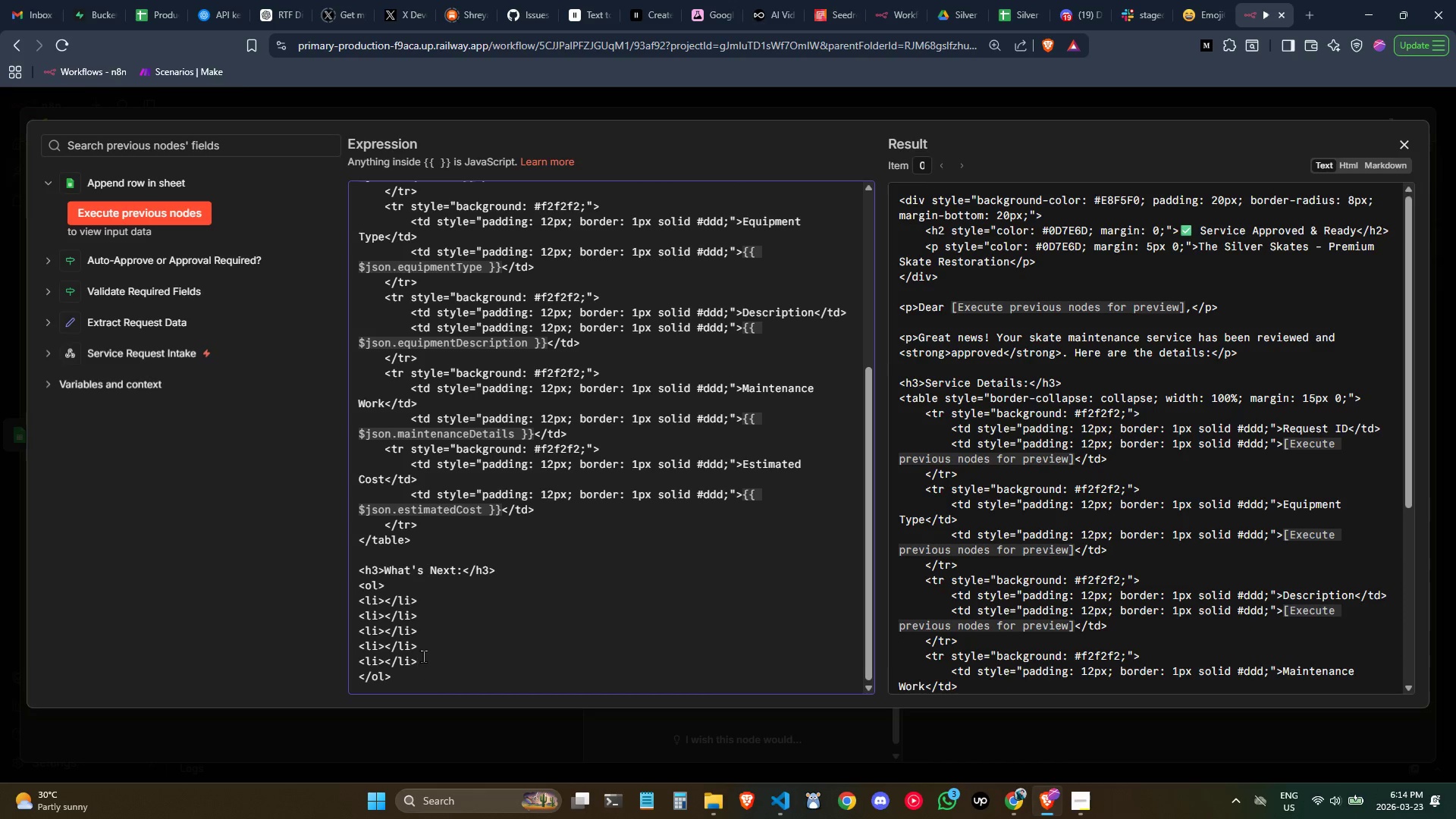 
left_click_drag(start_coordinate=[423, 656], to_coordinate=[312, 601])
 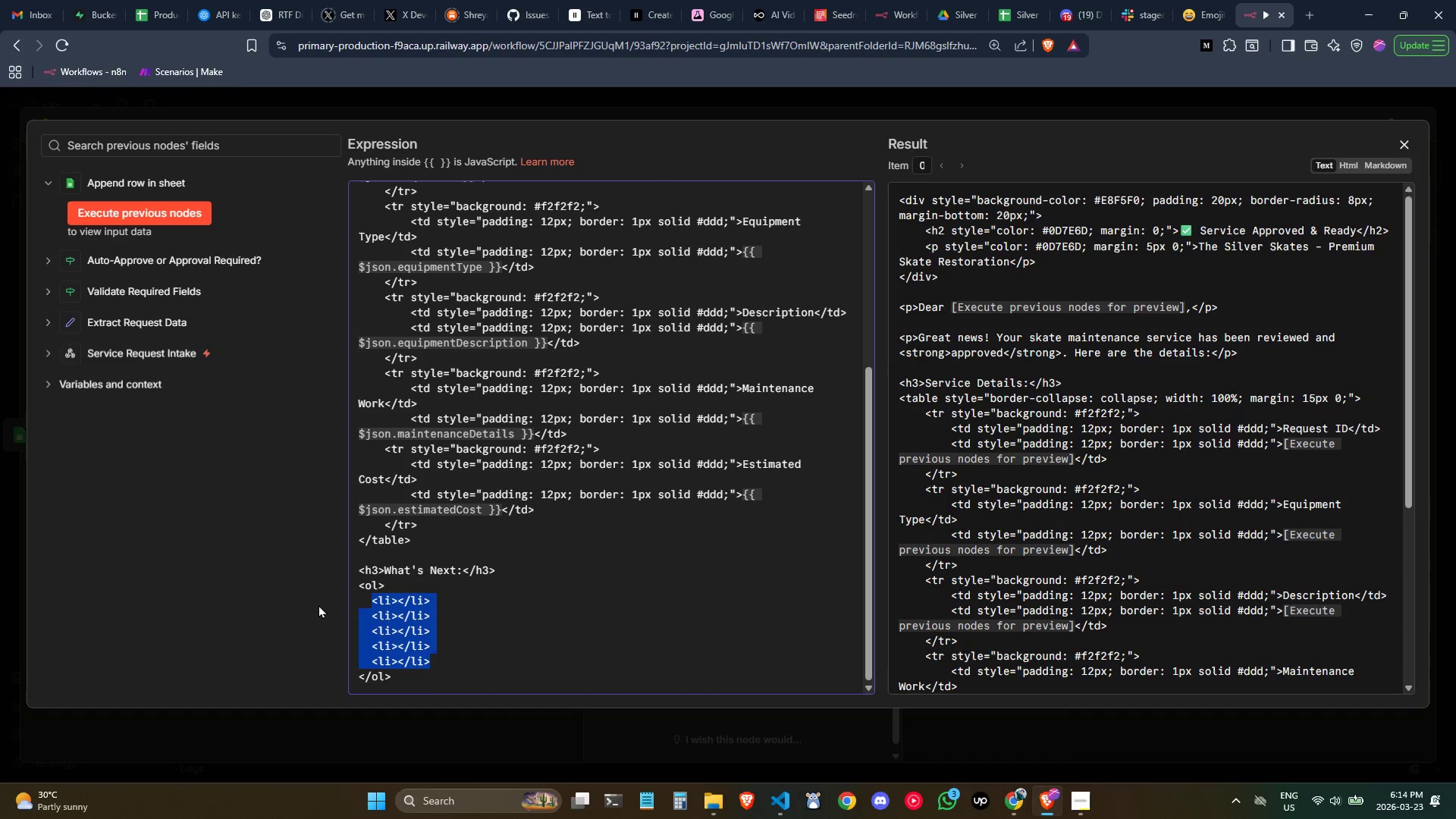 
key(Tab)
 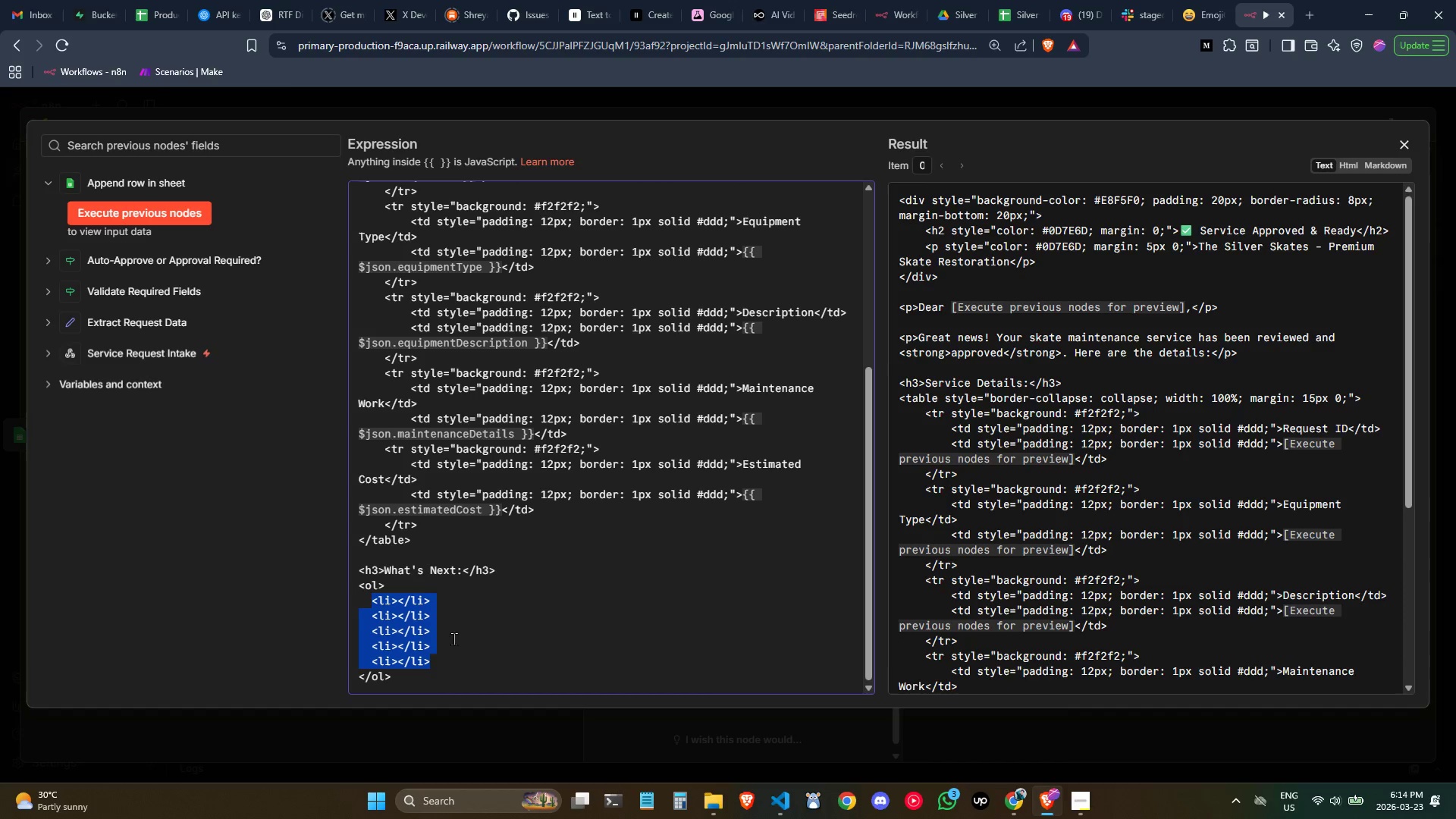 
left_click([502, 638])
 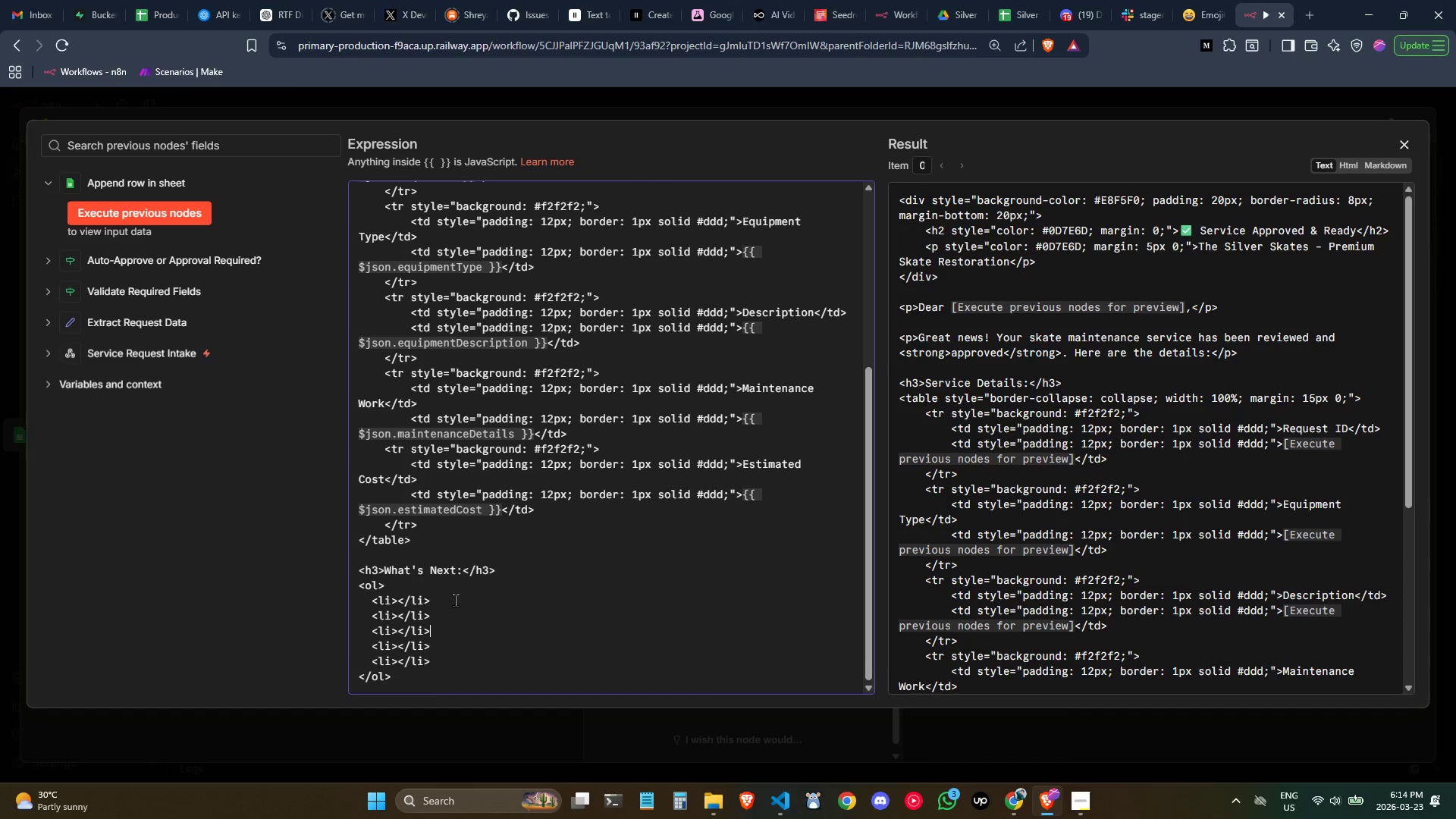 
left_click([453, 598])
 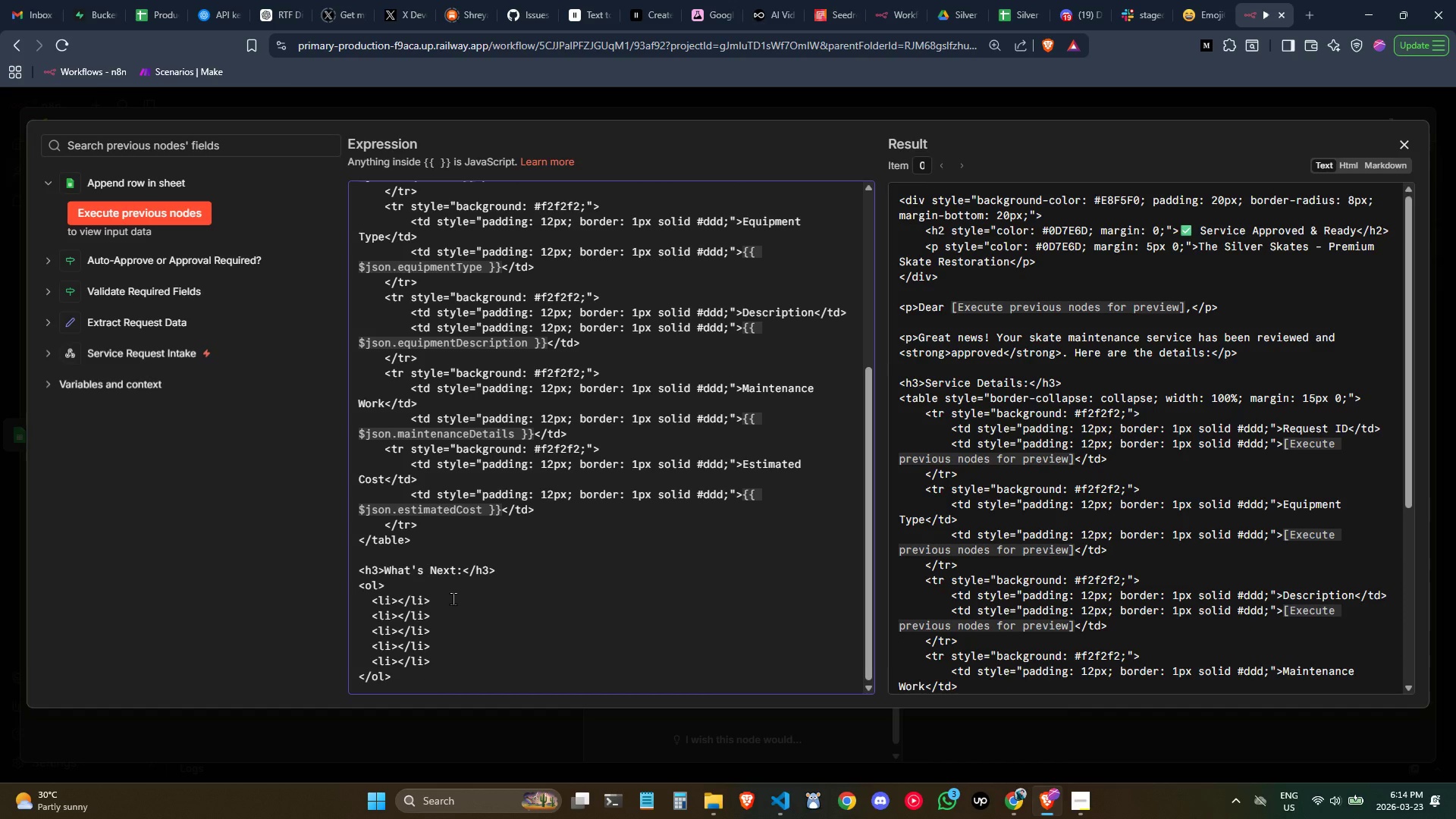 
key(ArrowLeft)
 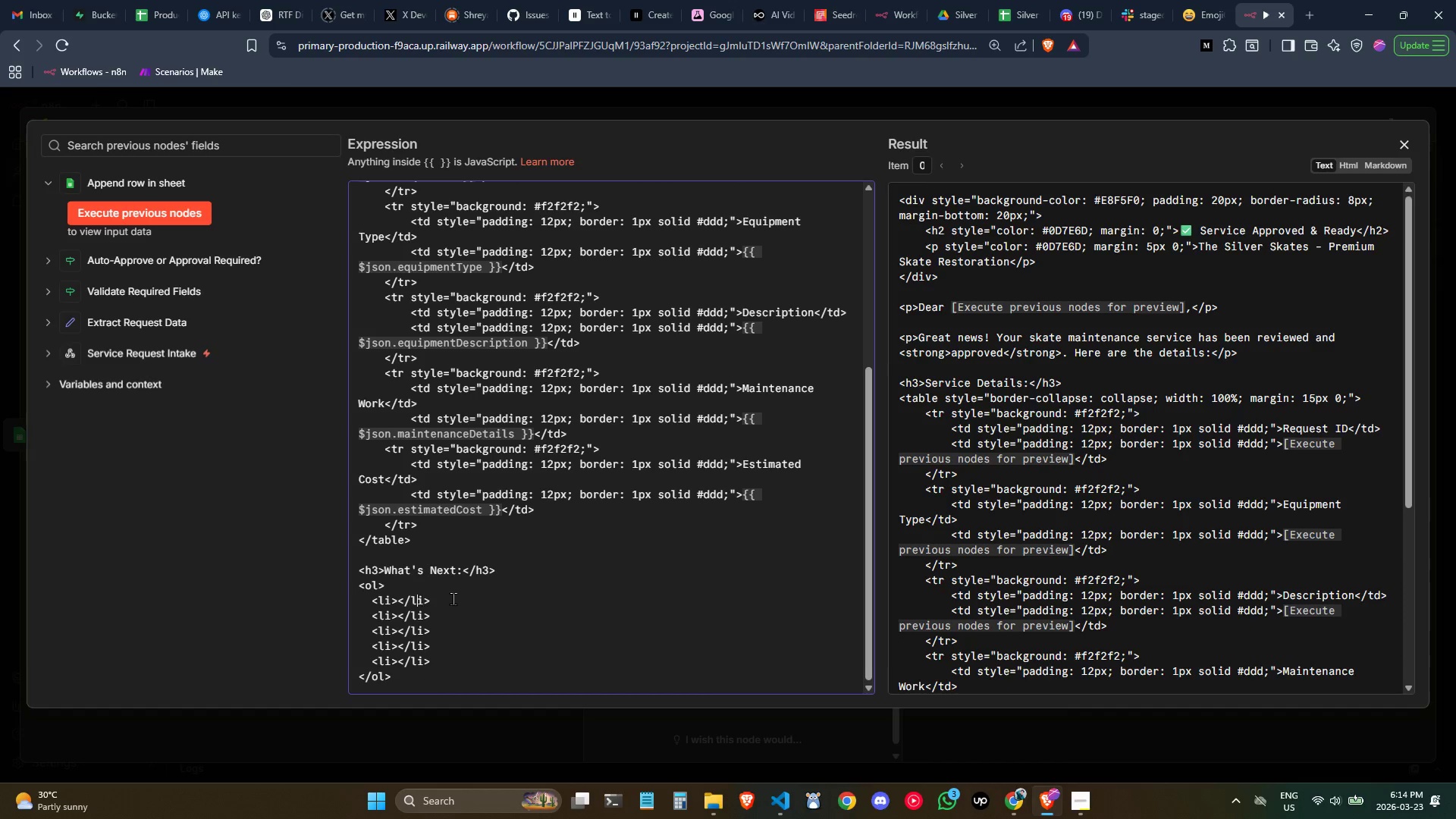 
key(ArrowLeft)
 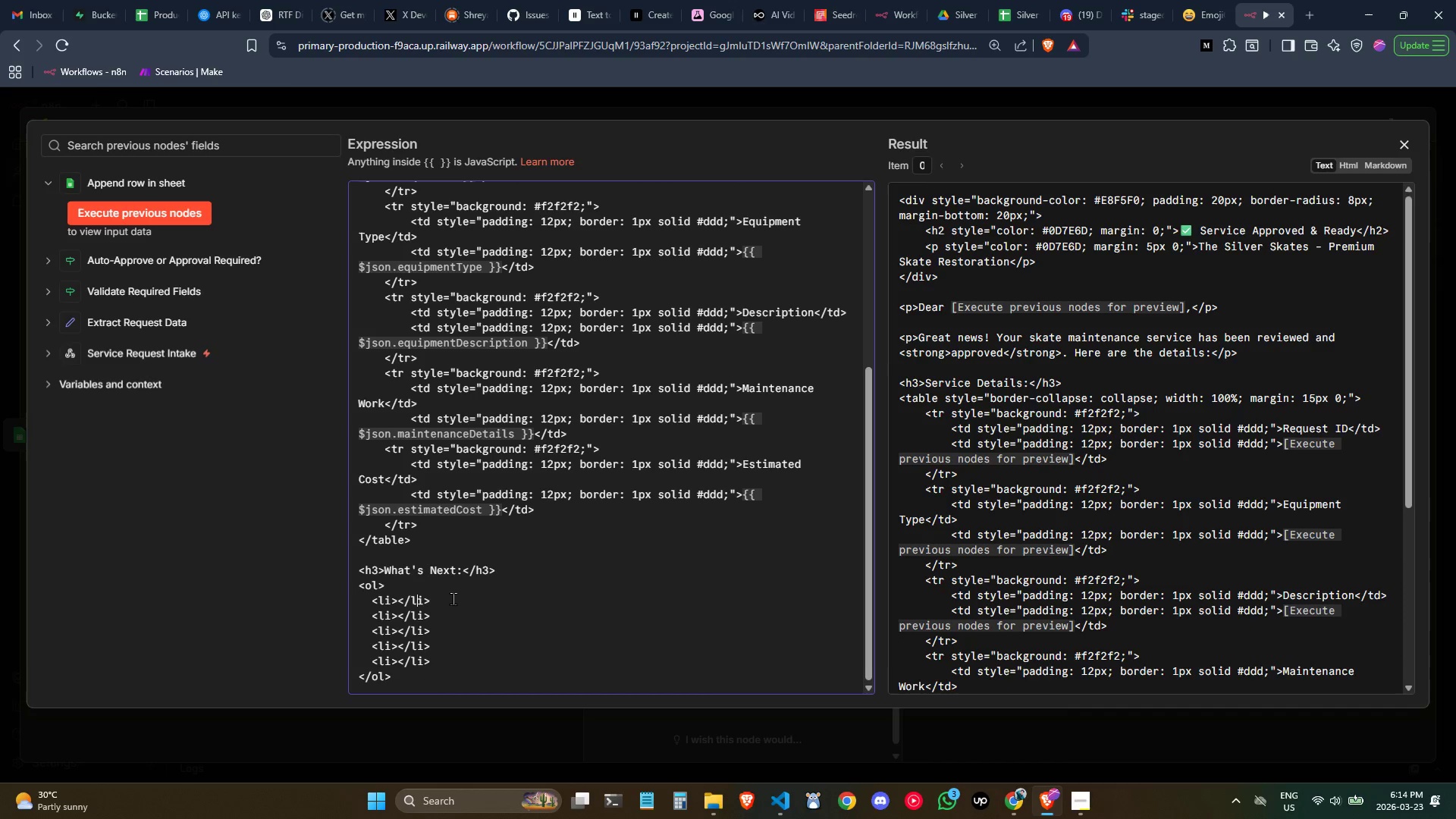 
key(ArrowLeft)
 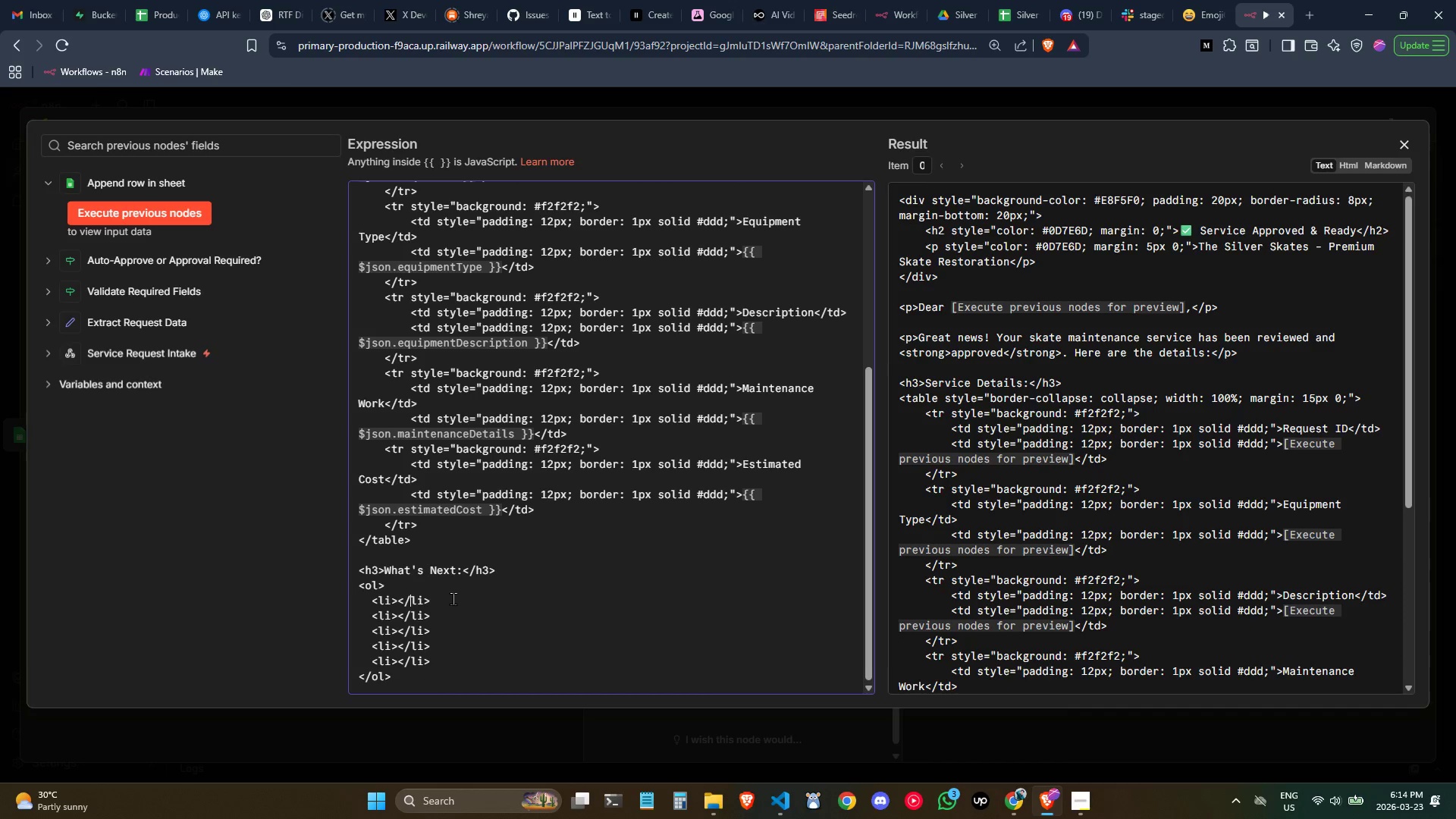 
key(ArrowLeft)
 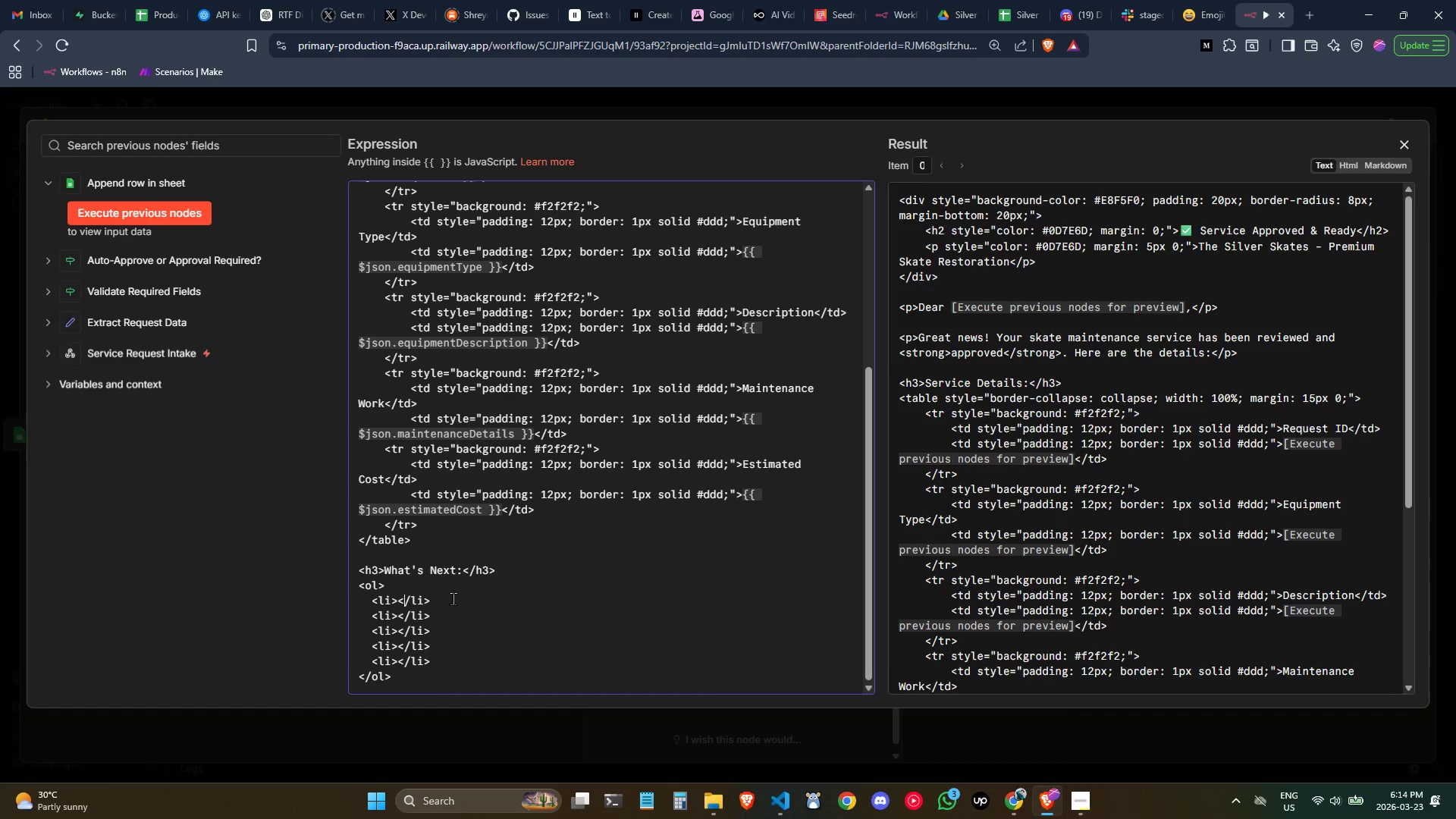 
key(ArrowLeft)
 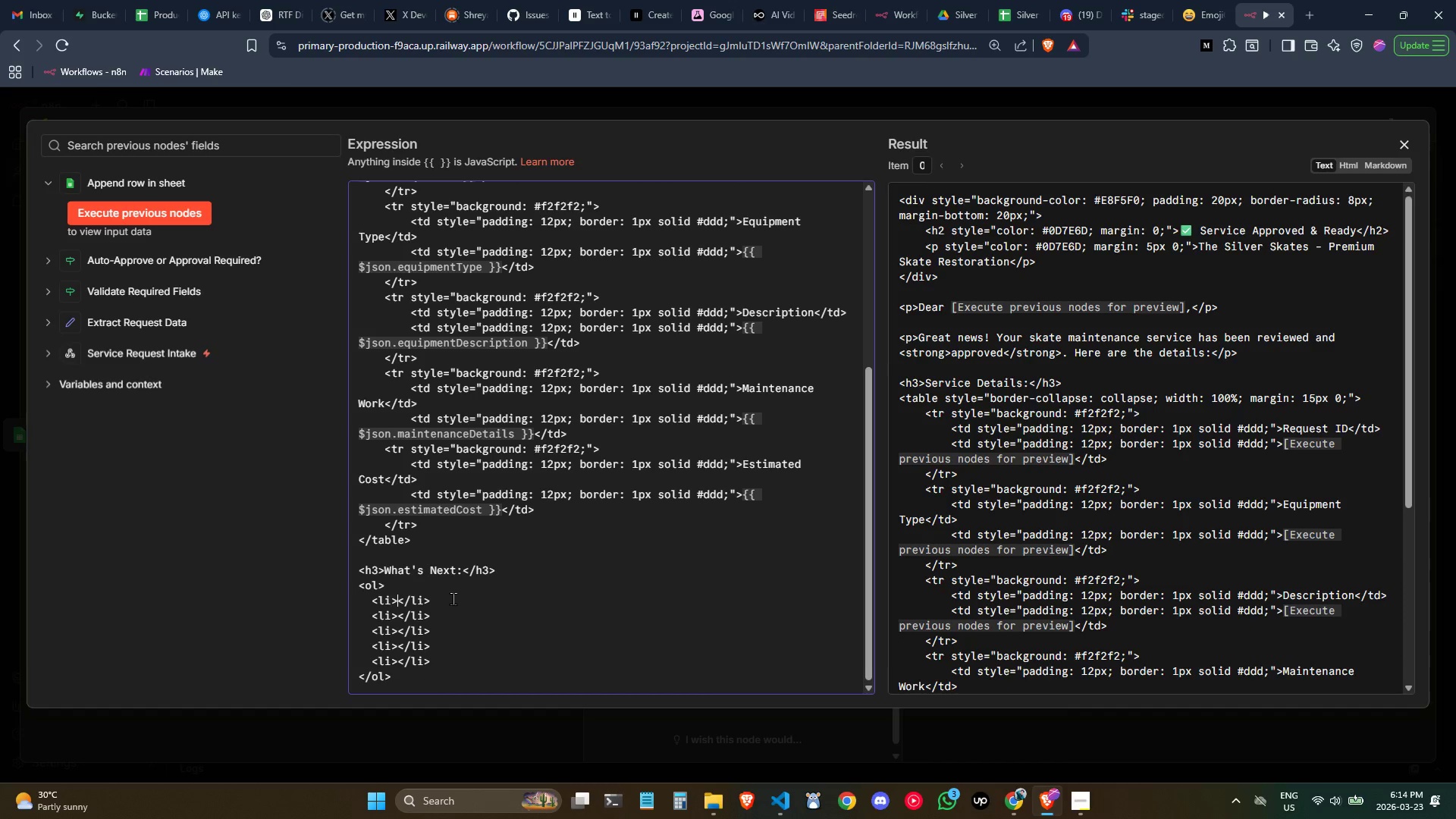 
key(ArrowLeft)
 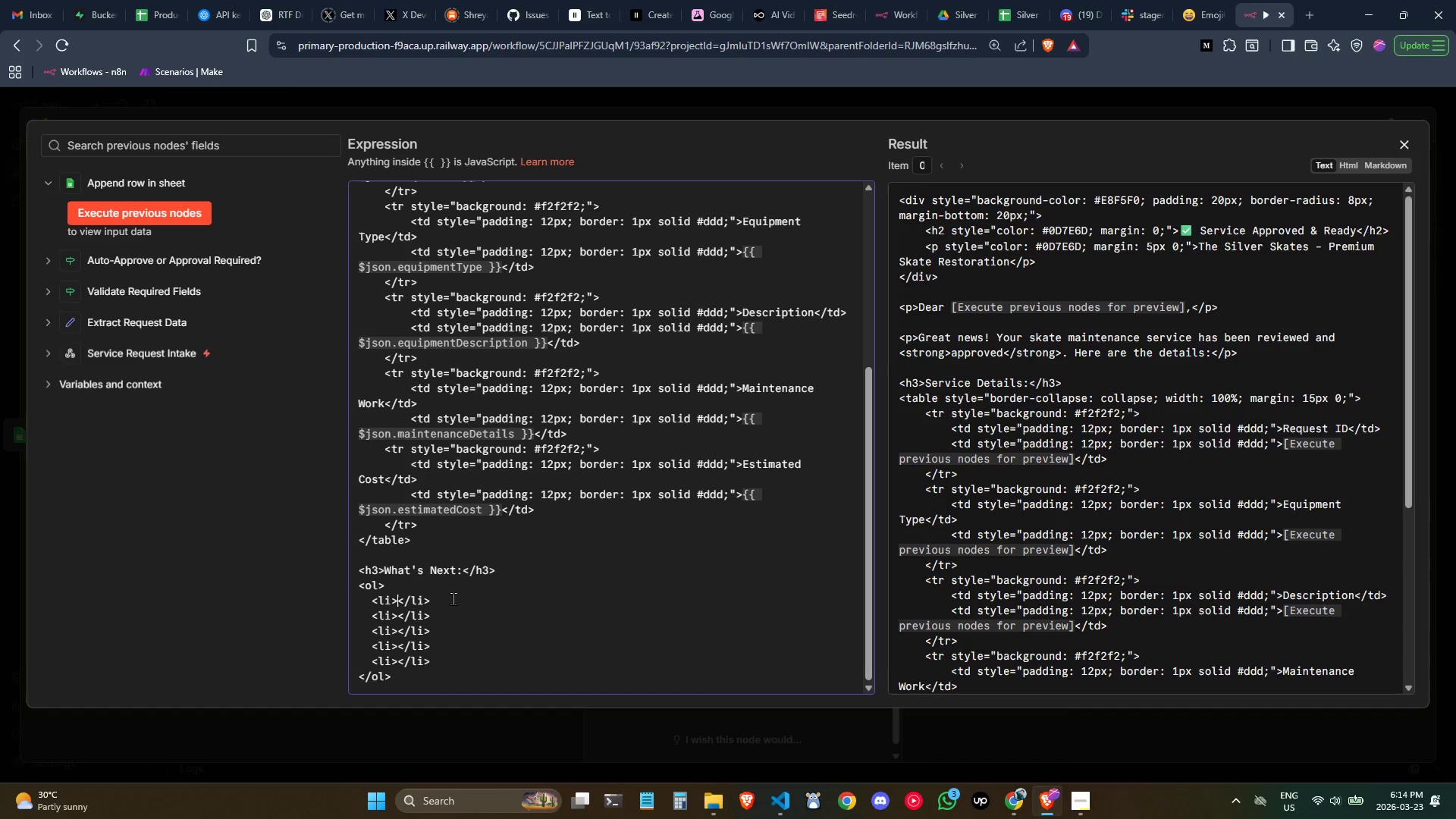 
key(ArrowRight)
 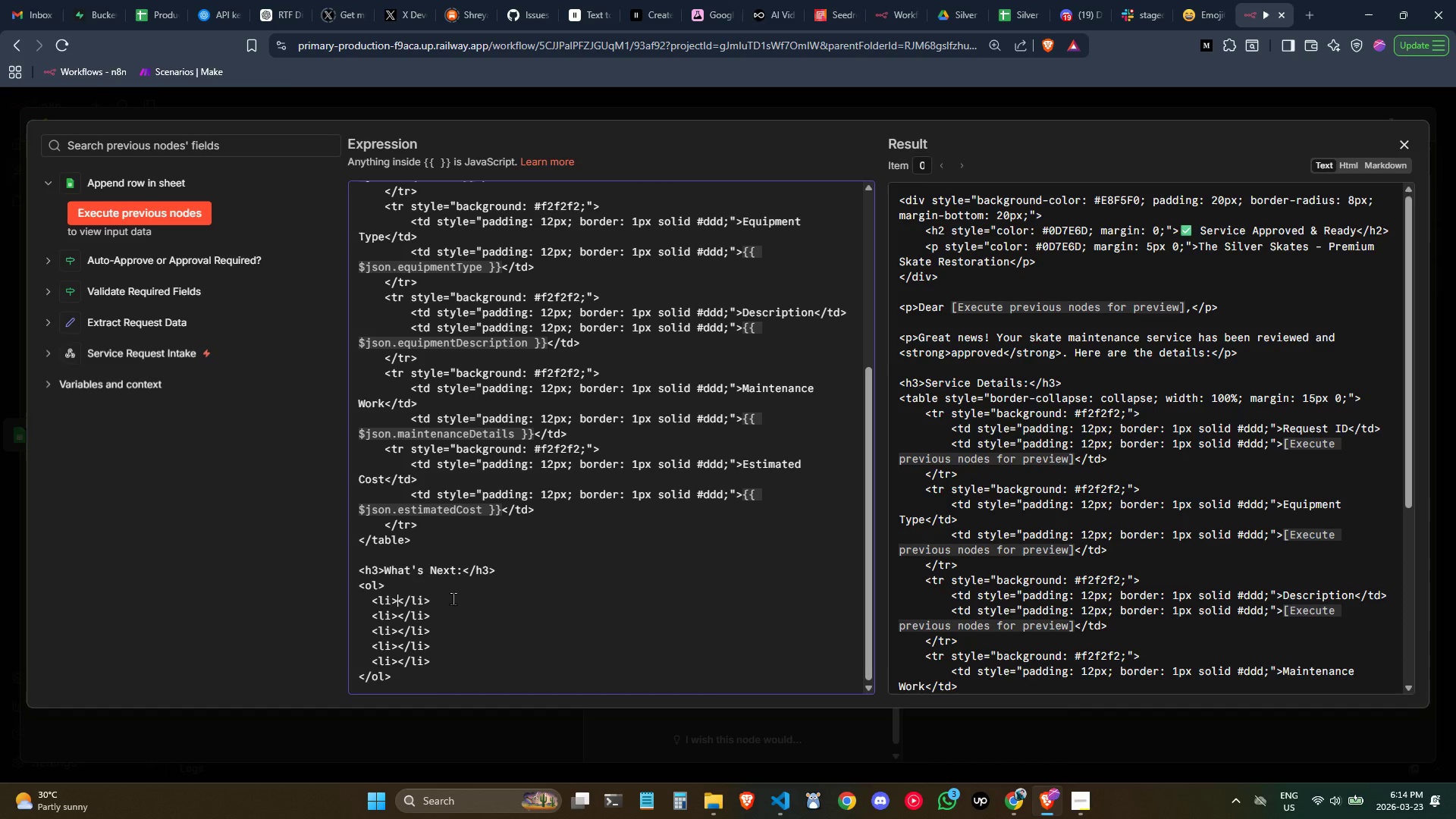 
type(Your equipm)
 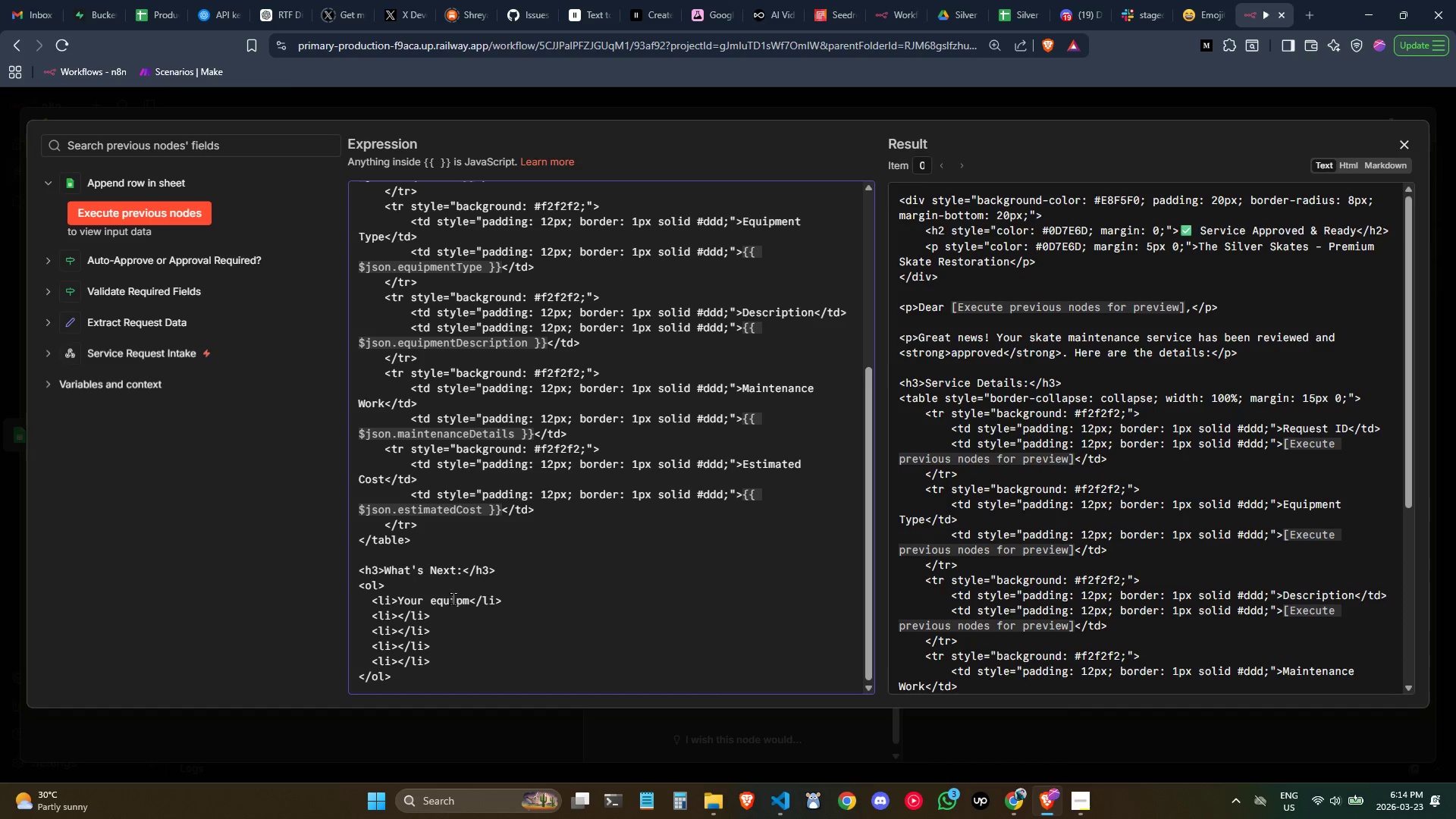 
type(ent has been logged in our system )
 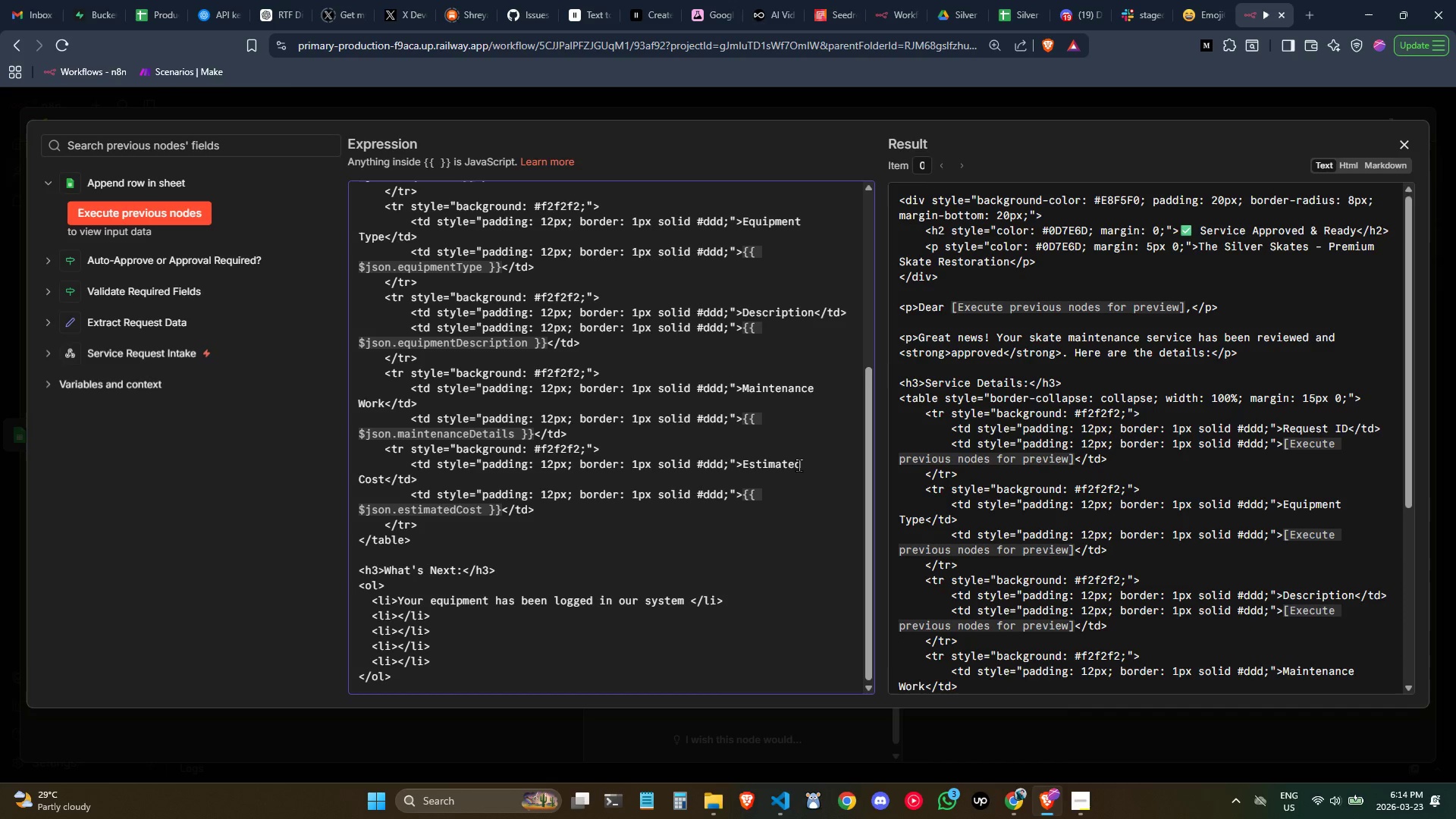 
key(Backspace)
 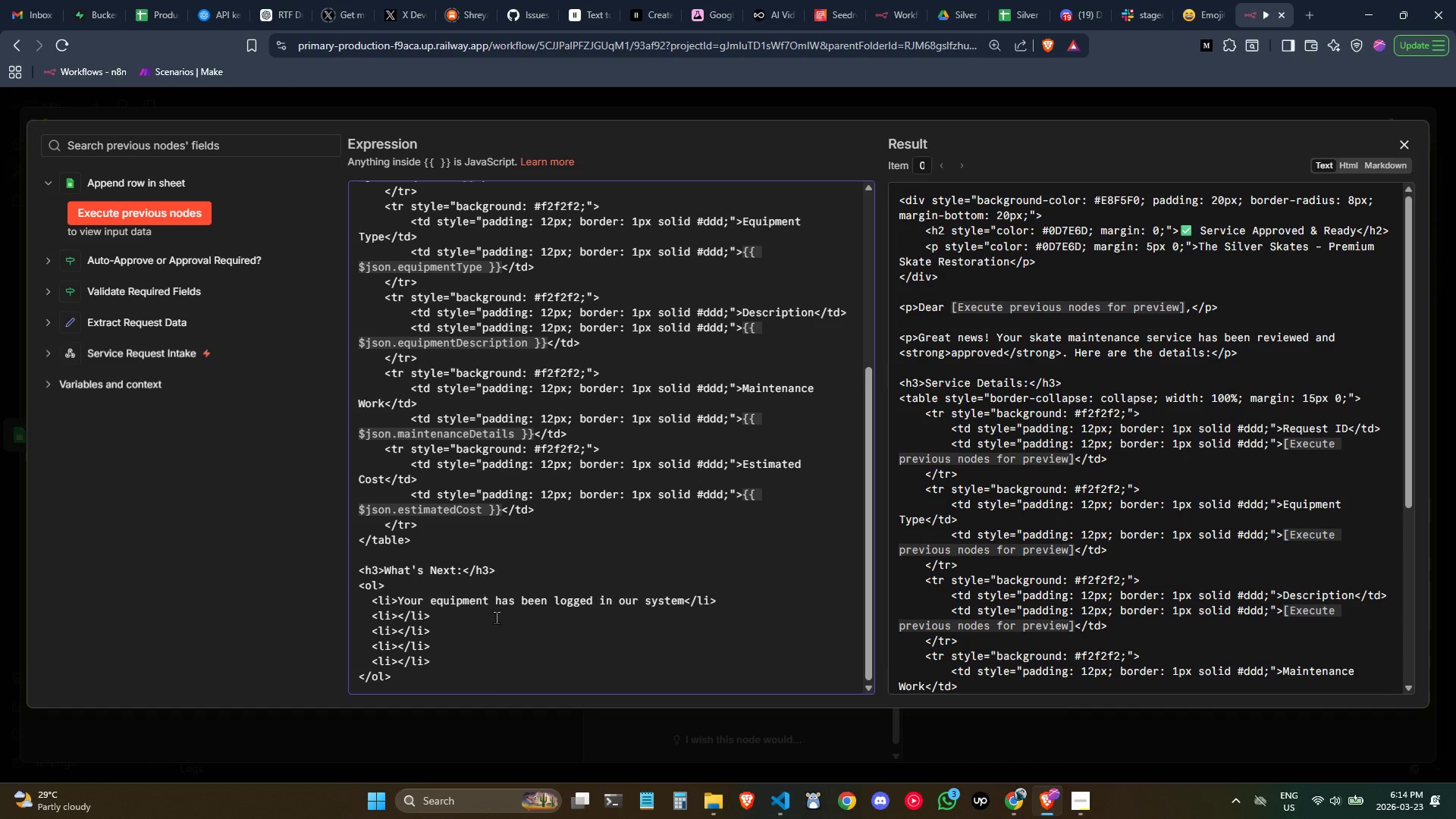 
wait(5.05)
 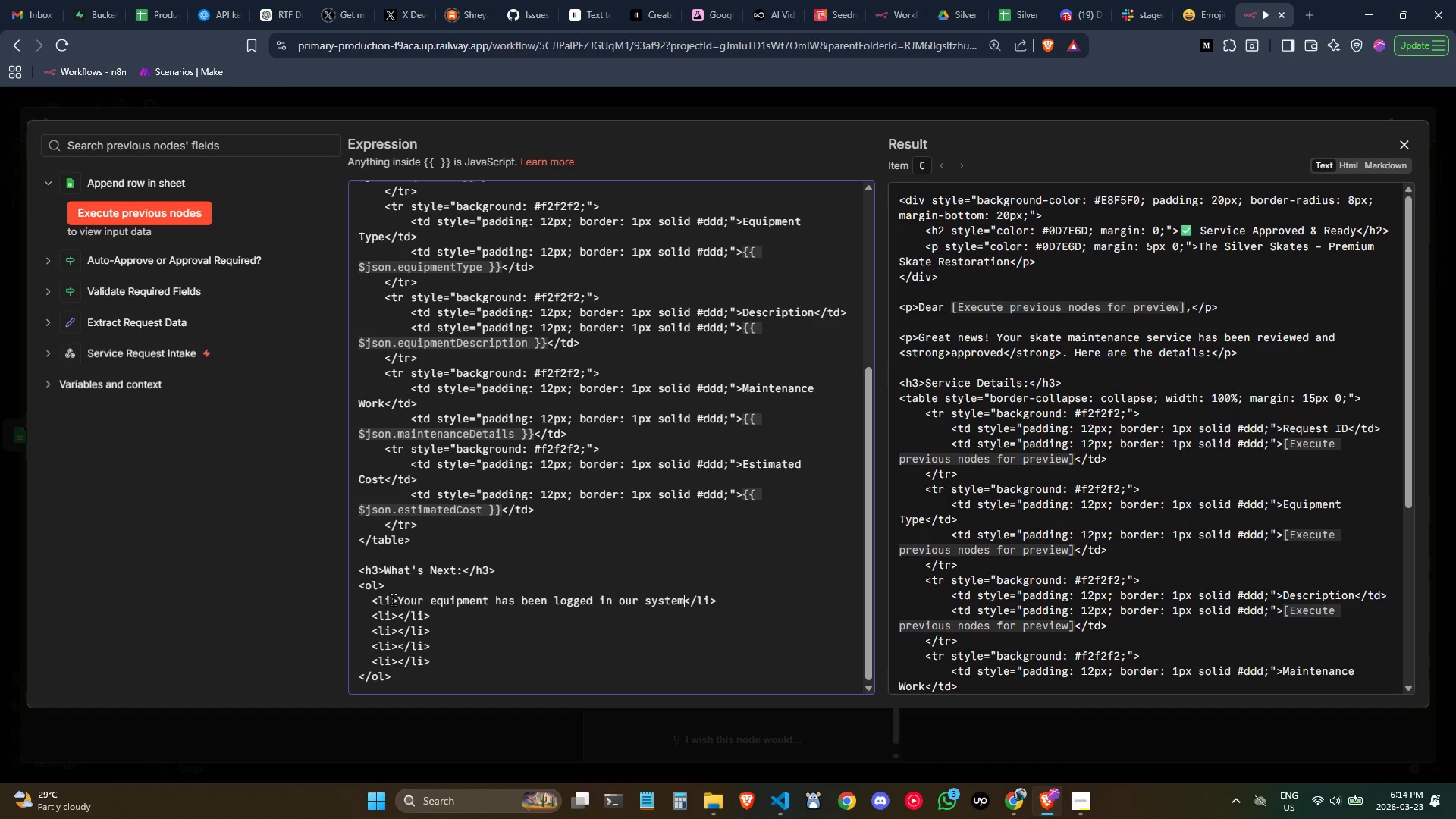 
type(An oo)
key(Backspace)
key(Backspace)
type(official inov)
key(Backspace)
key(Backspace)
type(voice)
 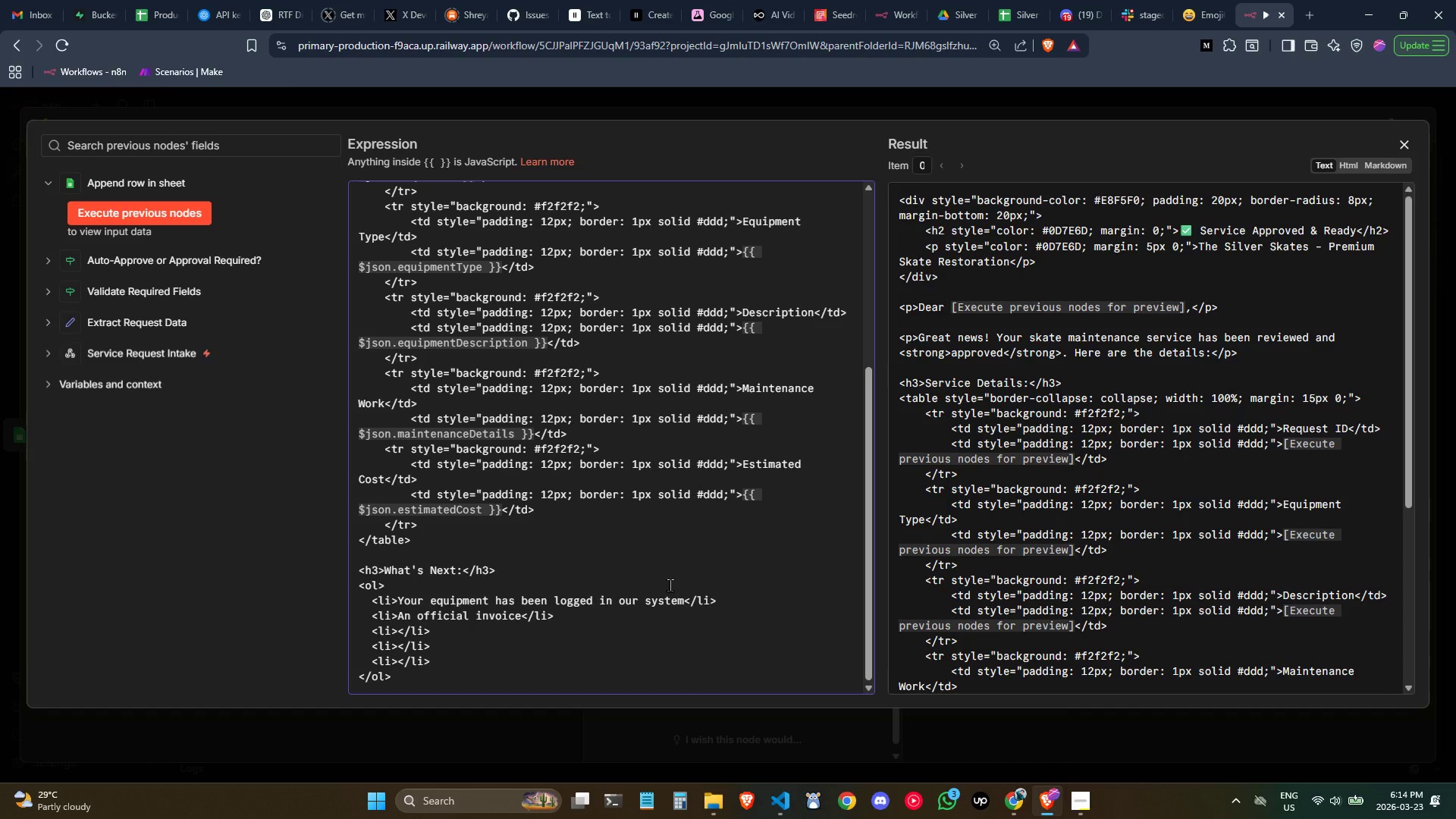 
type( will be )
 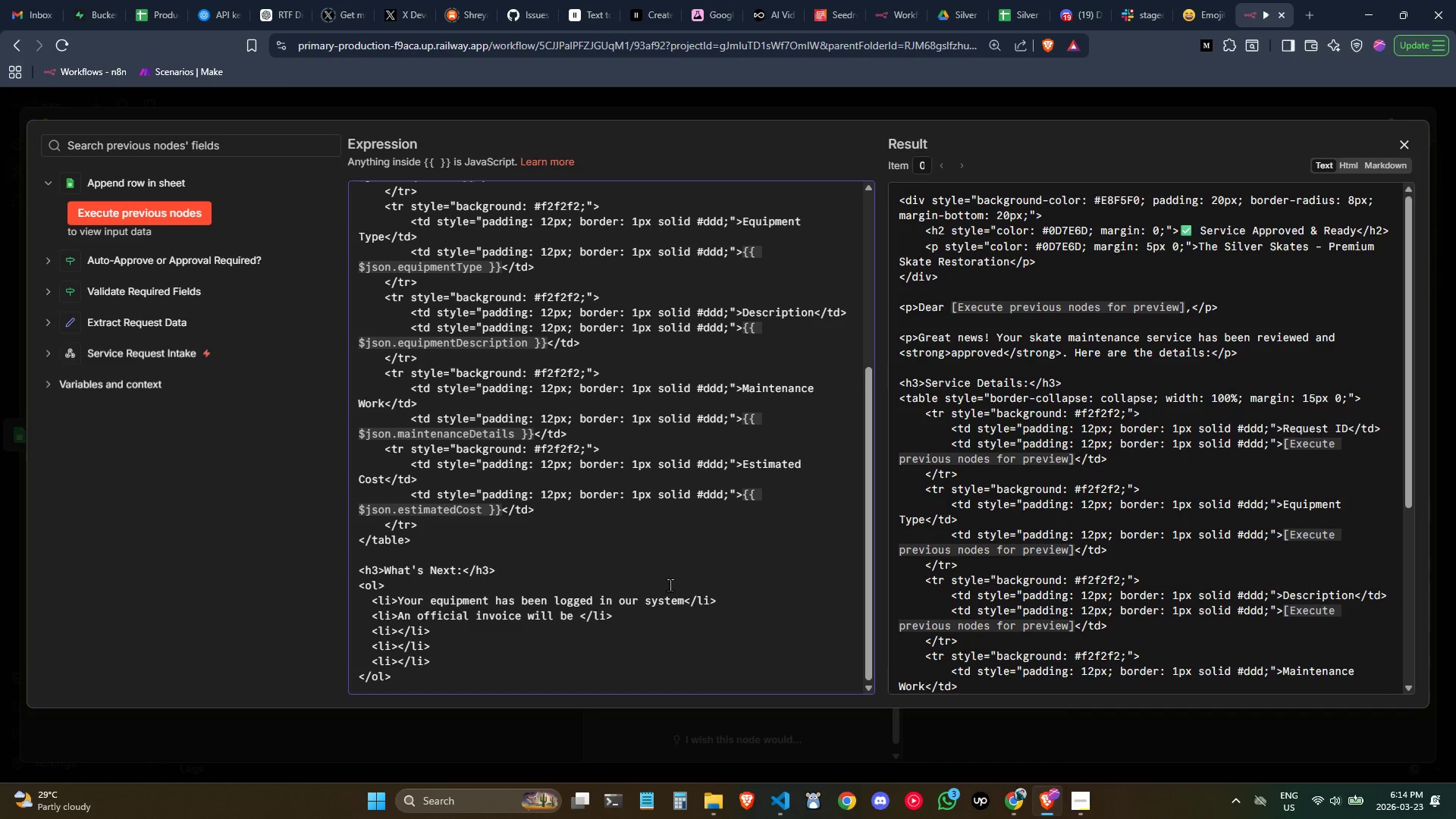 
type(generated within 1 buisn)
key(Backspace)
key(Backspace)
key(Backspace)
type(siness day)
 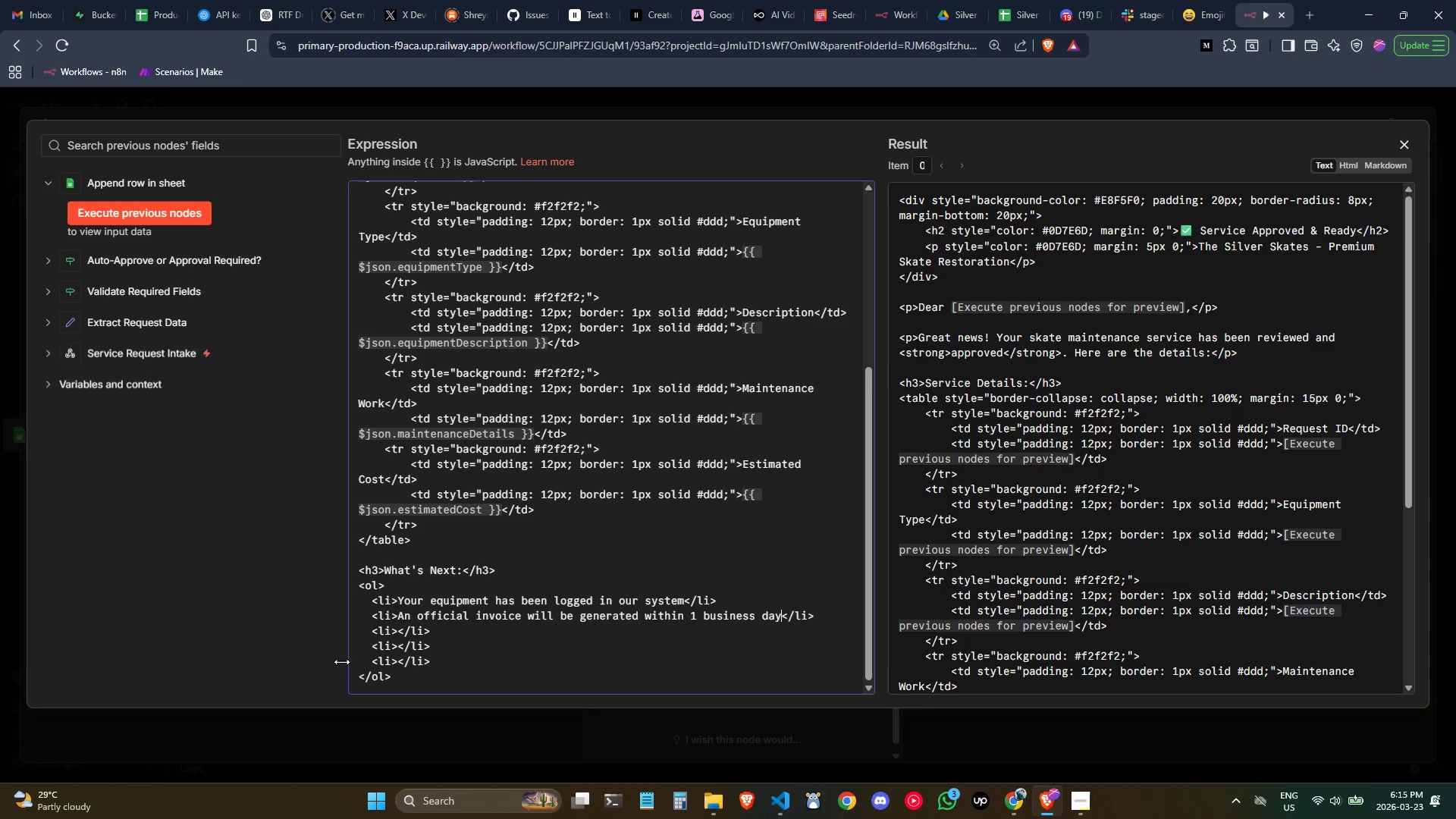 
left_click([398, 635])
 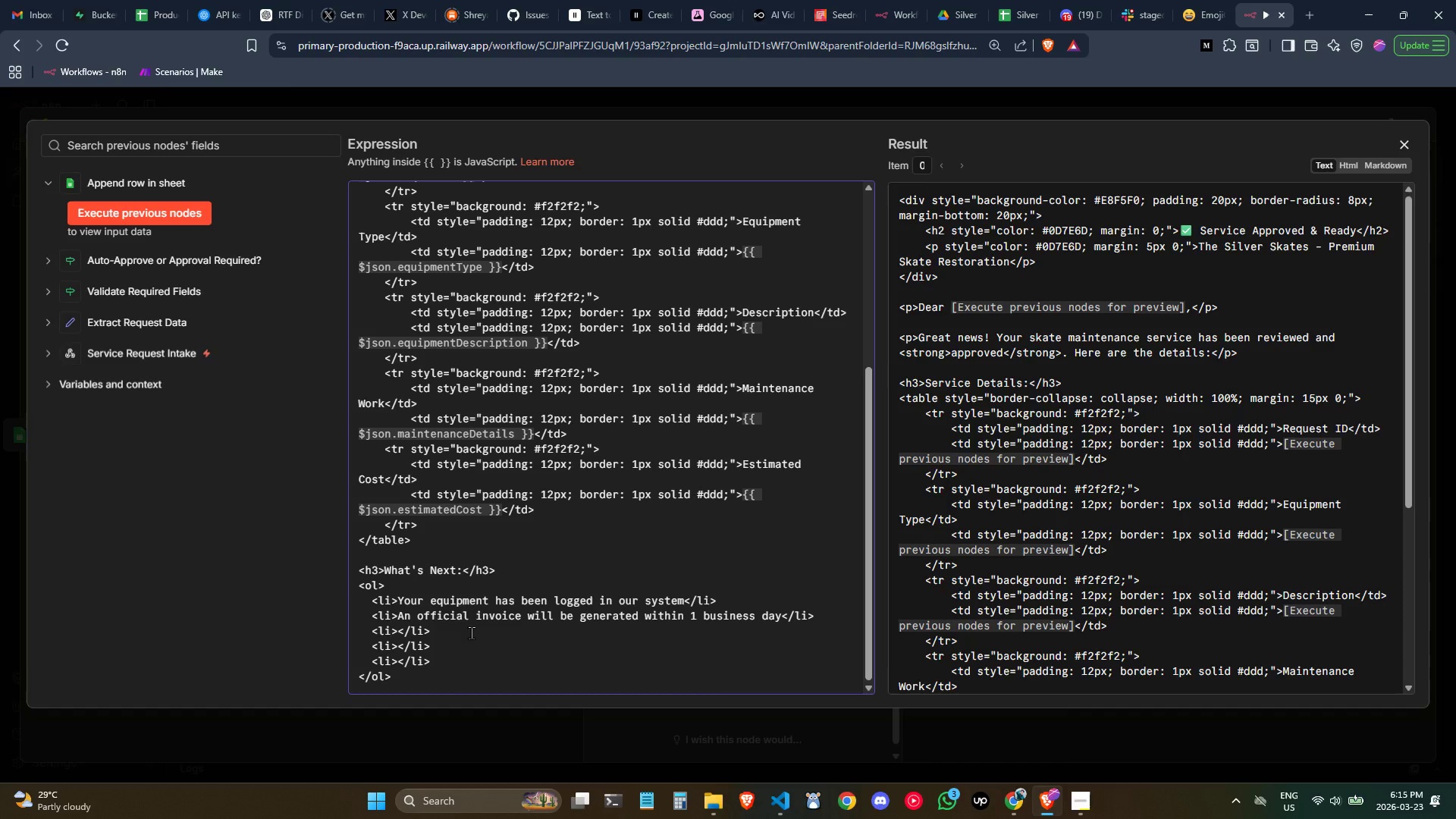 
type(Youl)
key(Backspace)
type('ll receive the invoice via email with payment instructions)
 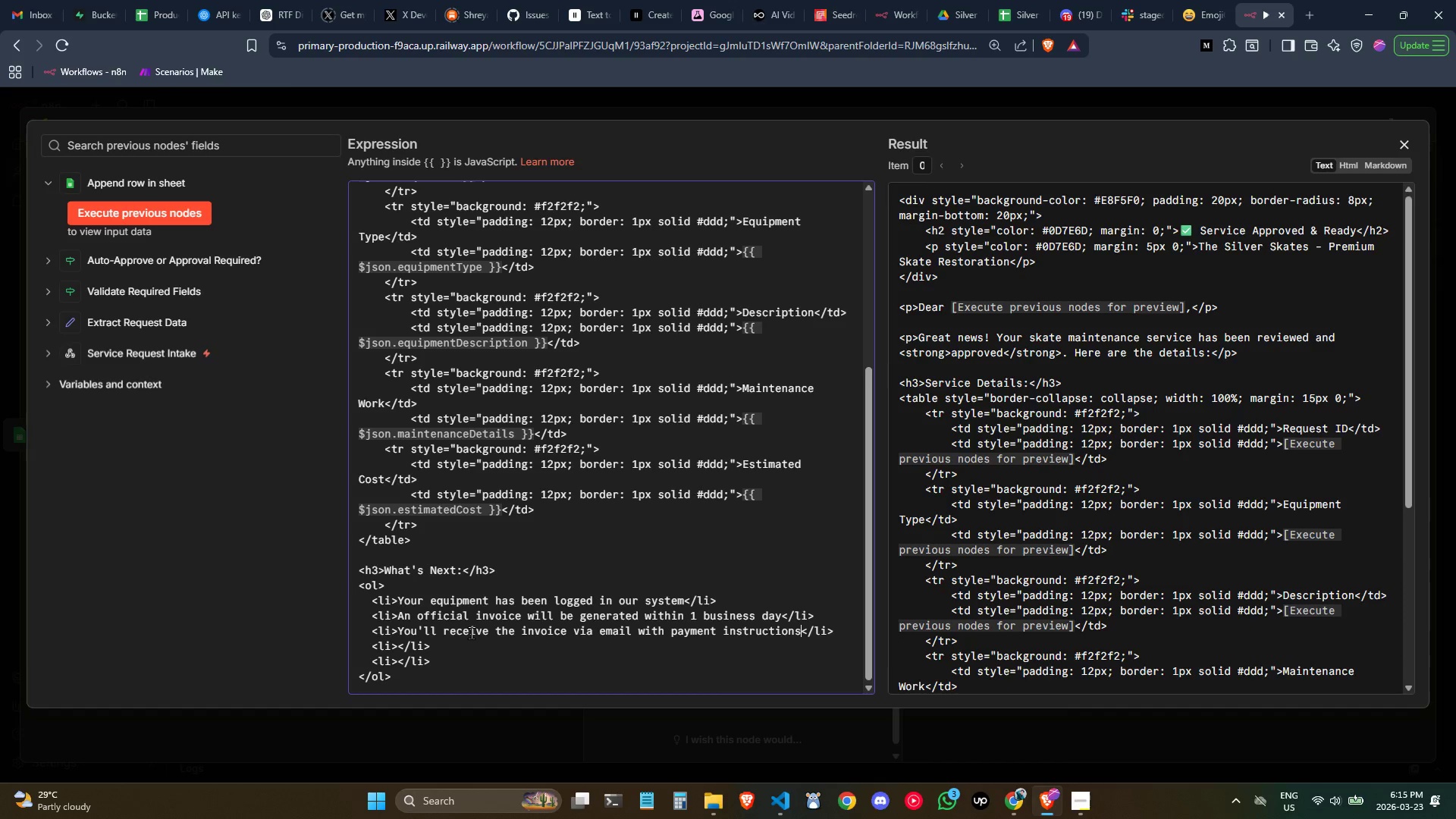 
wait(5.67)
 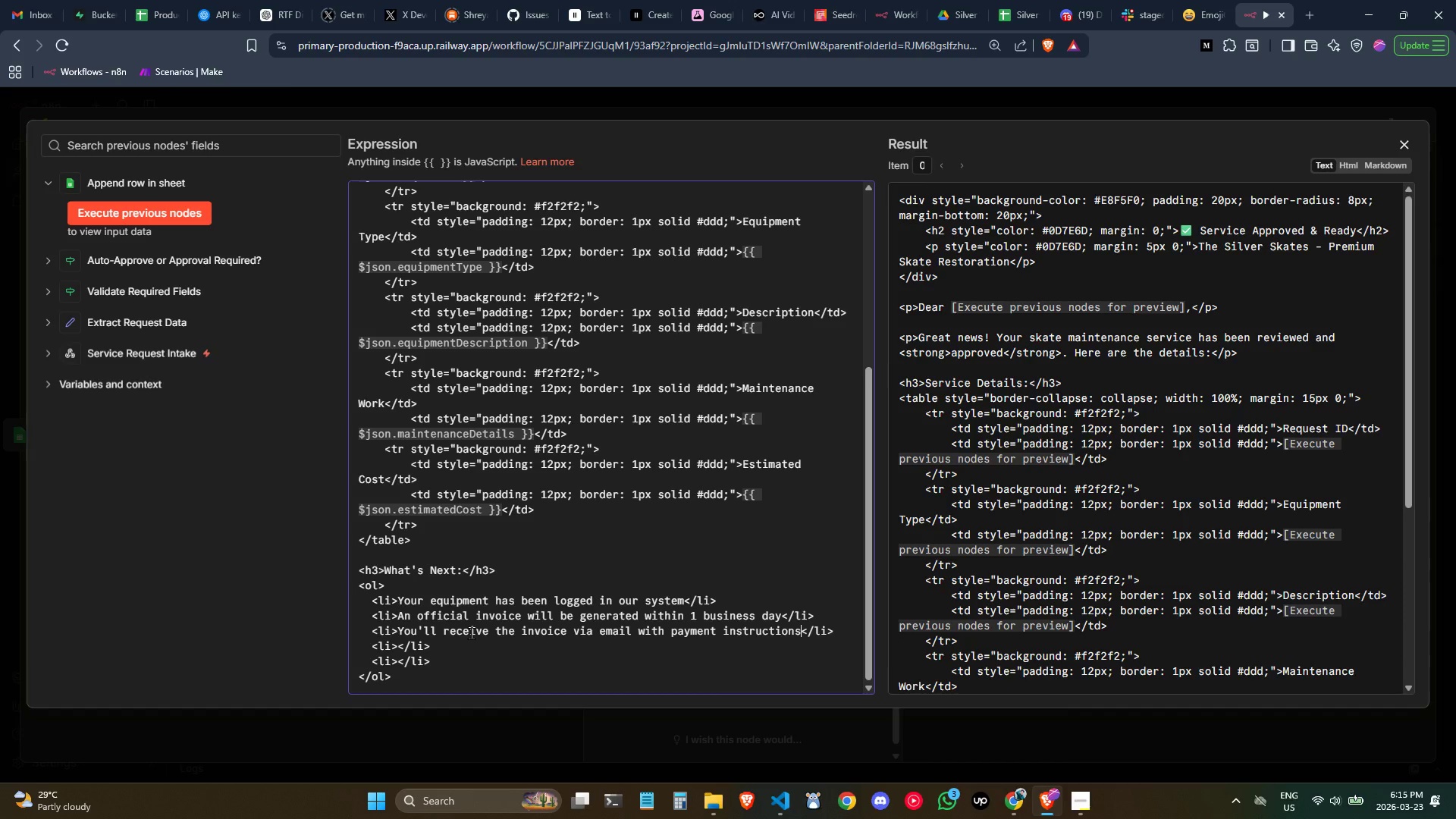 
left_click([397, 645])
 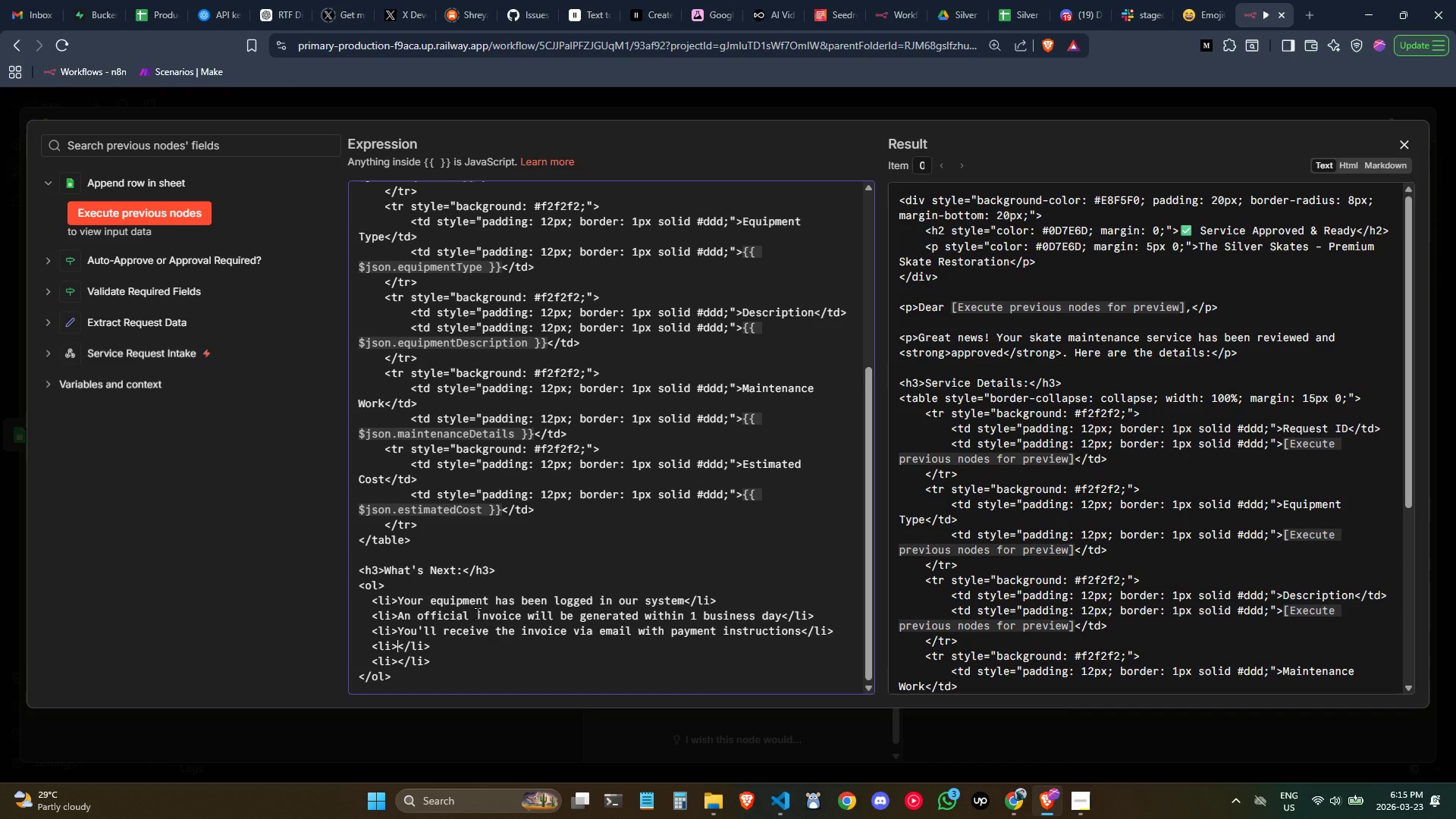 
type(Work will begin upon receipt of paymnet )
 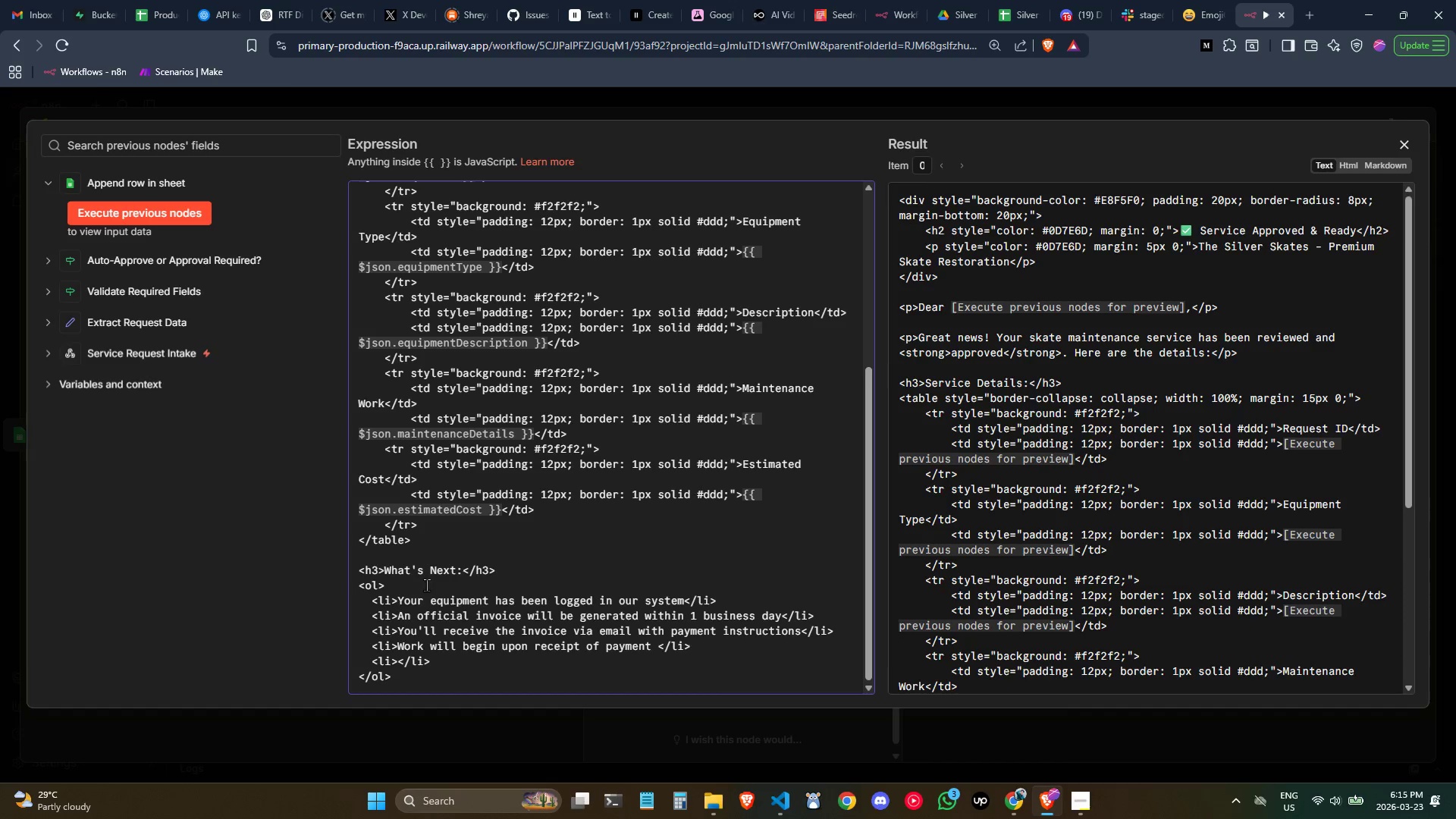 
left_click([399, 659])
 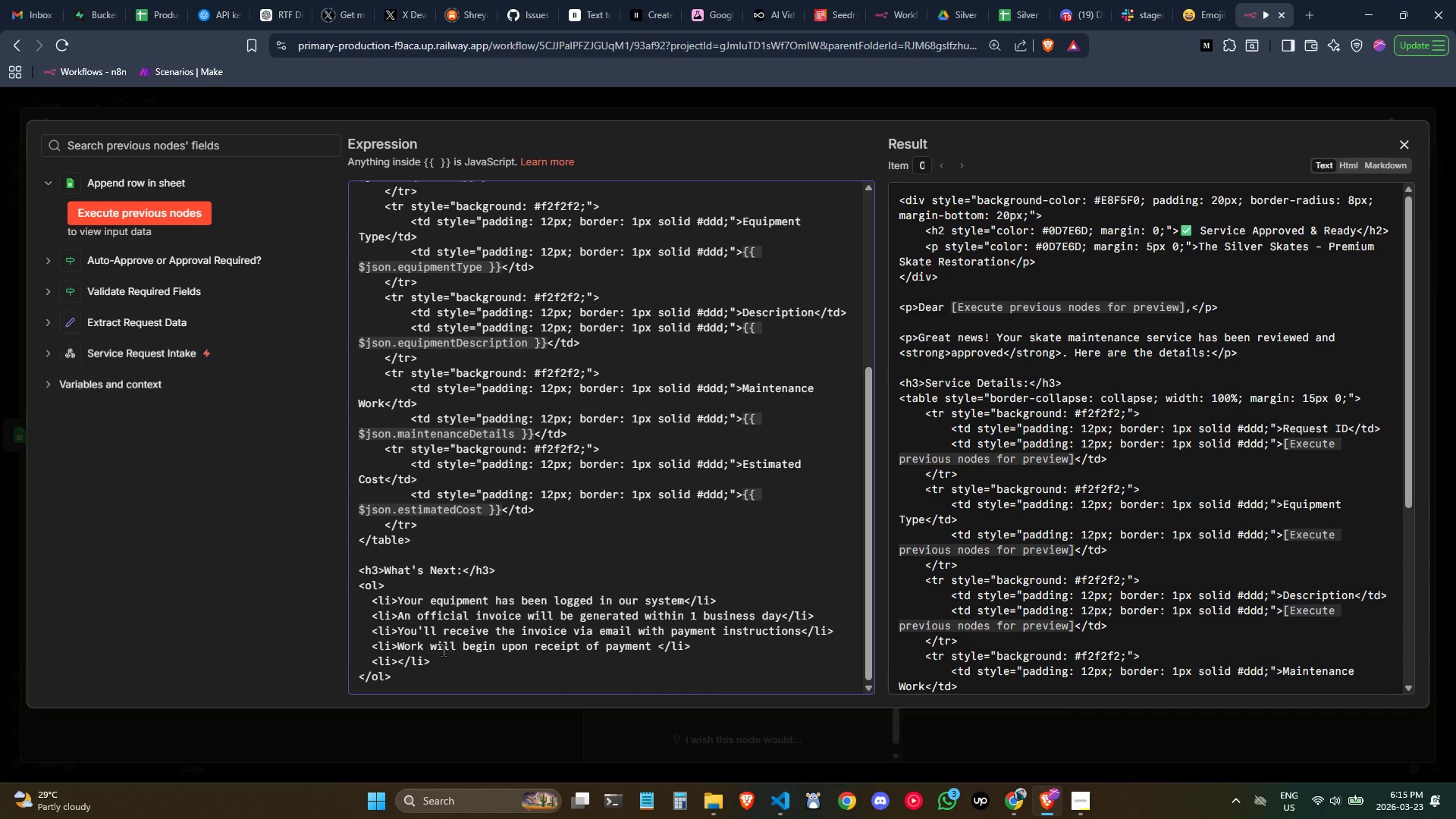 
type(Typical run)
key(Backspace)
key(Backspace)
key(Backspace)
 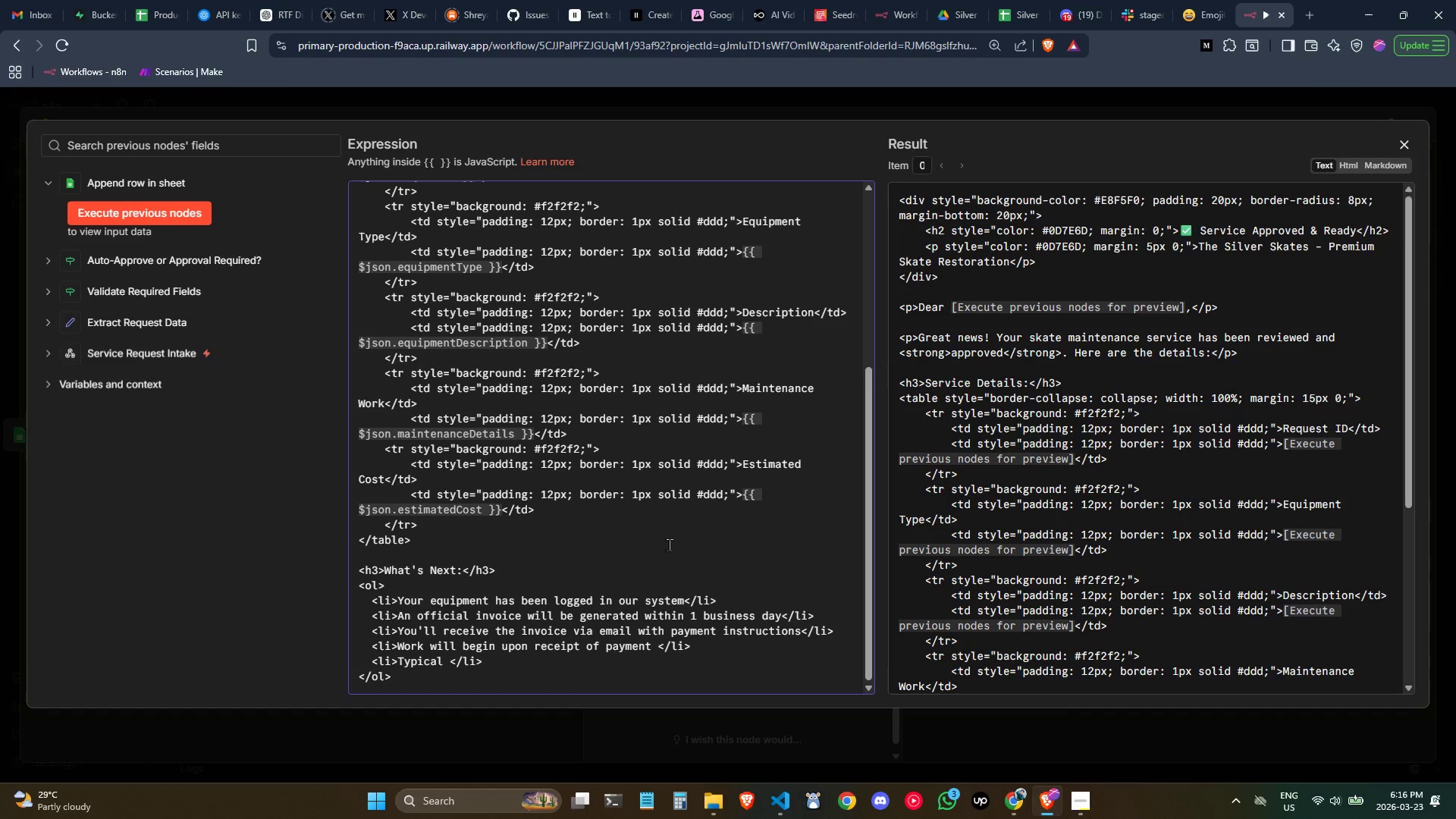 
type(turnaround: 5-7 buss)
key(Backspace)
type(iness days for standard)
 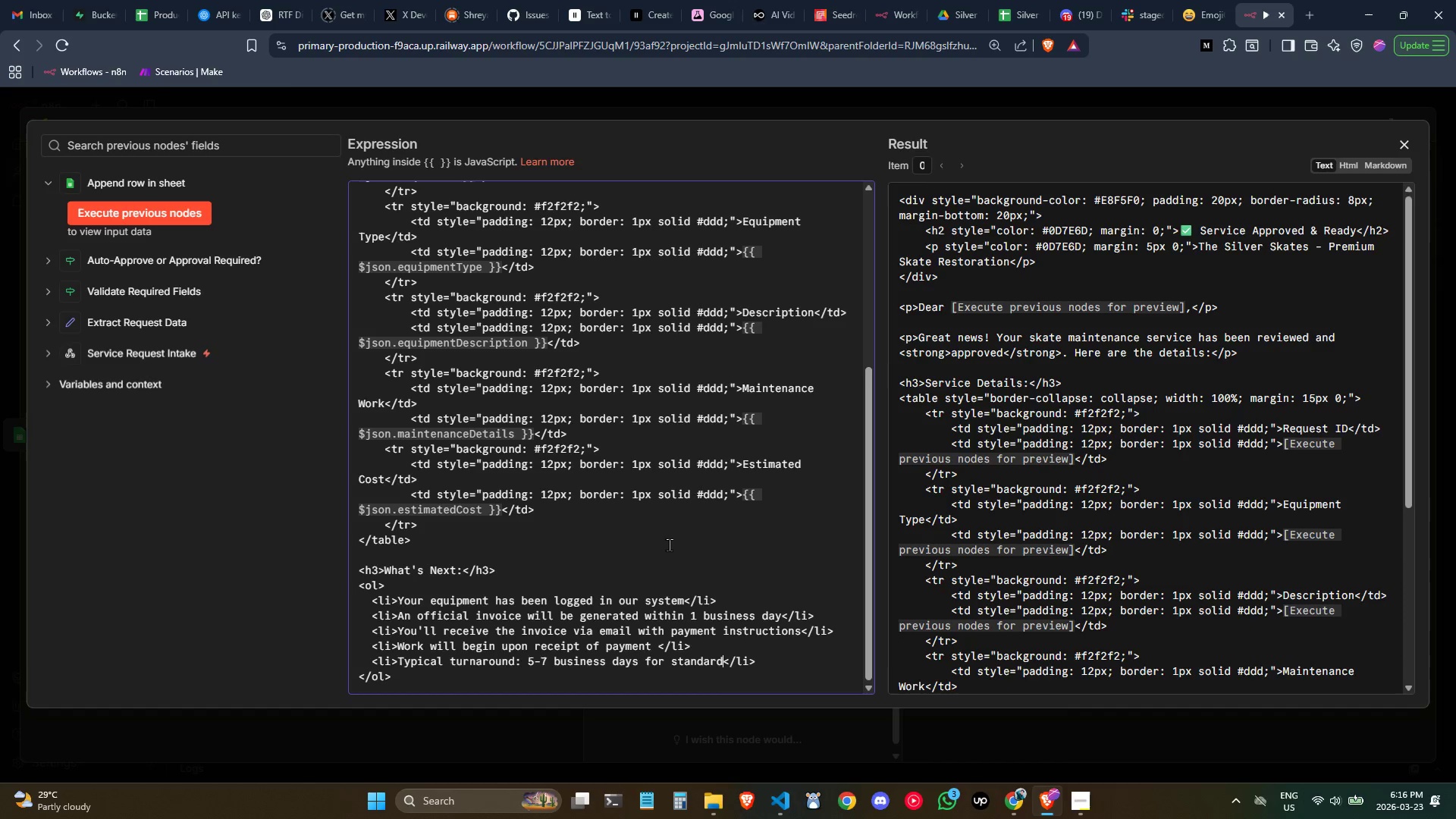 
type( maintenance)
 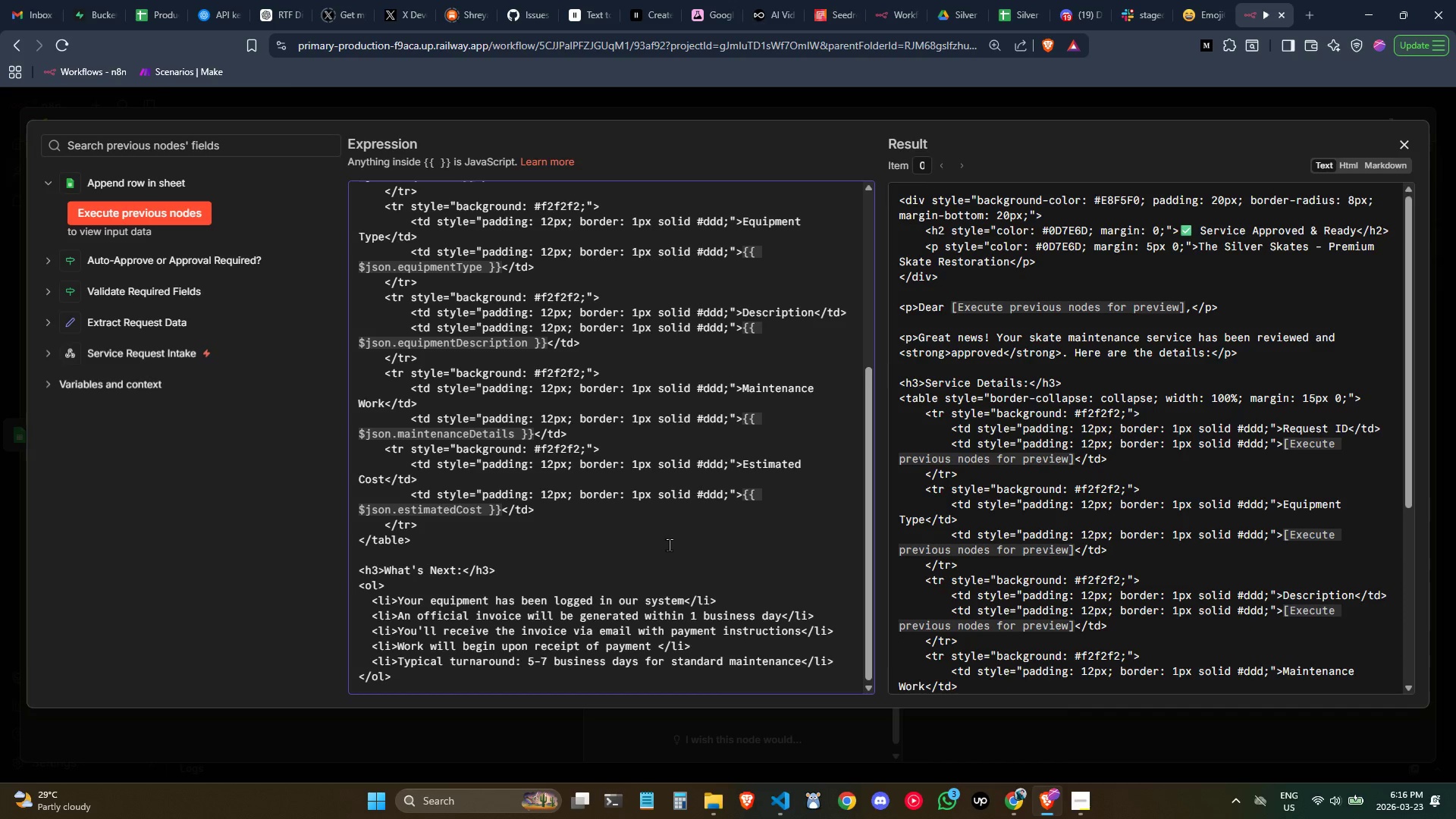 
scroll: coordinate [551, 572], scroll_direction: down, amount: 1.0
 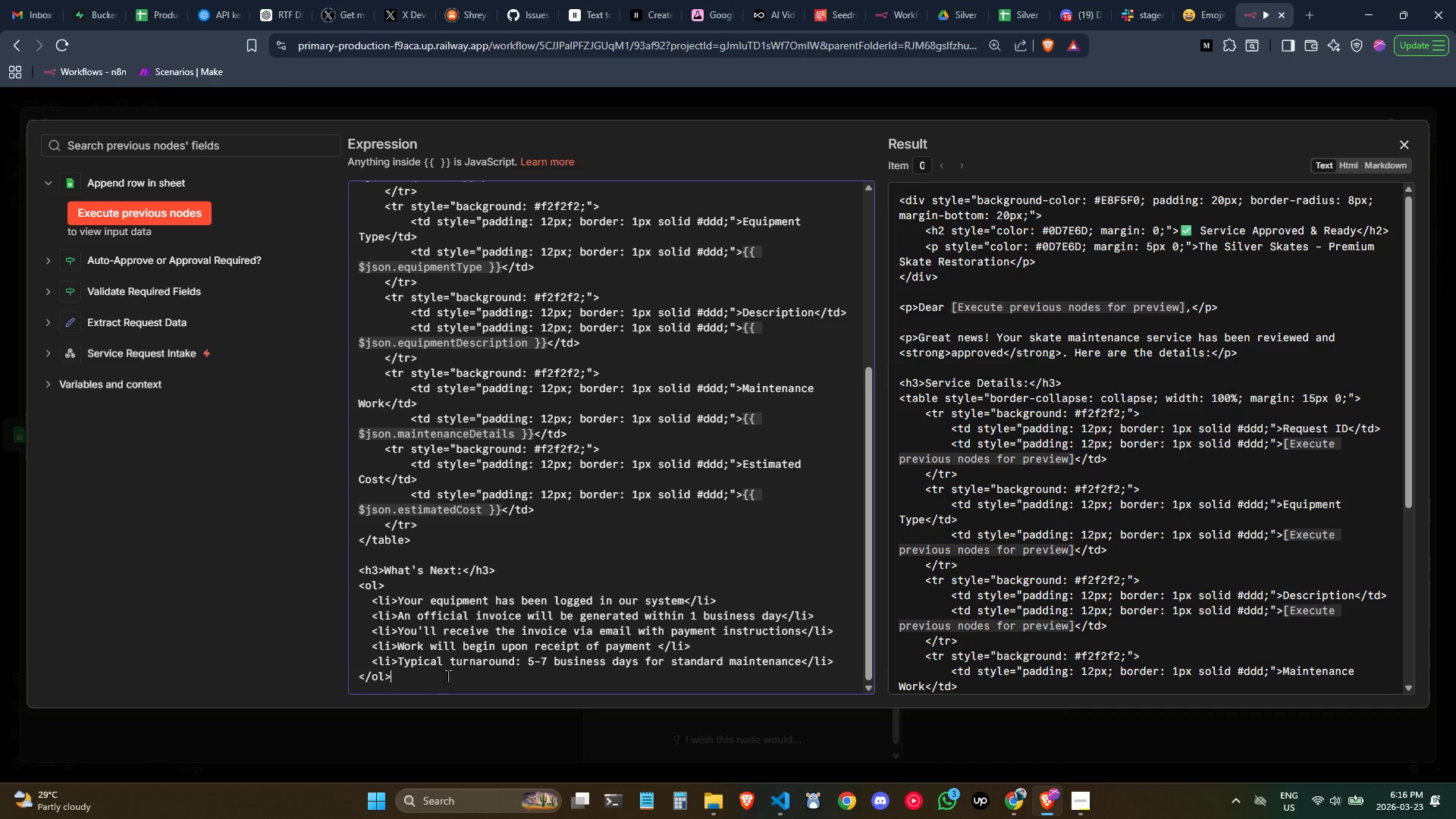 
key(Enter)
 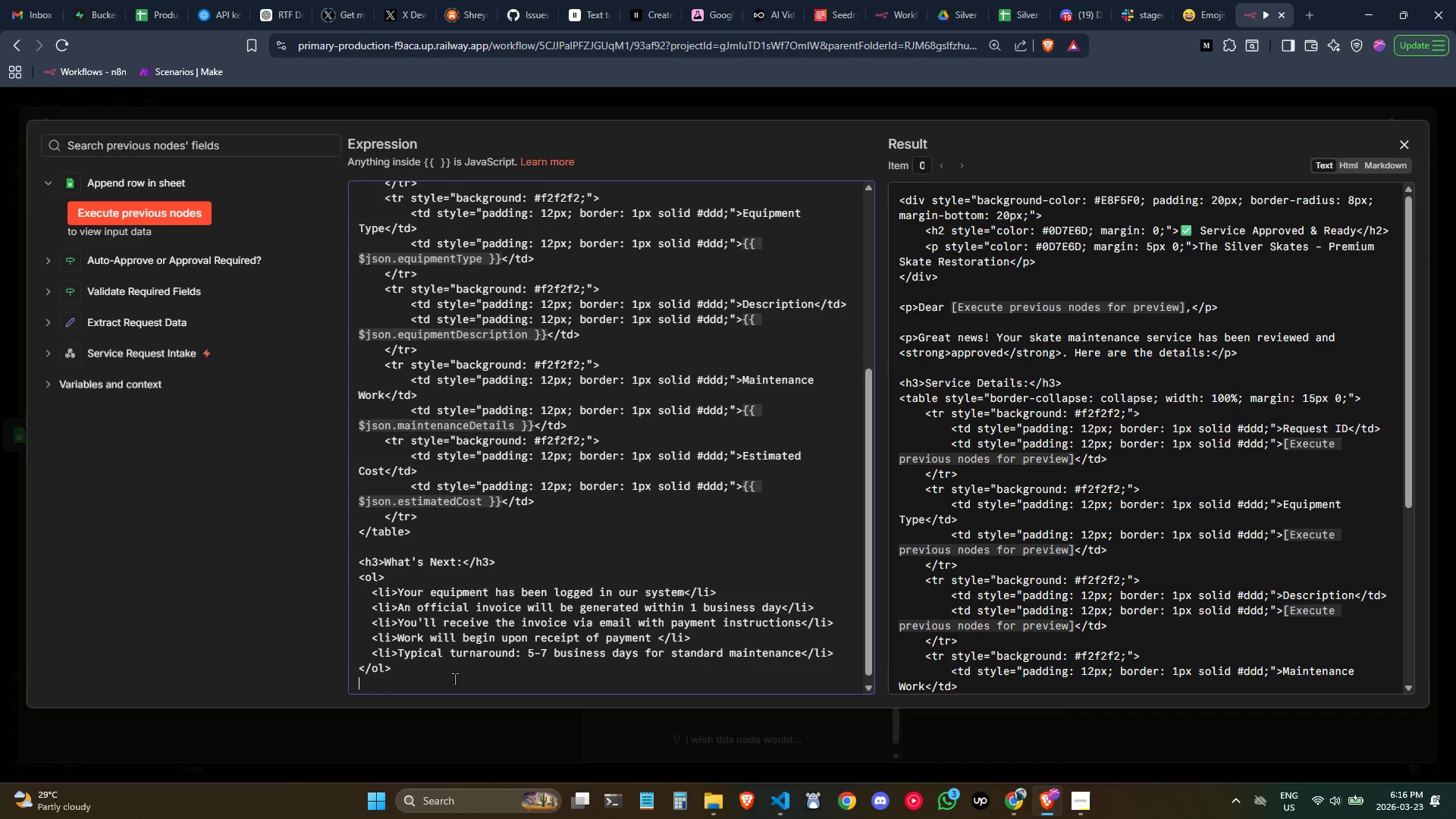 
key(Enter)
 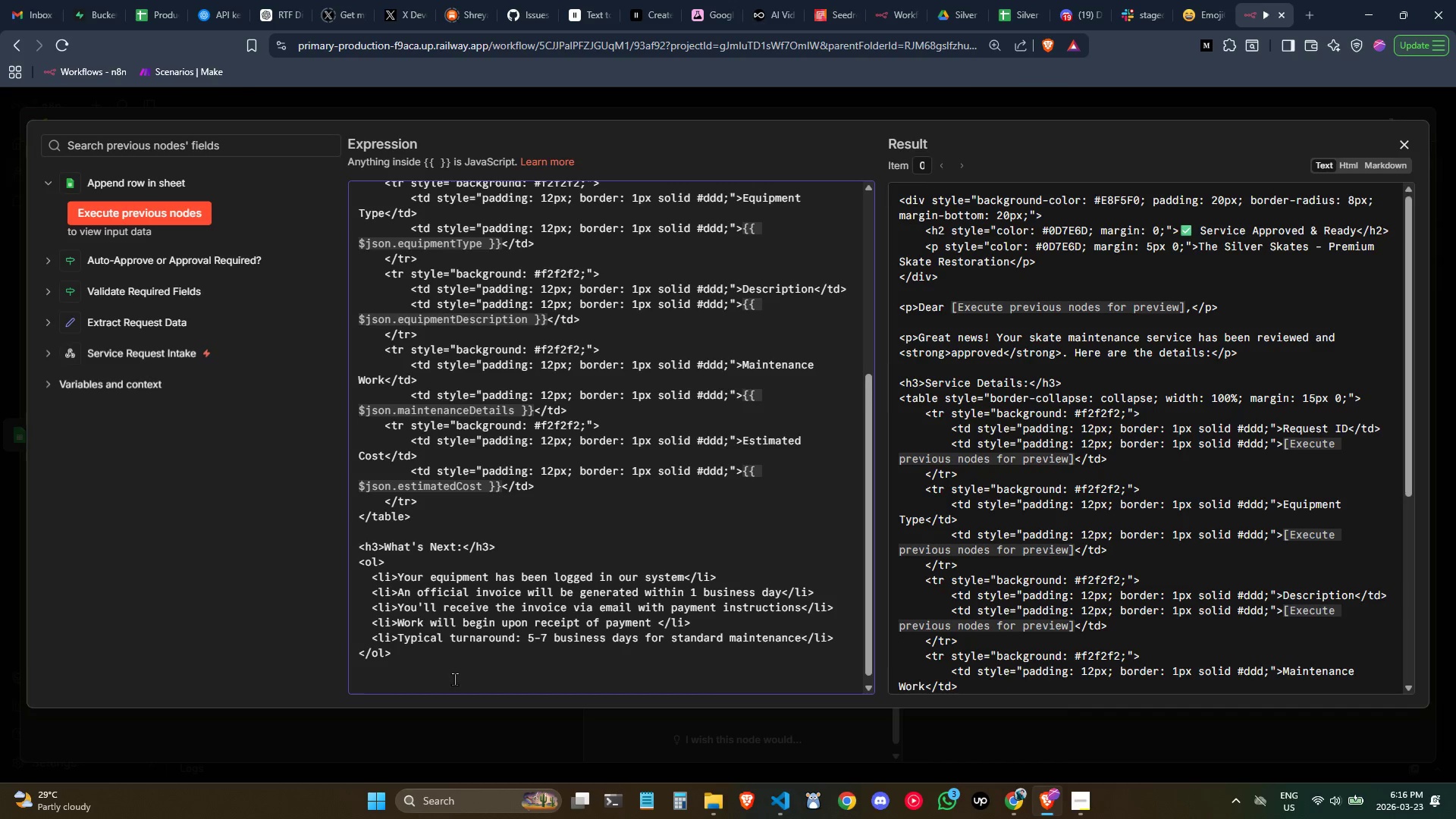 
wait(5.16)
 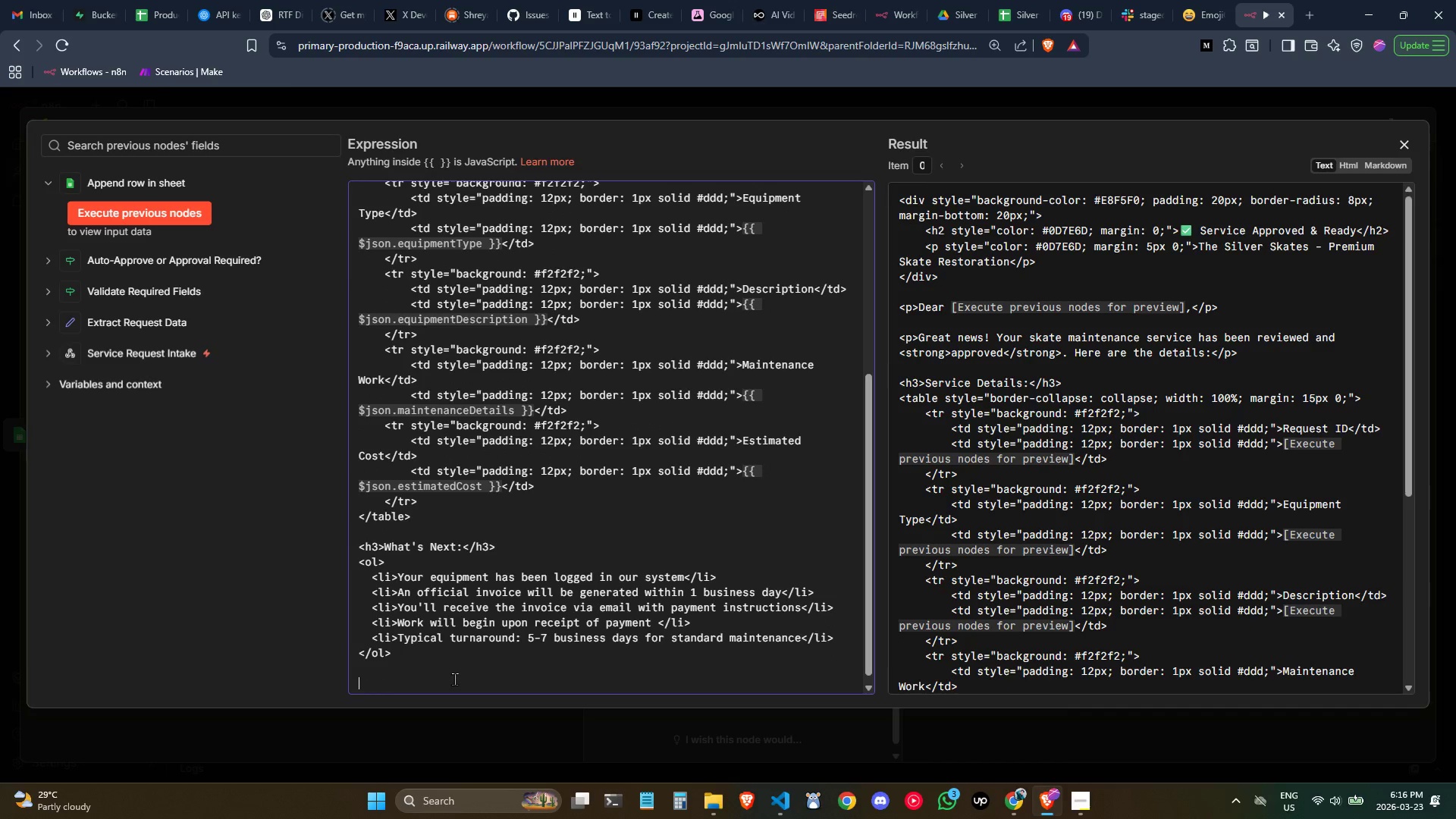 
type(di)
key(Backspace)
key(Backspace)
type(<div style-)
key(Backspace)
type(="")
 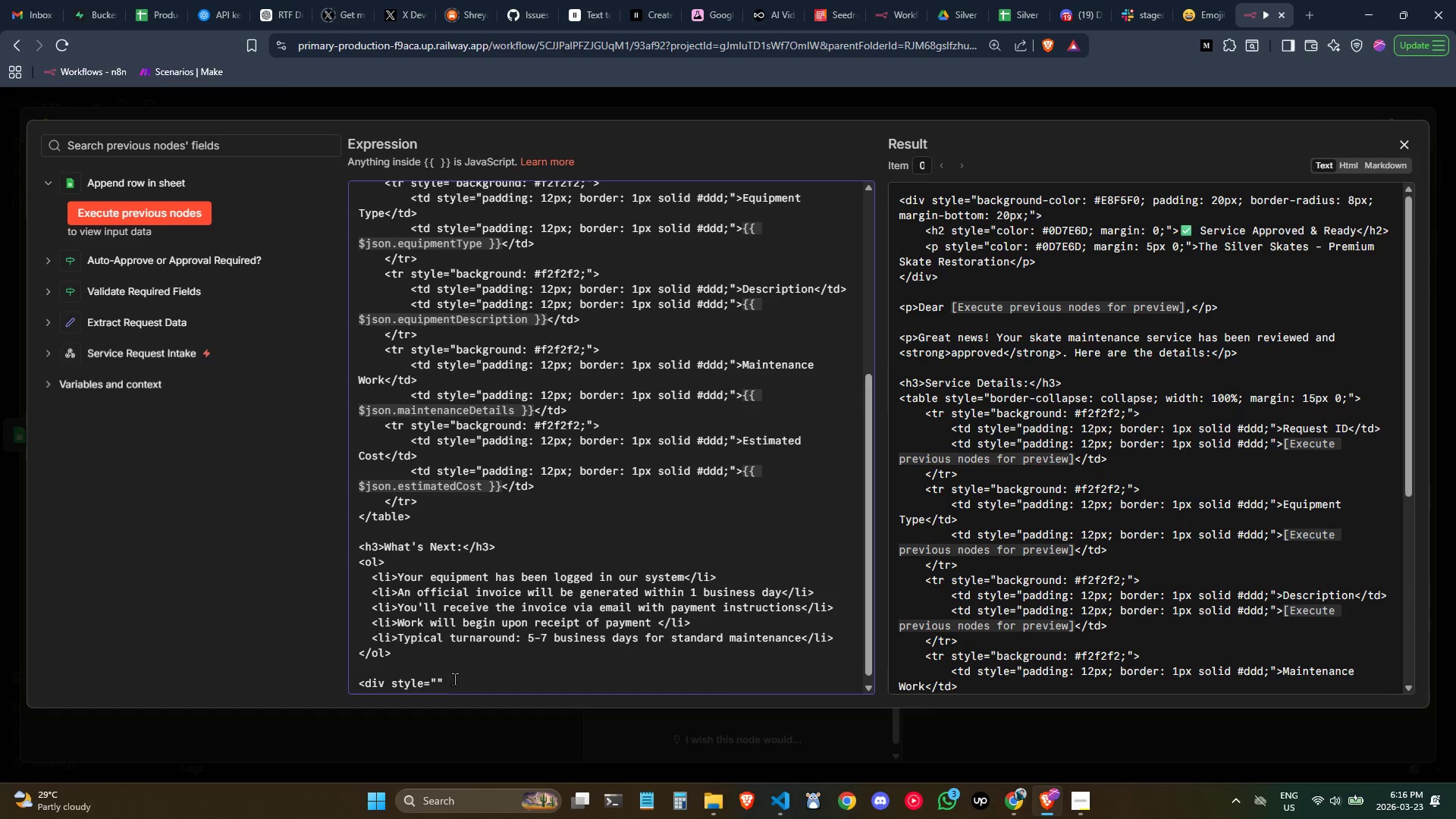 
key(ArrowLeft)
 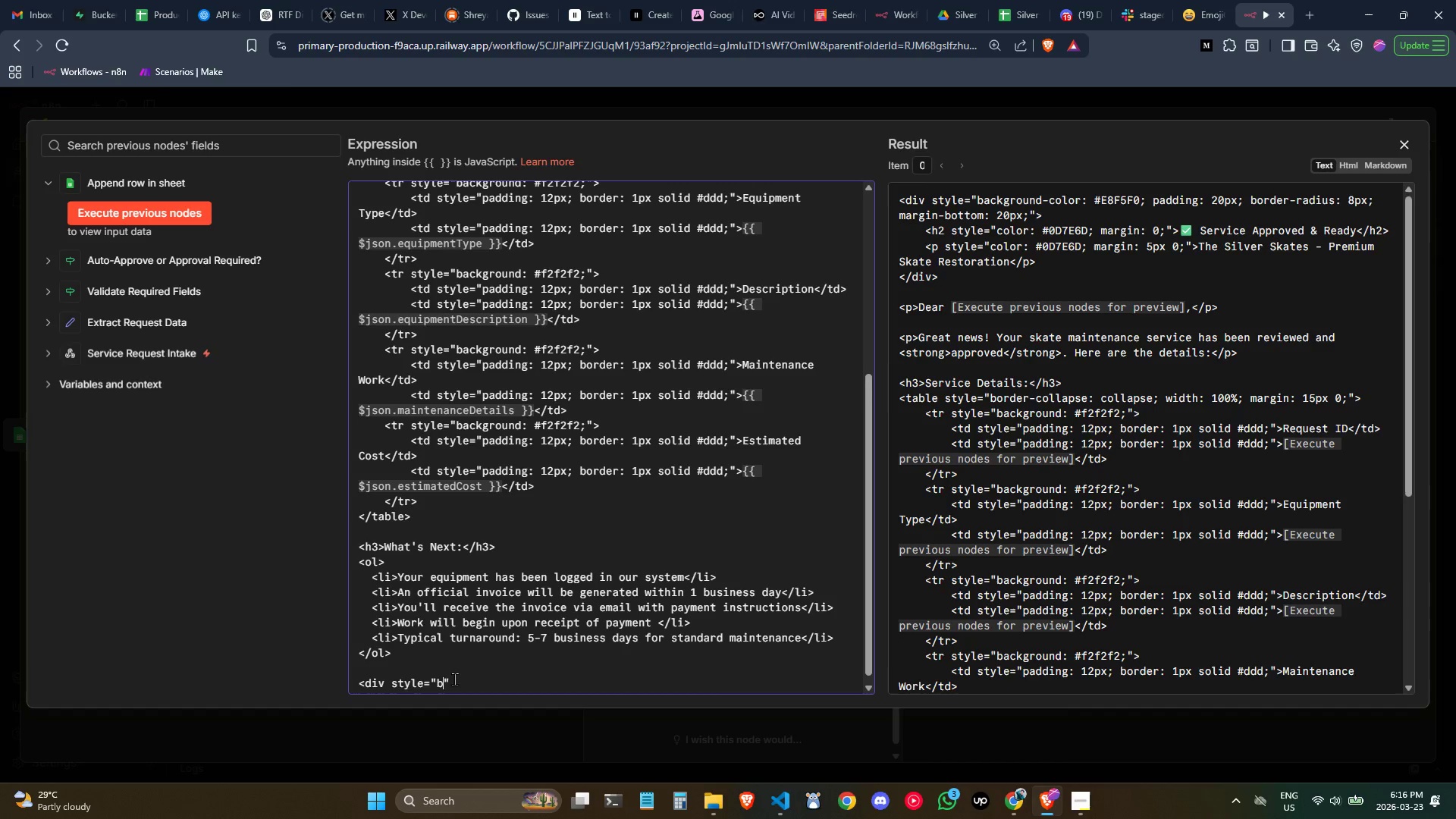 
type(backgo)
key(Backspace)
type(round )
key(Backspace)
type(-col)
key(Backspace)
type(olo)
key(Backspace)
key(Backspace)
key(Backspace)
type(lor: )
key(Backspace)
type( #E8F)
 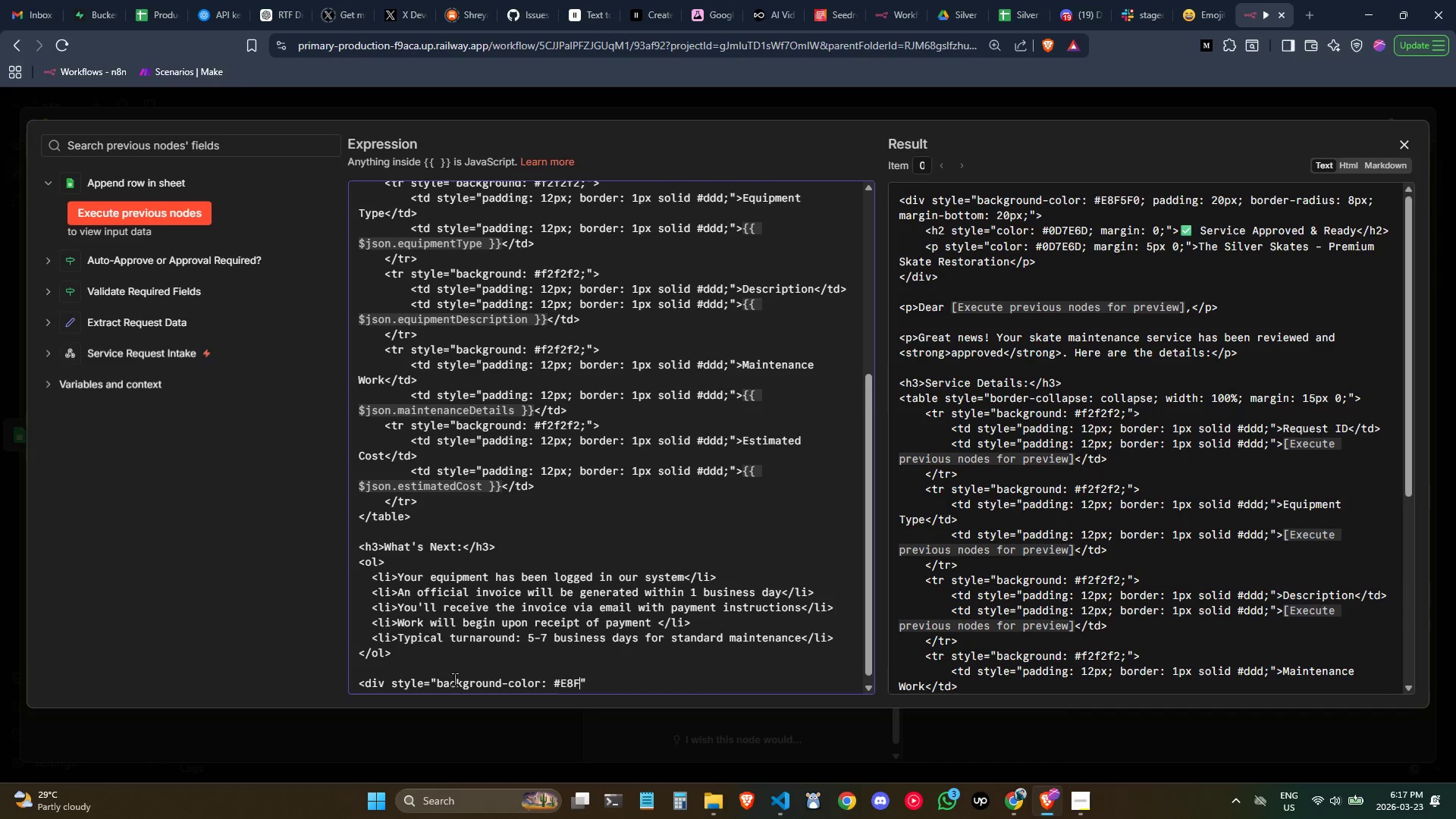 
type(5F0)
 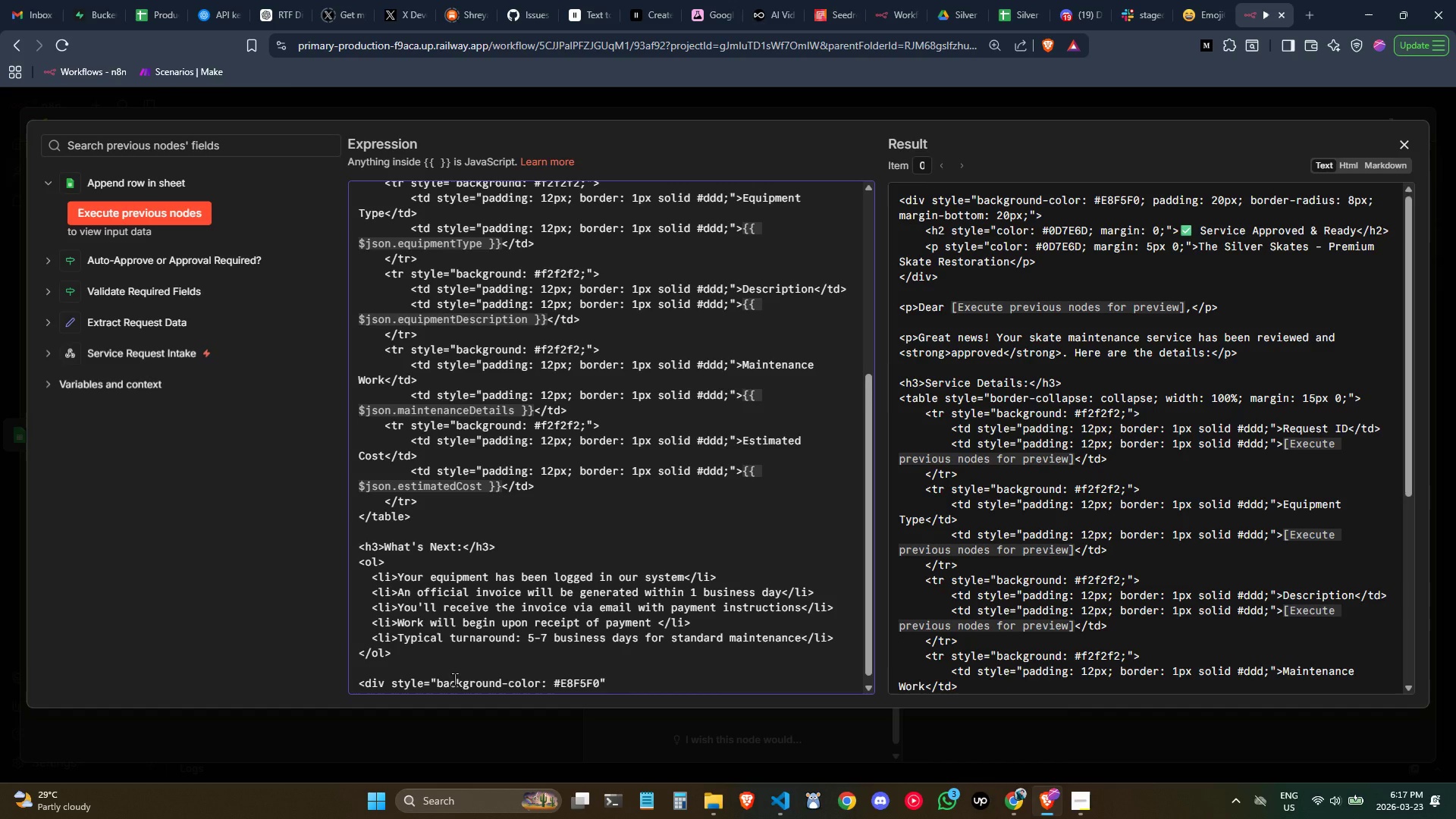 
type(; padding: 15px; border-radius: 5px)
 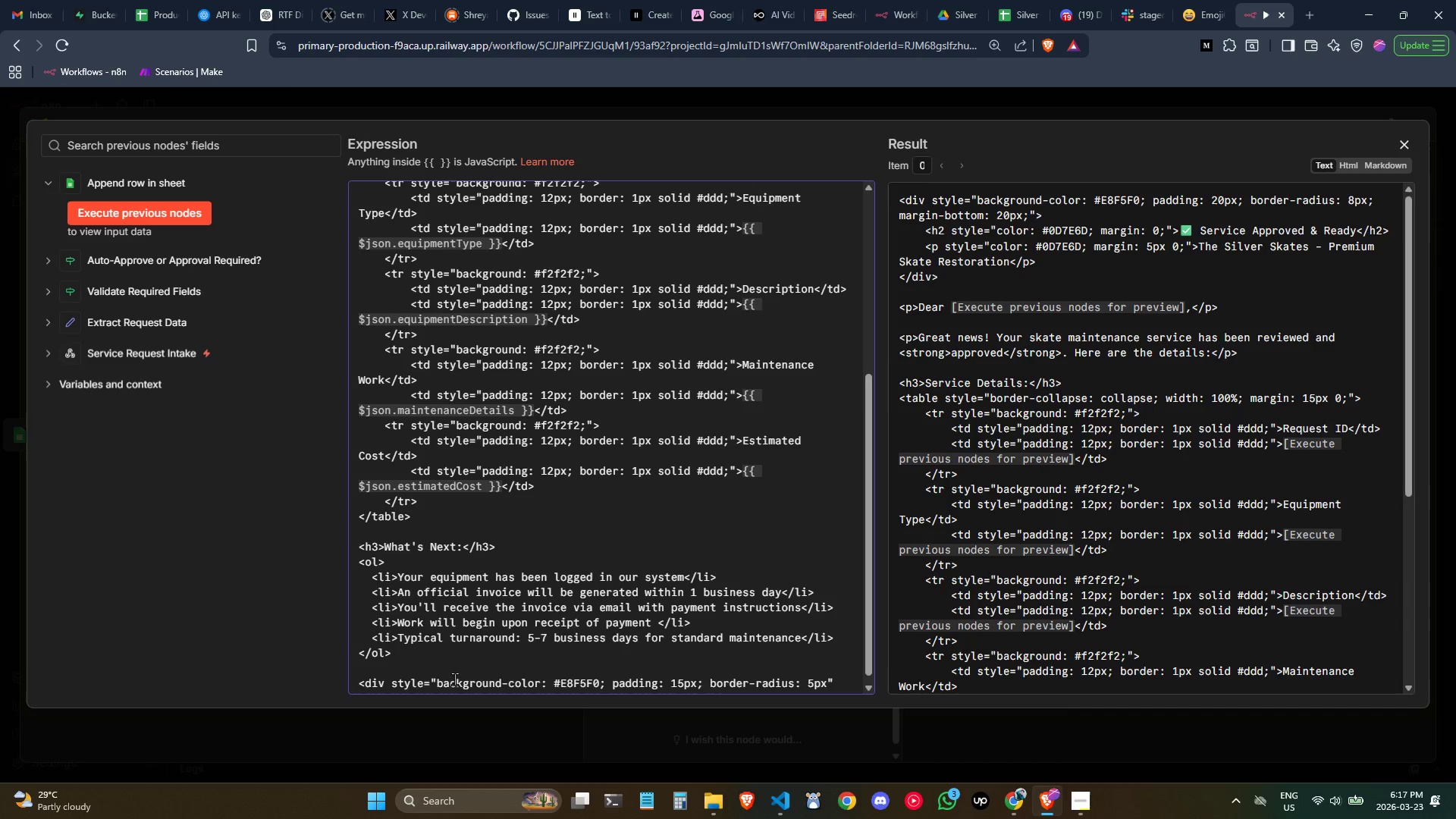 
wait(6.81)
 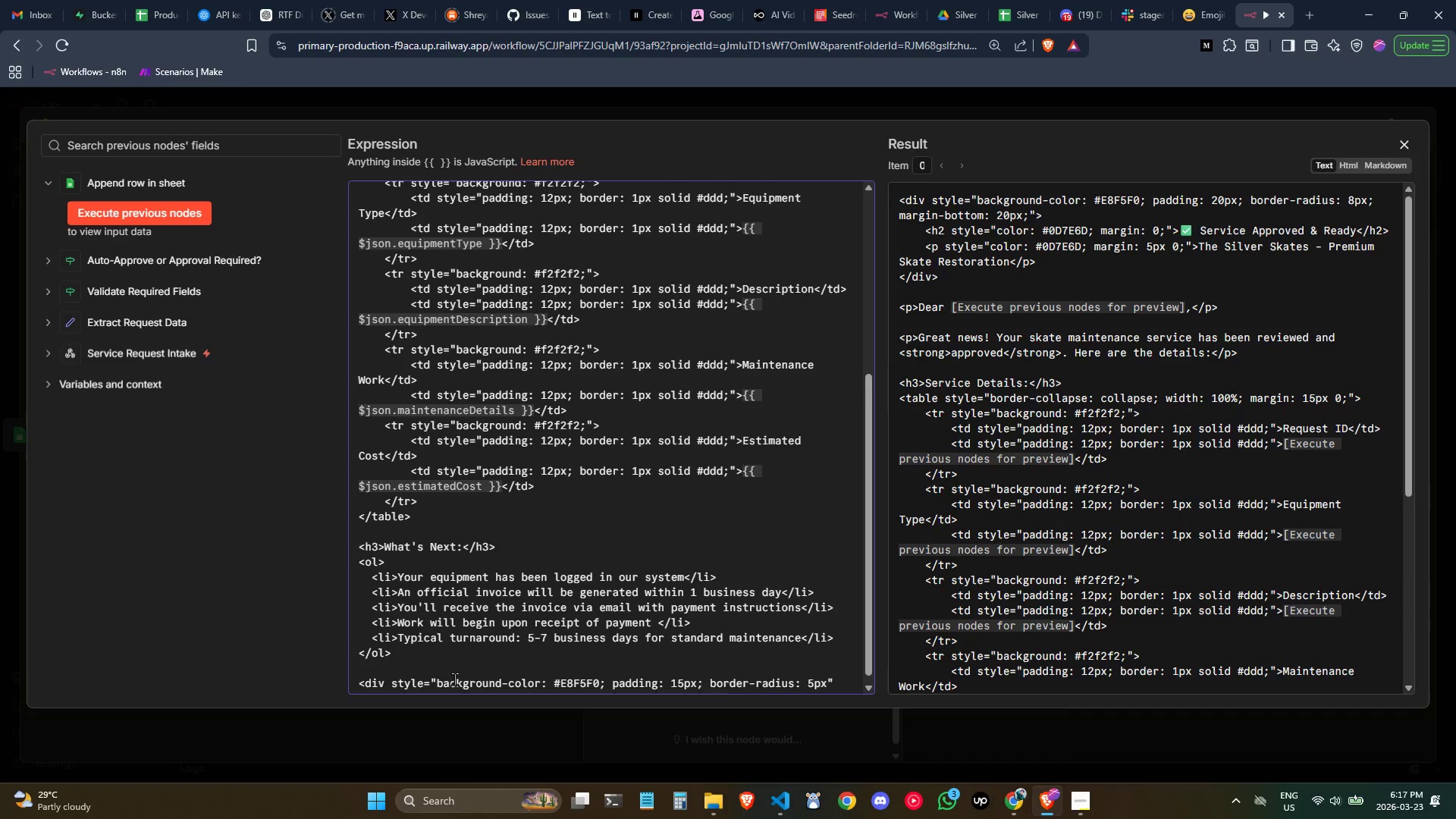 
type(; margin-top)
 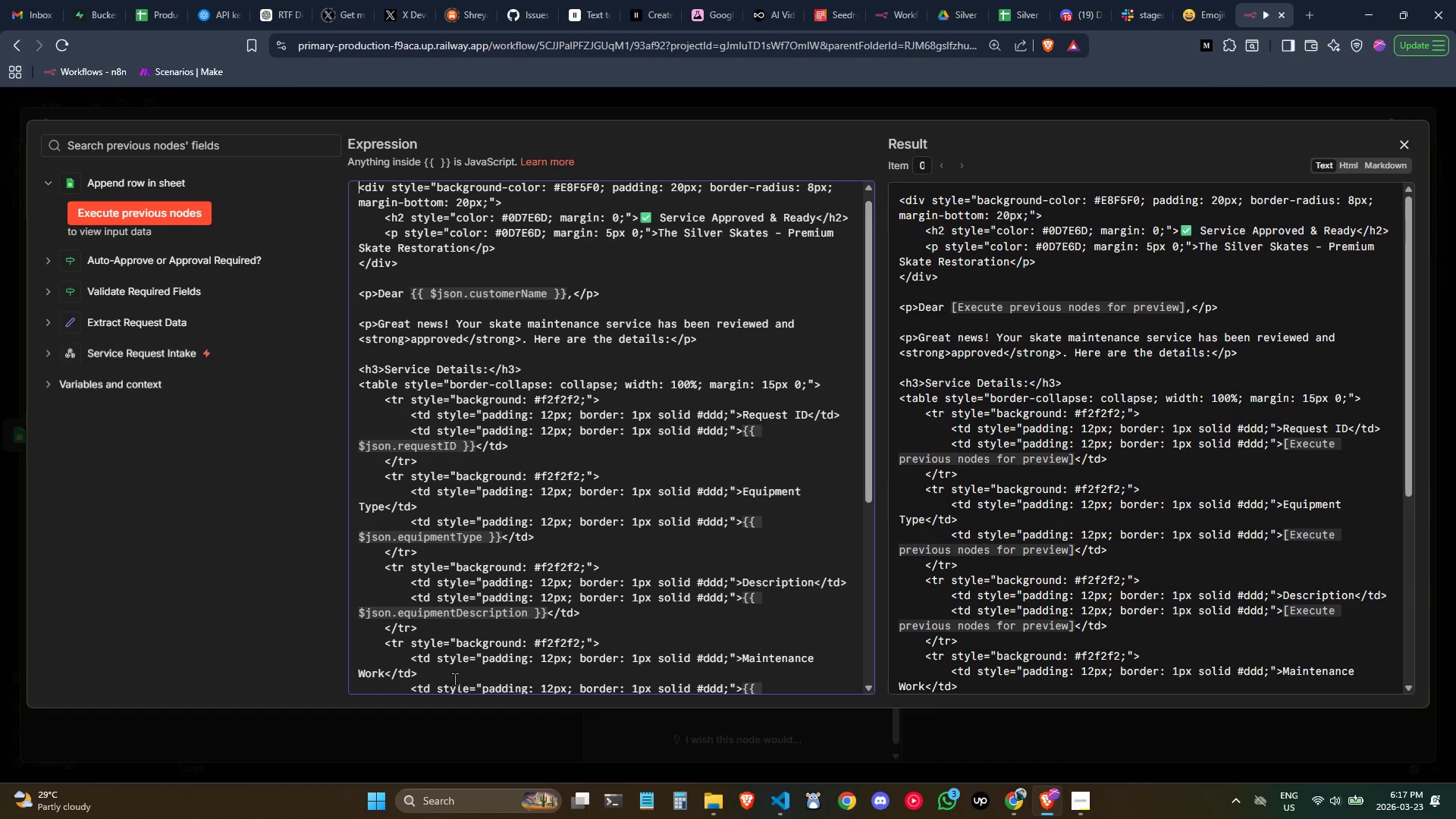 
scroll: coordinate [427, 627], scroll_direction: up, amount: 1.0
 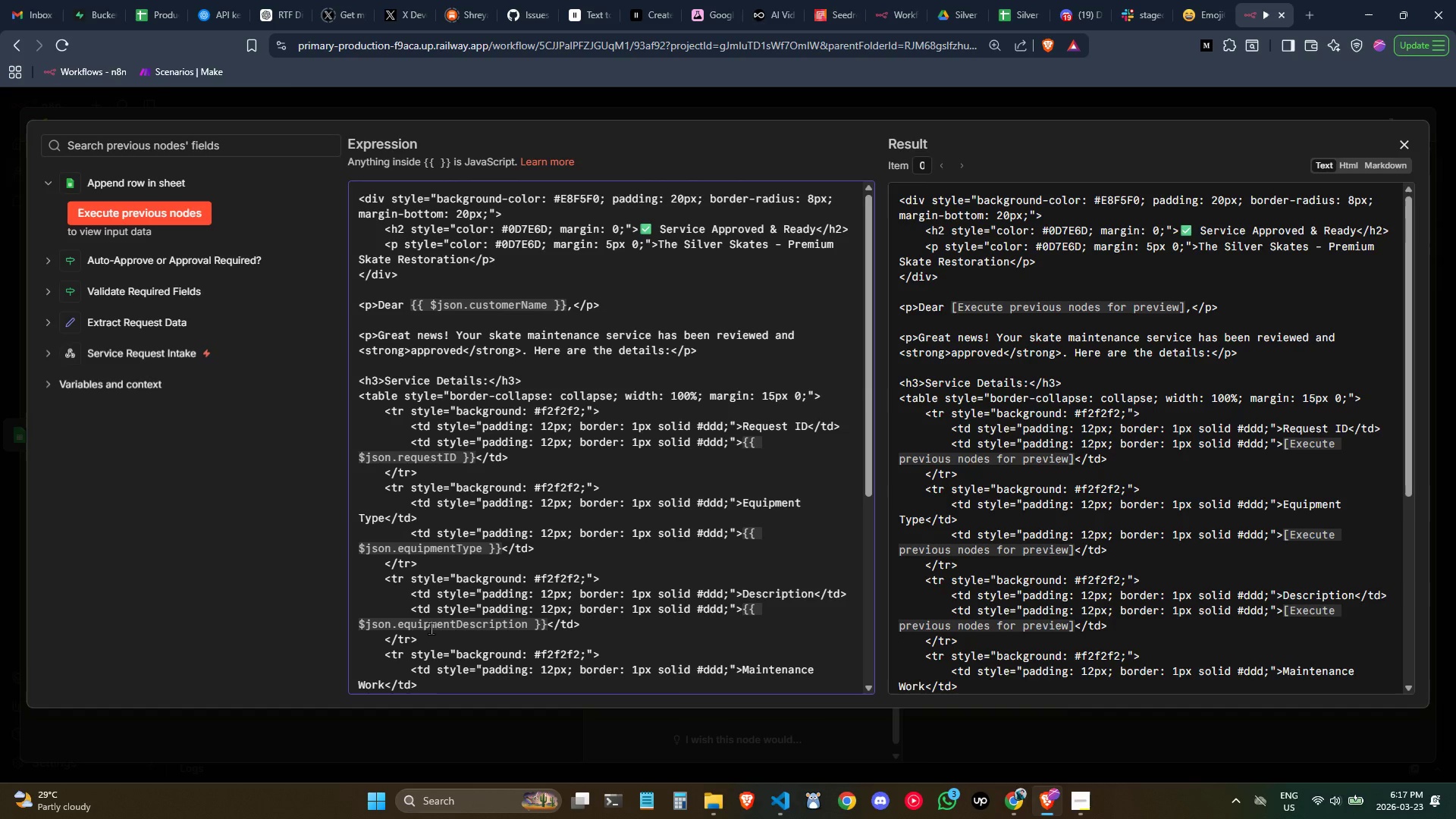 
scroll: coordinate [431, 628], scroll_direction: down, amount: 4.0
 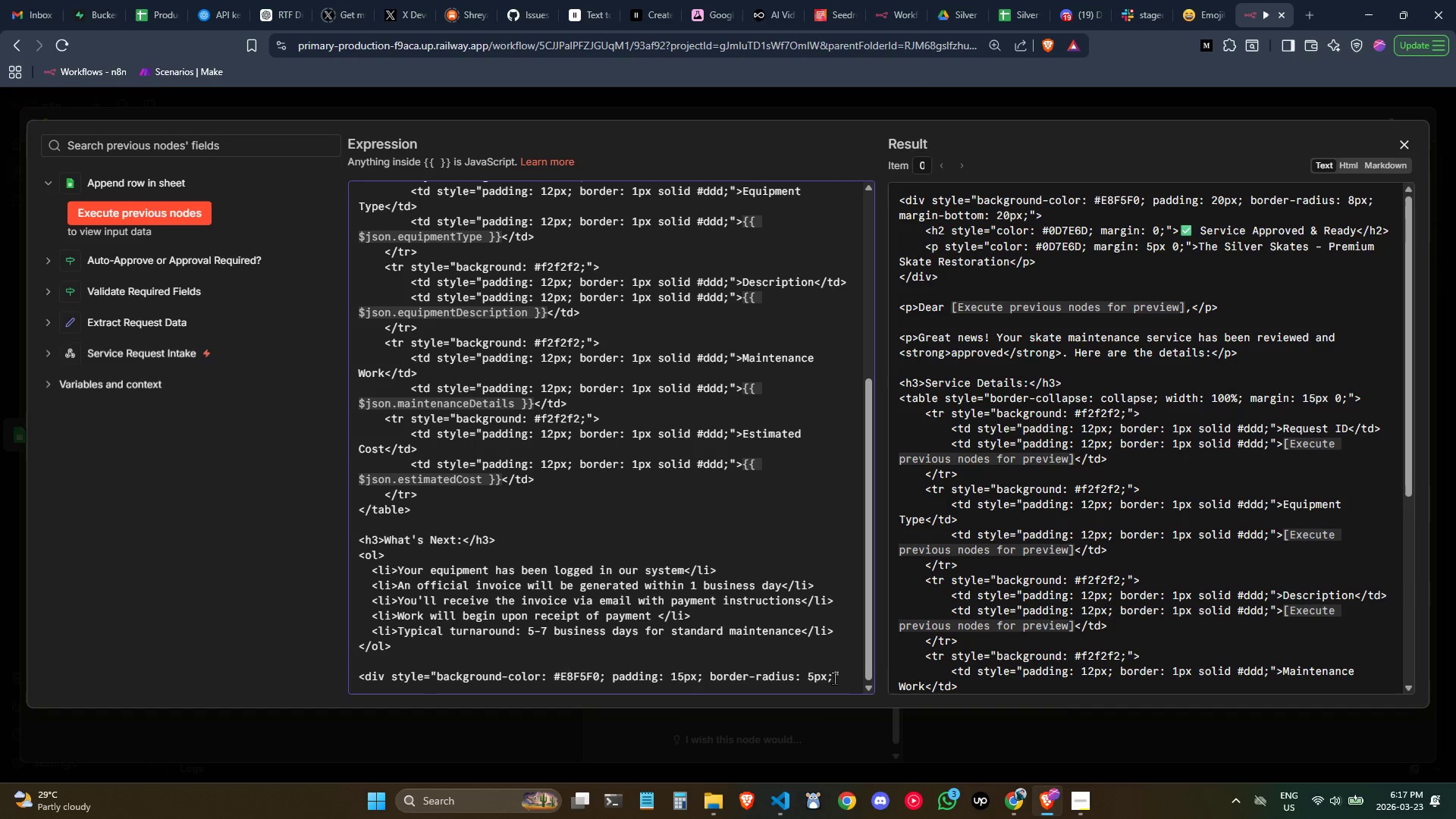 
left_click([830, 676])
 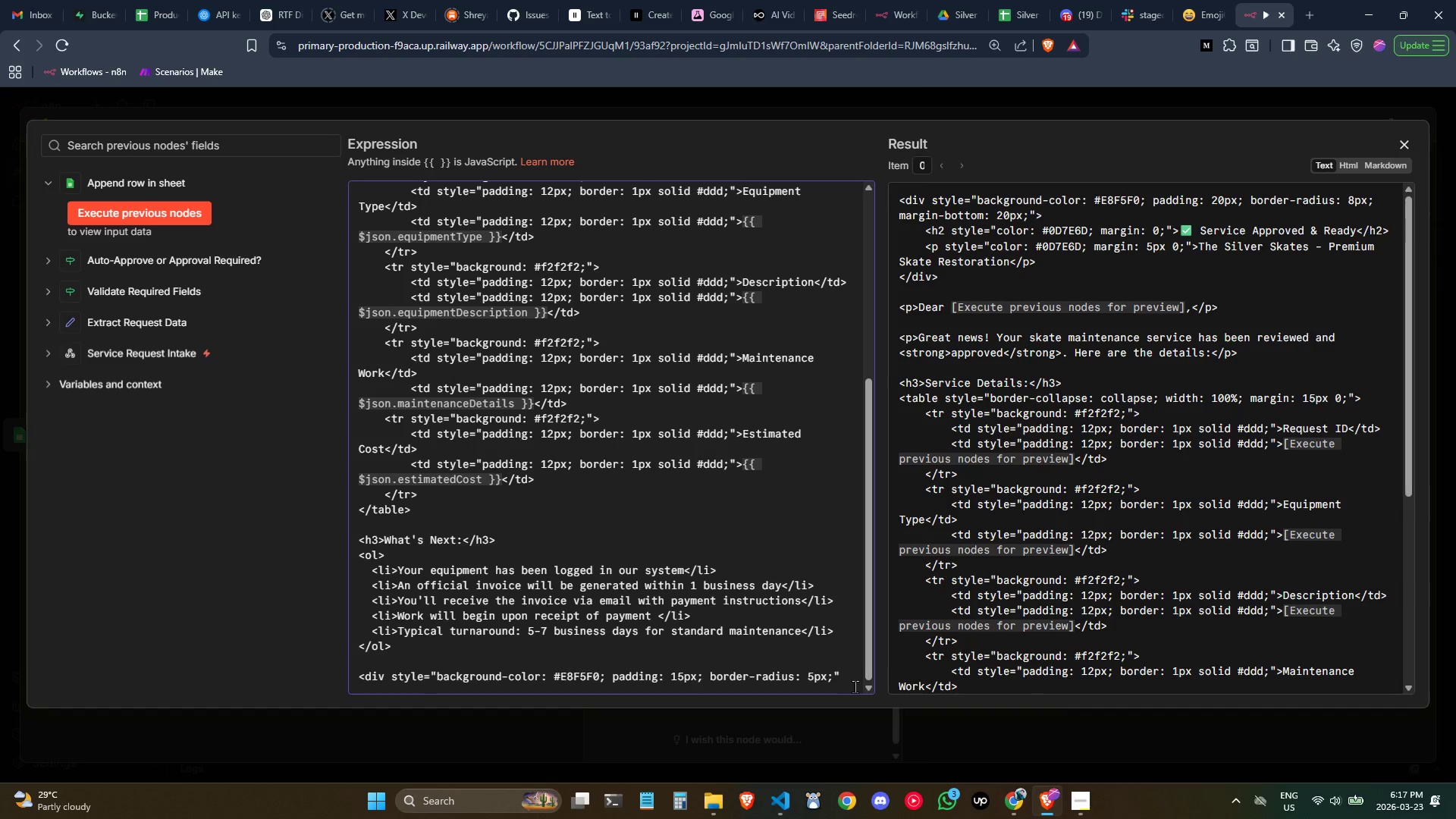 
key(ArrowRight)
 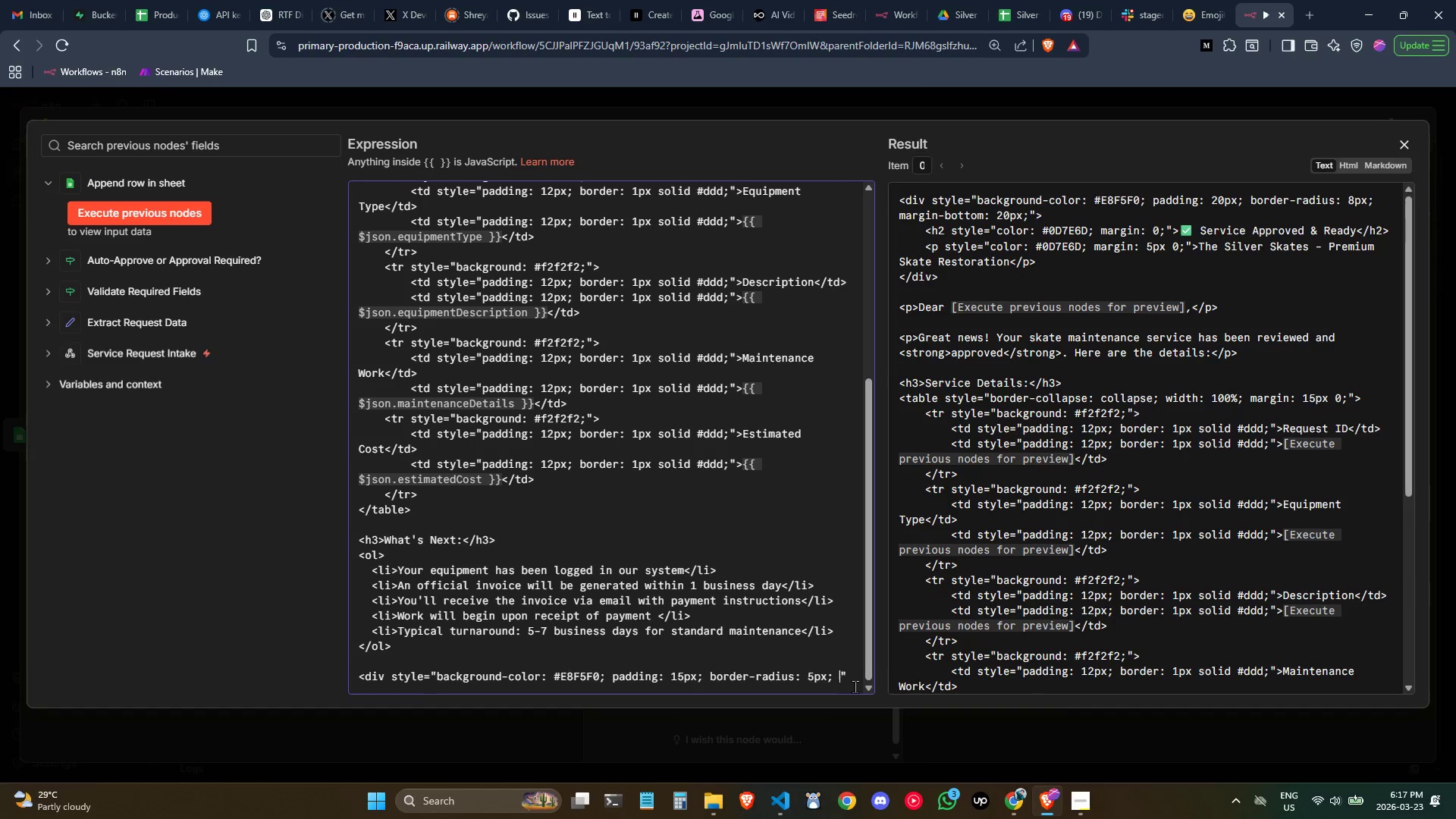 
type( margin-top: 20px;)
 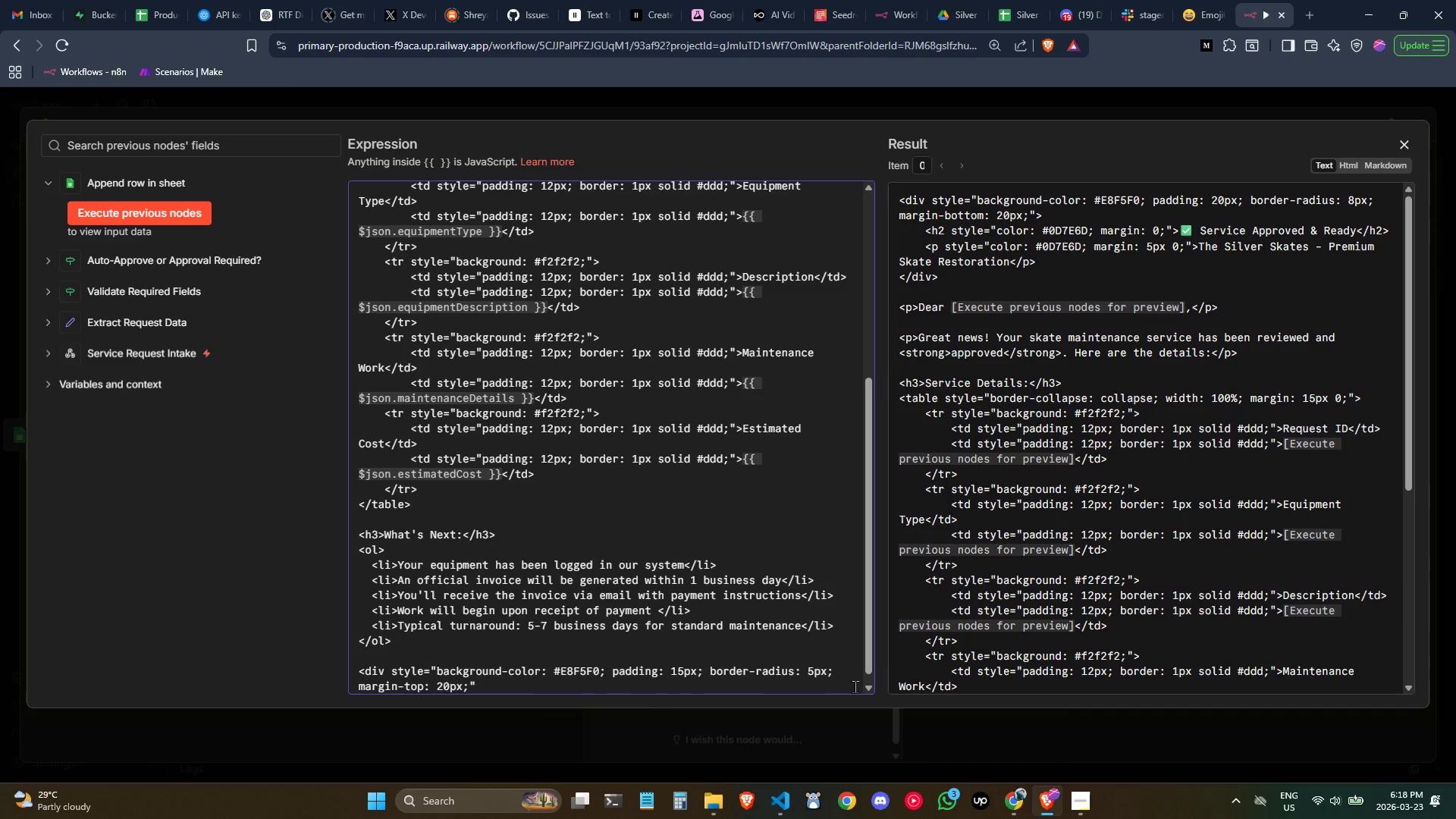 
scroll: coordinate [605, 623], scroll_direction: down, amount: 1.0
 